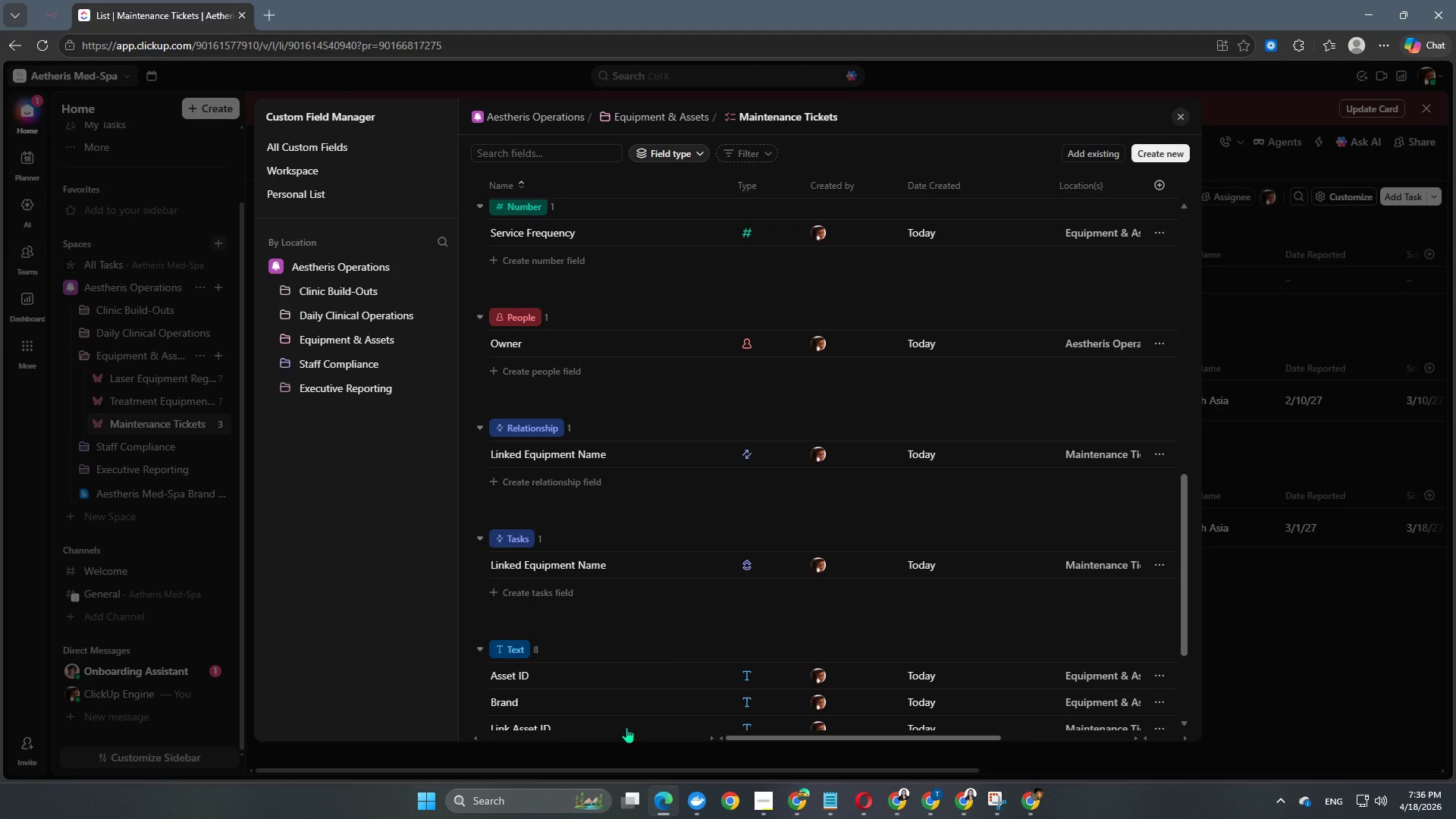 
wait(23.49)
 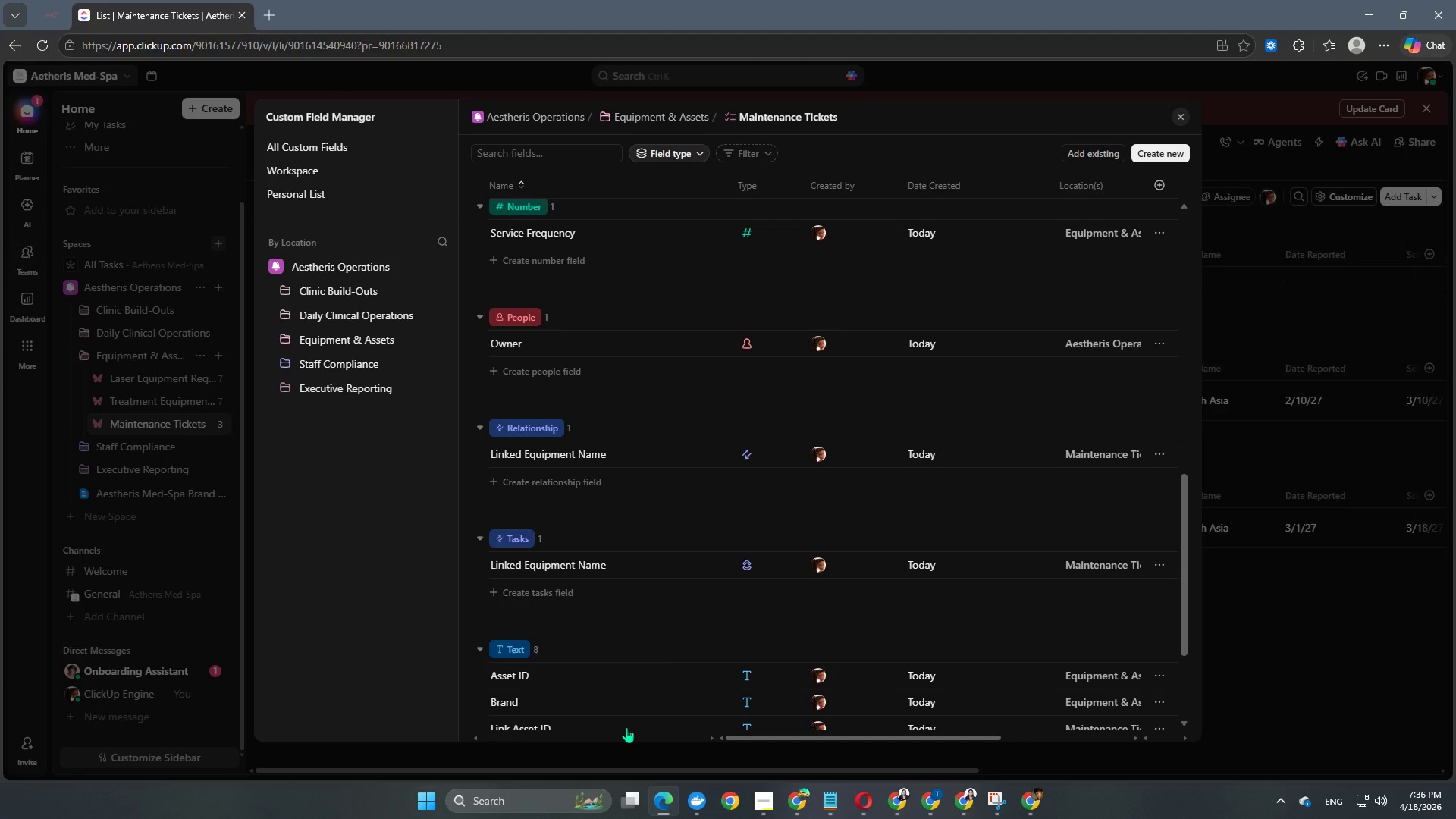 
left_click([1420, 259])
 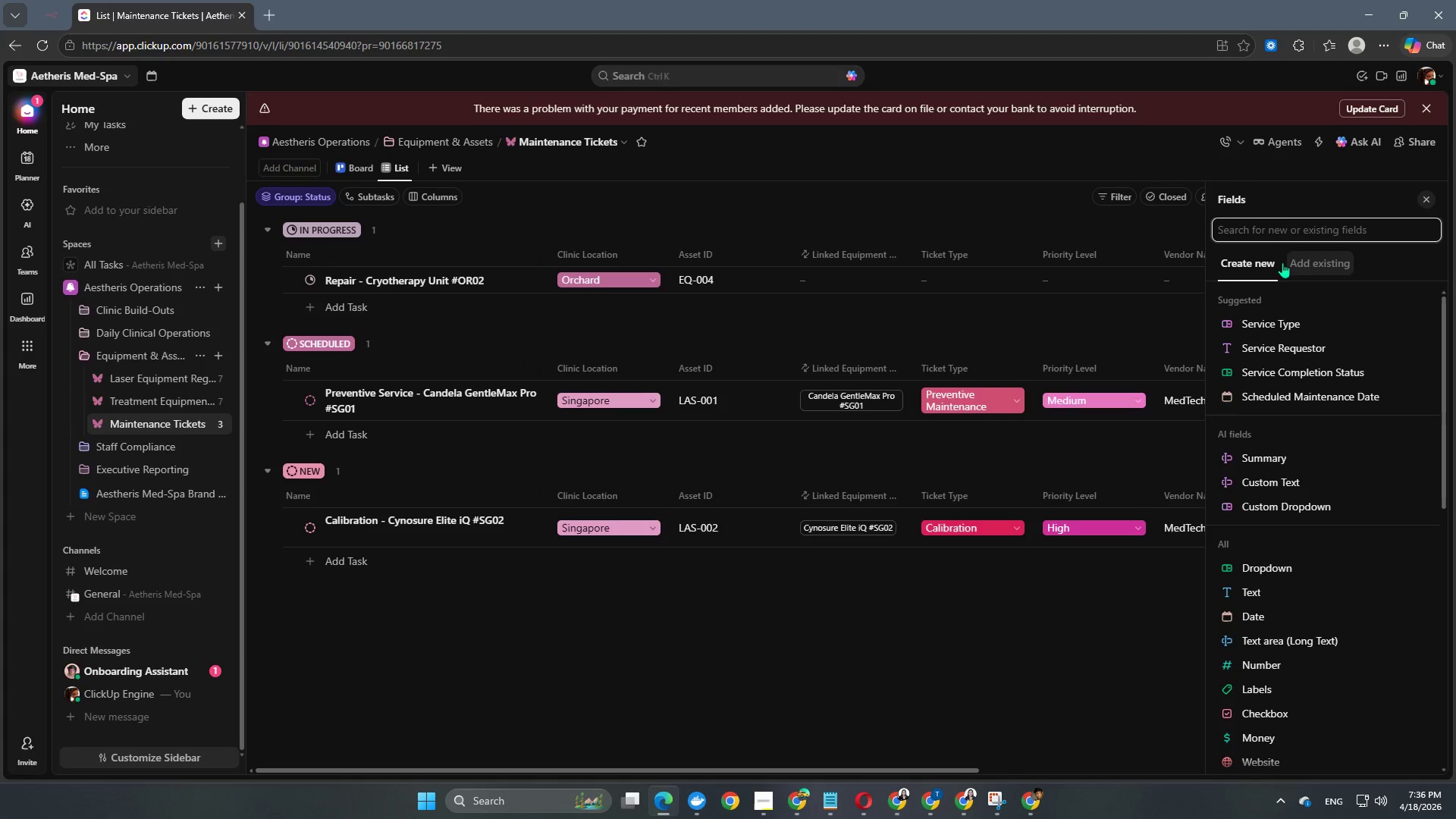 
left_click([1320, 262])
 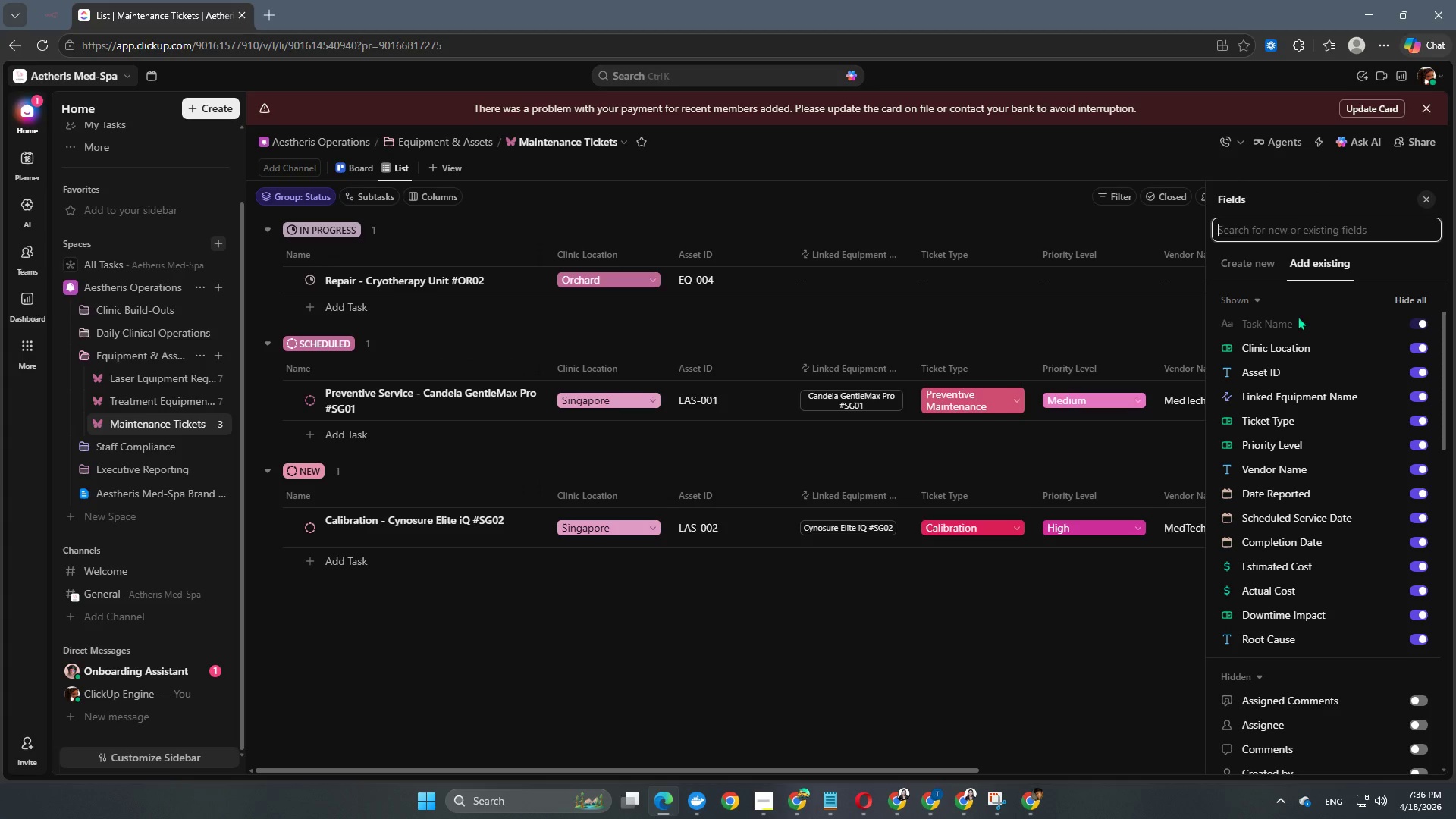 
scroll: coordinate [1312, 421], scroll_direction: down, amount: 18.0
 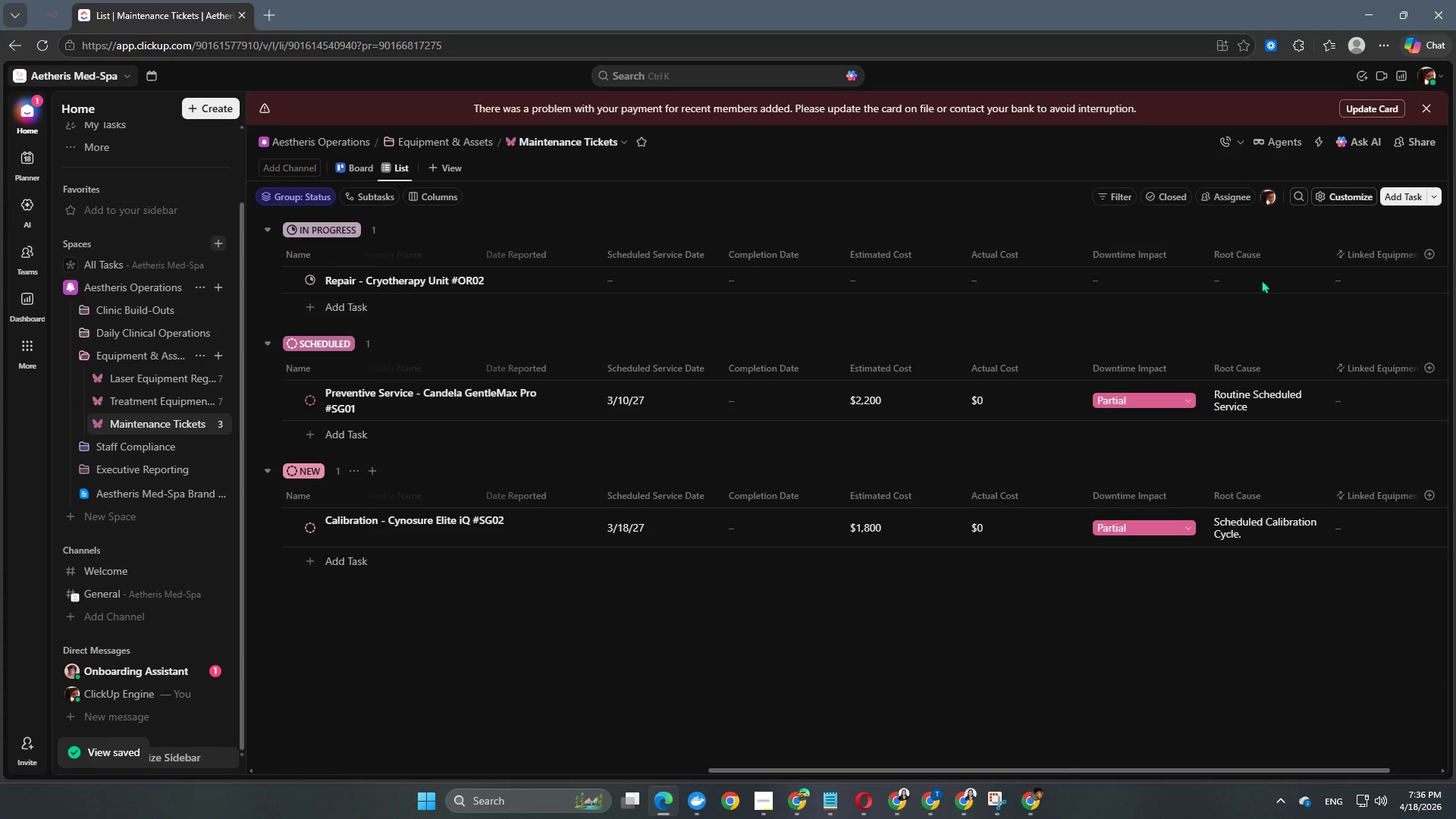 
left_click_drag(start_coordinate=[1372, 251], to_coordinate=[554, 237])
 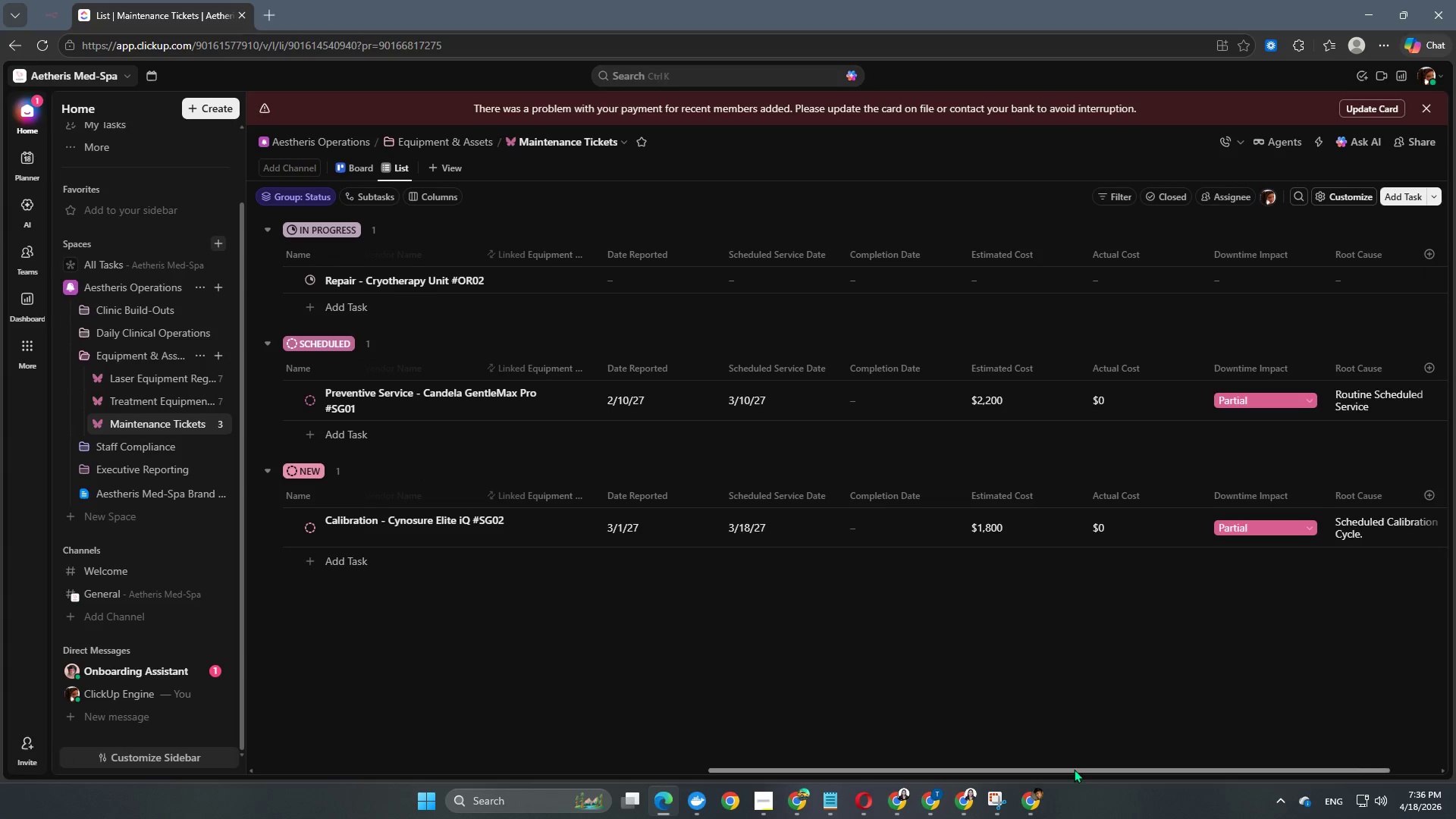 
left_click_drag(start_coordinate=[1075, 770], to_coordinate=[655, 779])
 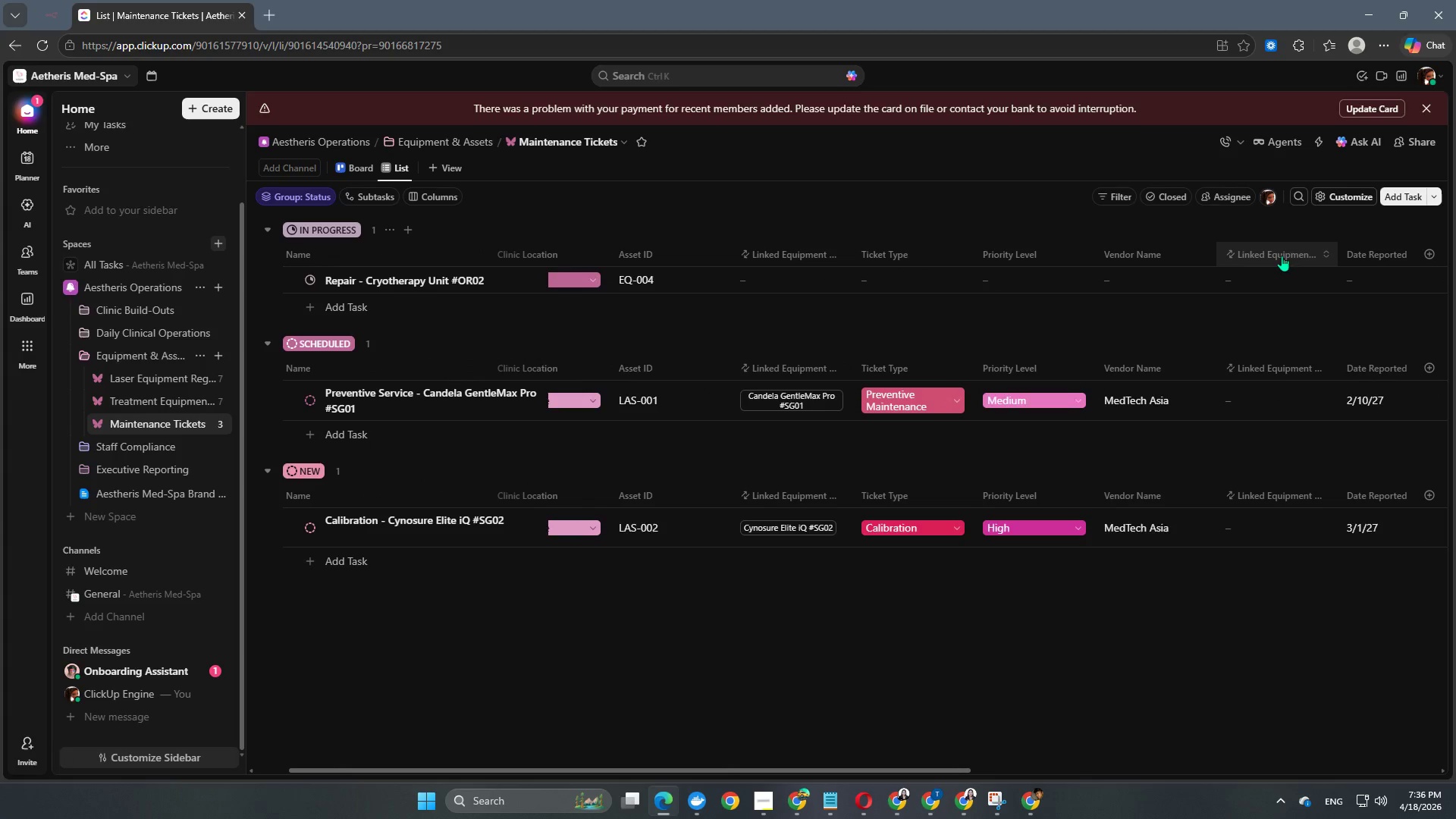 
left_click_drag(start_coordinate=[1281, 252], to_coordinate=[779, 255])
 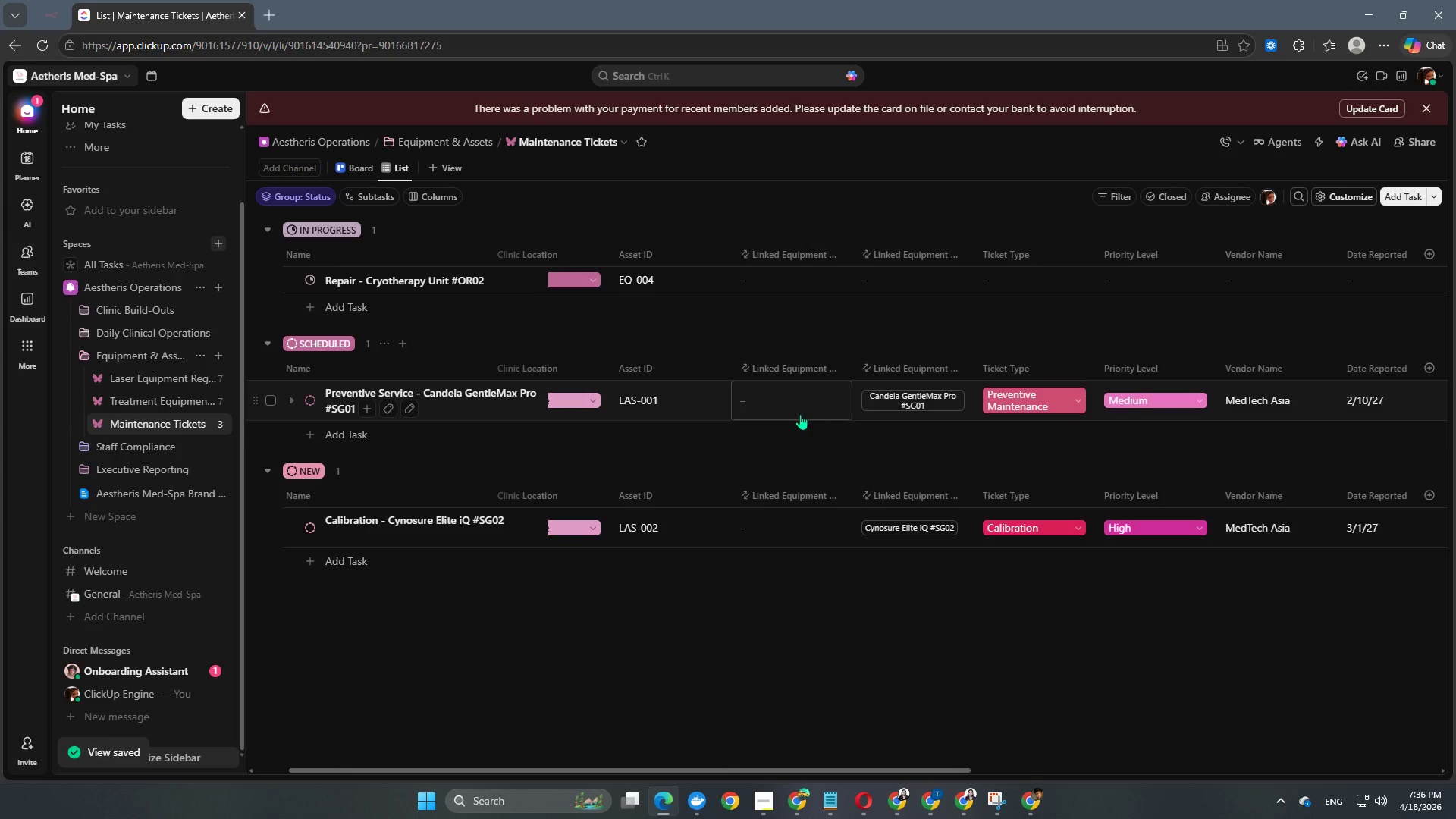 
left_click([776, 520])
 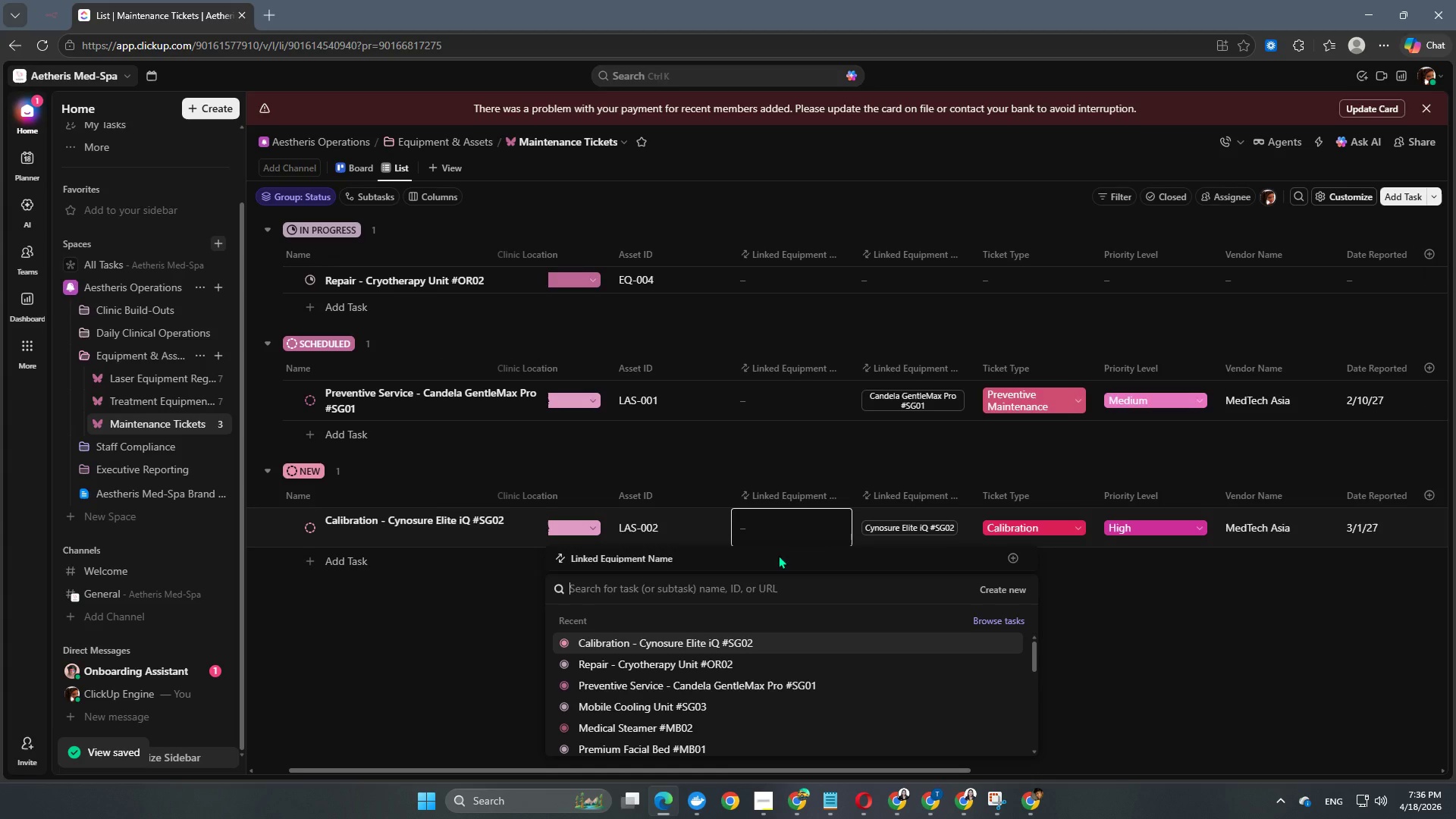 
scroll: coordinate [748, 651], scroll_direction: none, amount: 0.0
 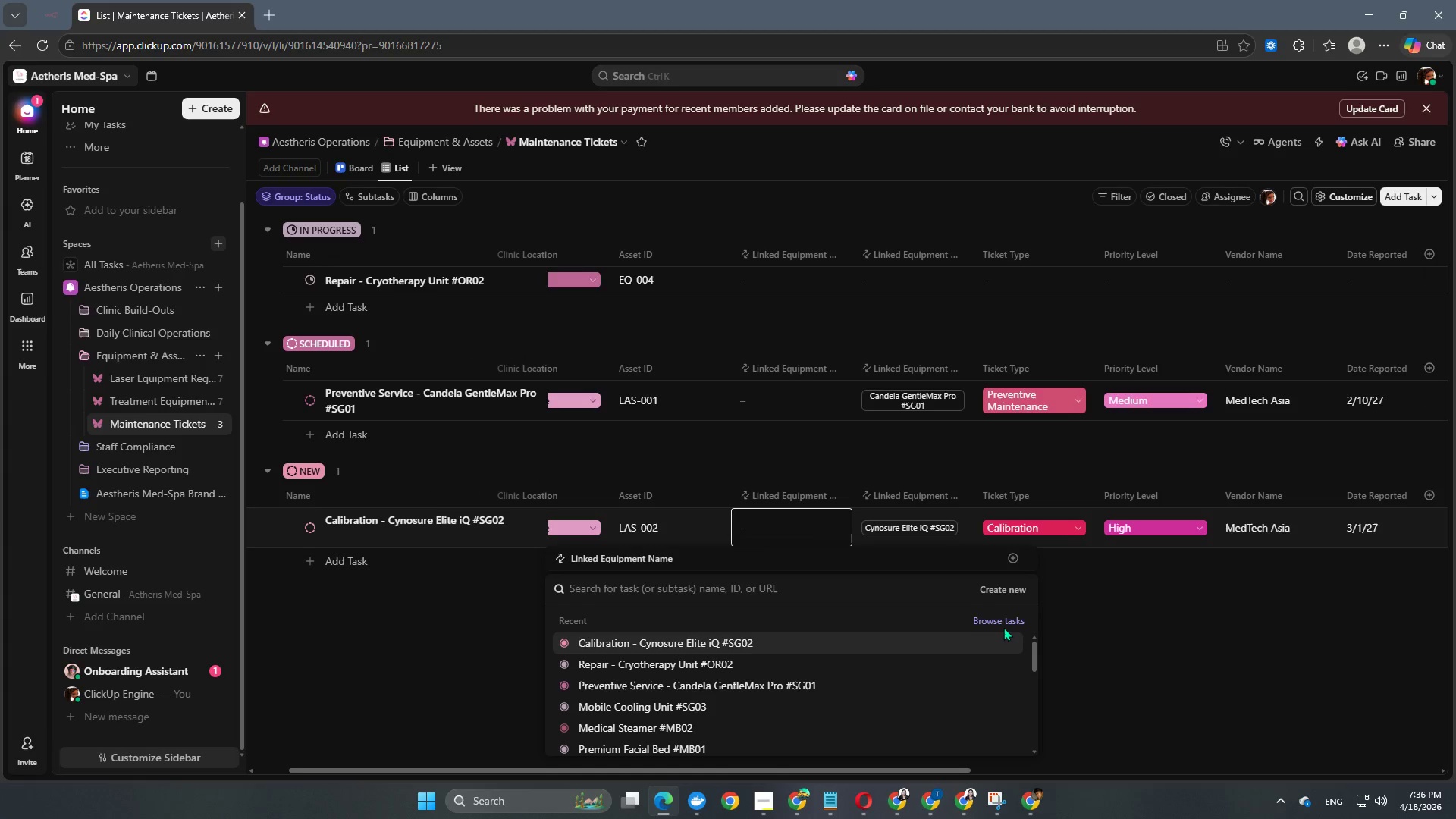 
left_click([1006, 622])
 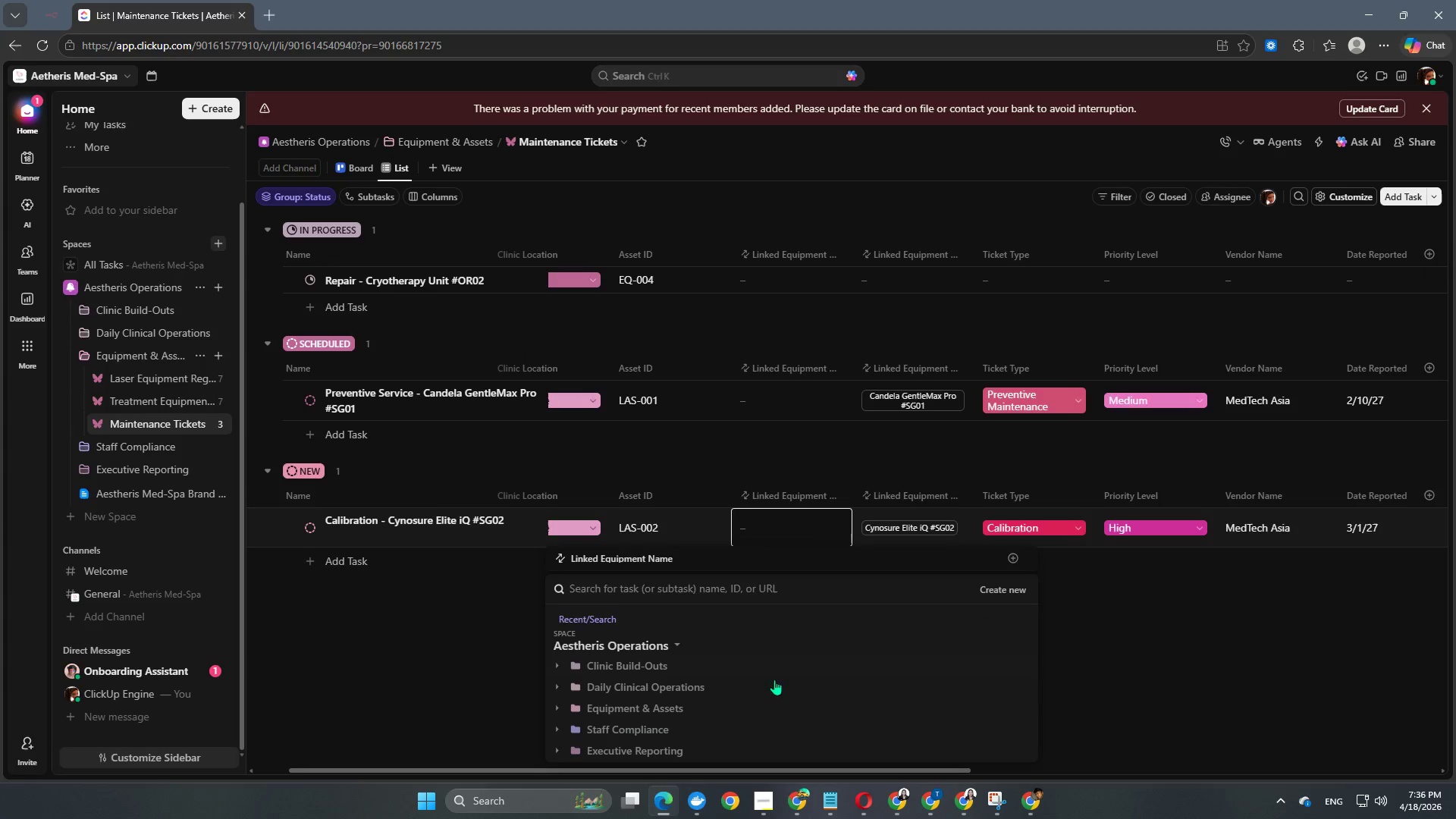 
scroll: coordinate [768, 405], scroll_direction: down, amount: 5.0
 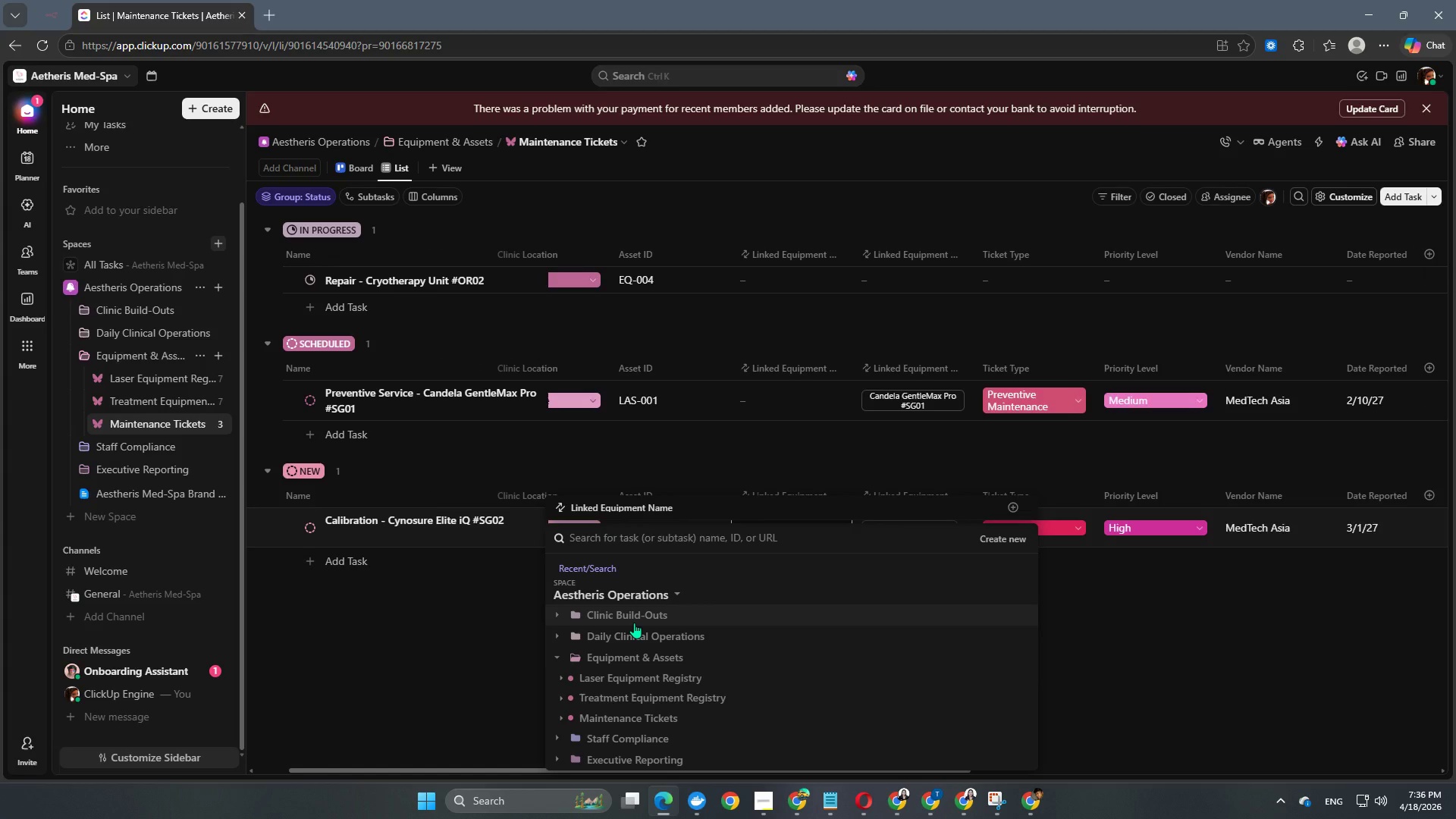 
scroll: coordinate [641, 657], scroll_direction: up, amount: 2.0
 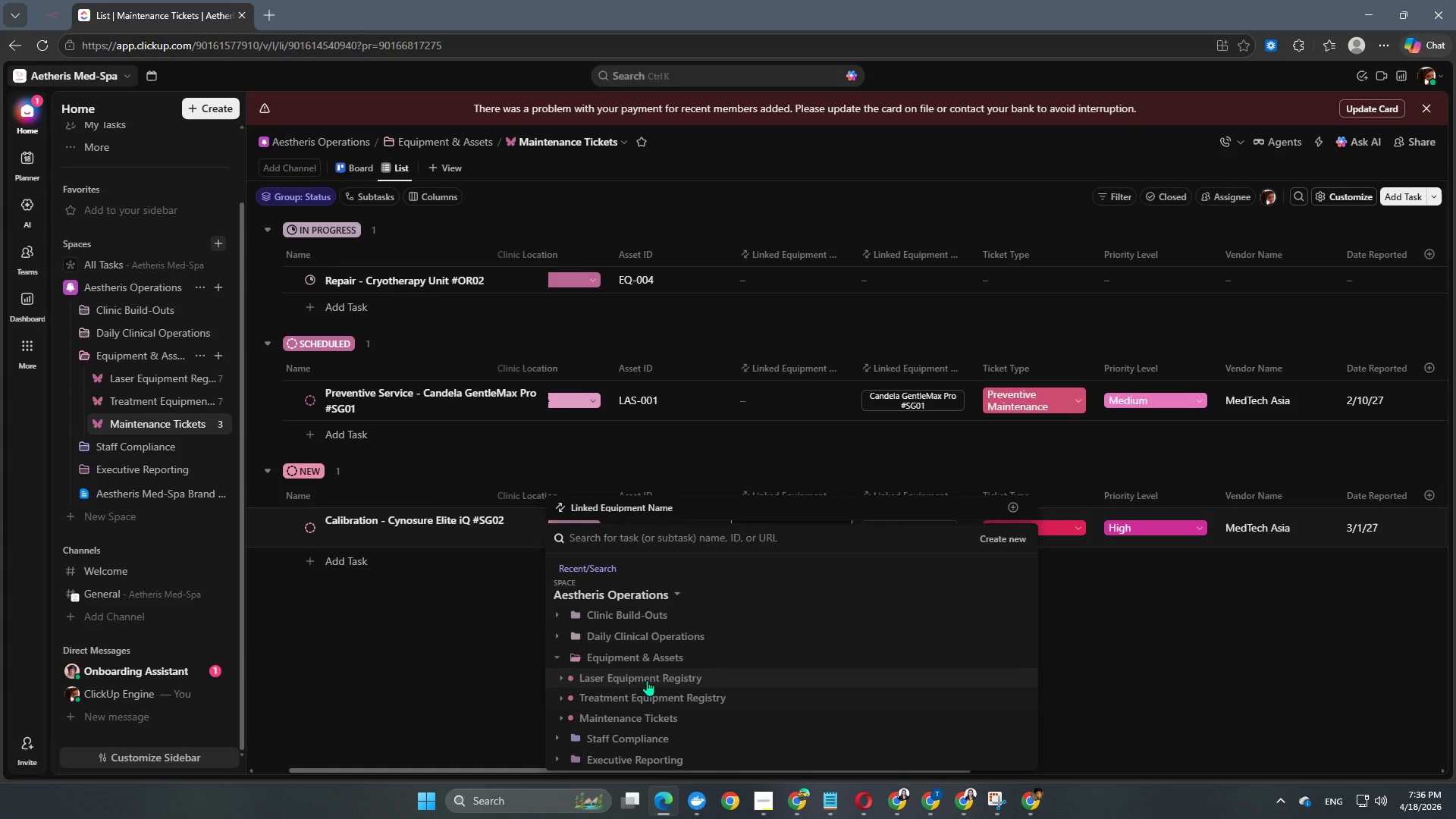 
left_click([647, 680])
 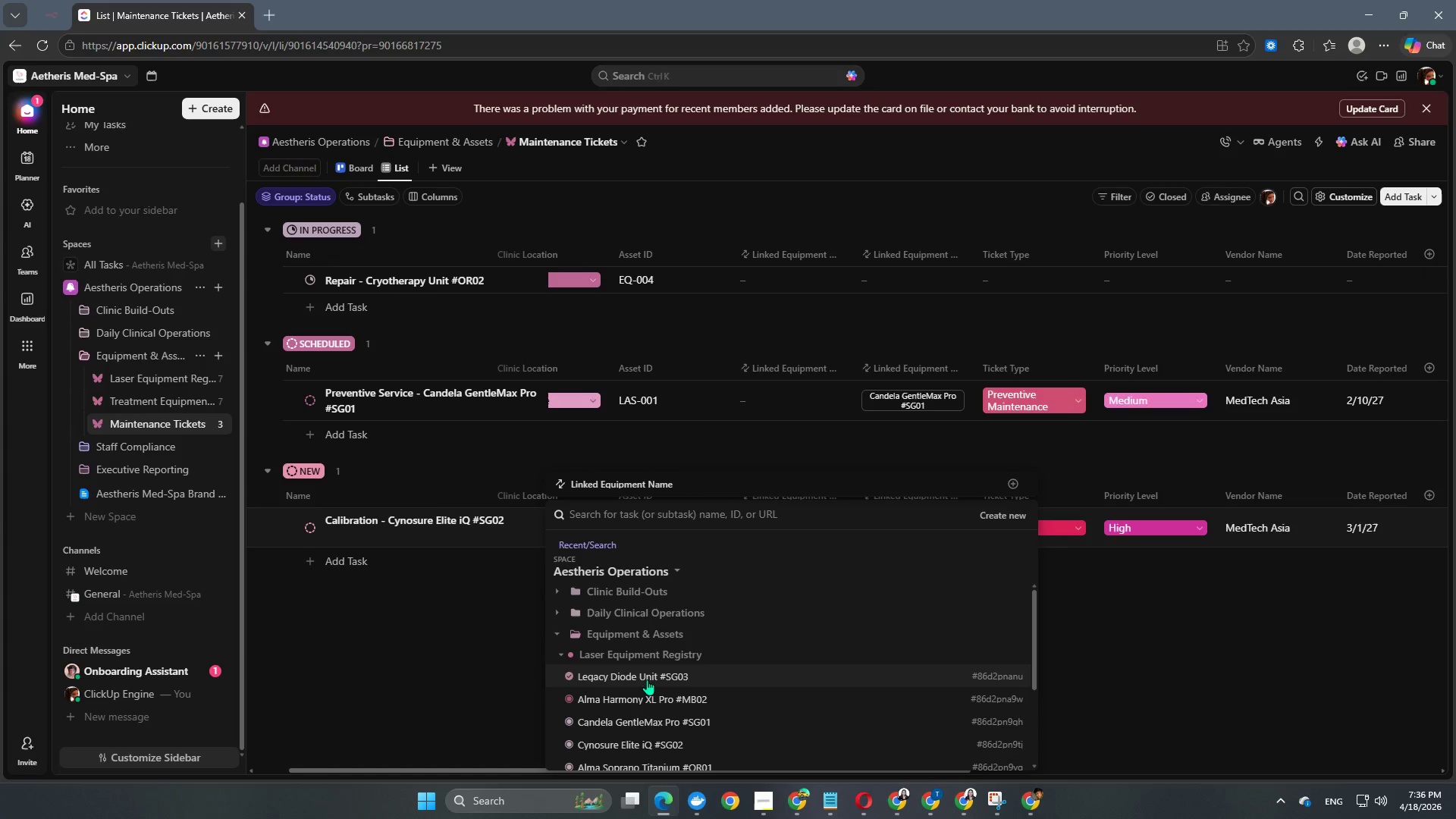 
scroll: coordinate [671, 632], scroll_direction: down, amount: 1.0
 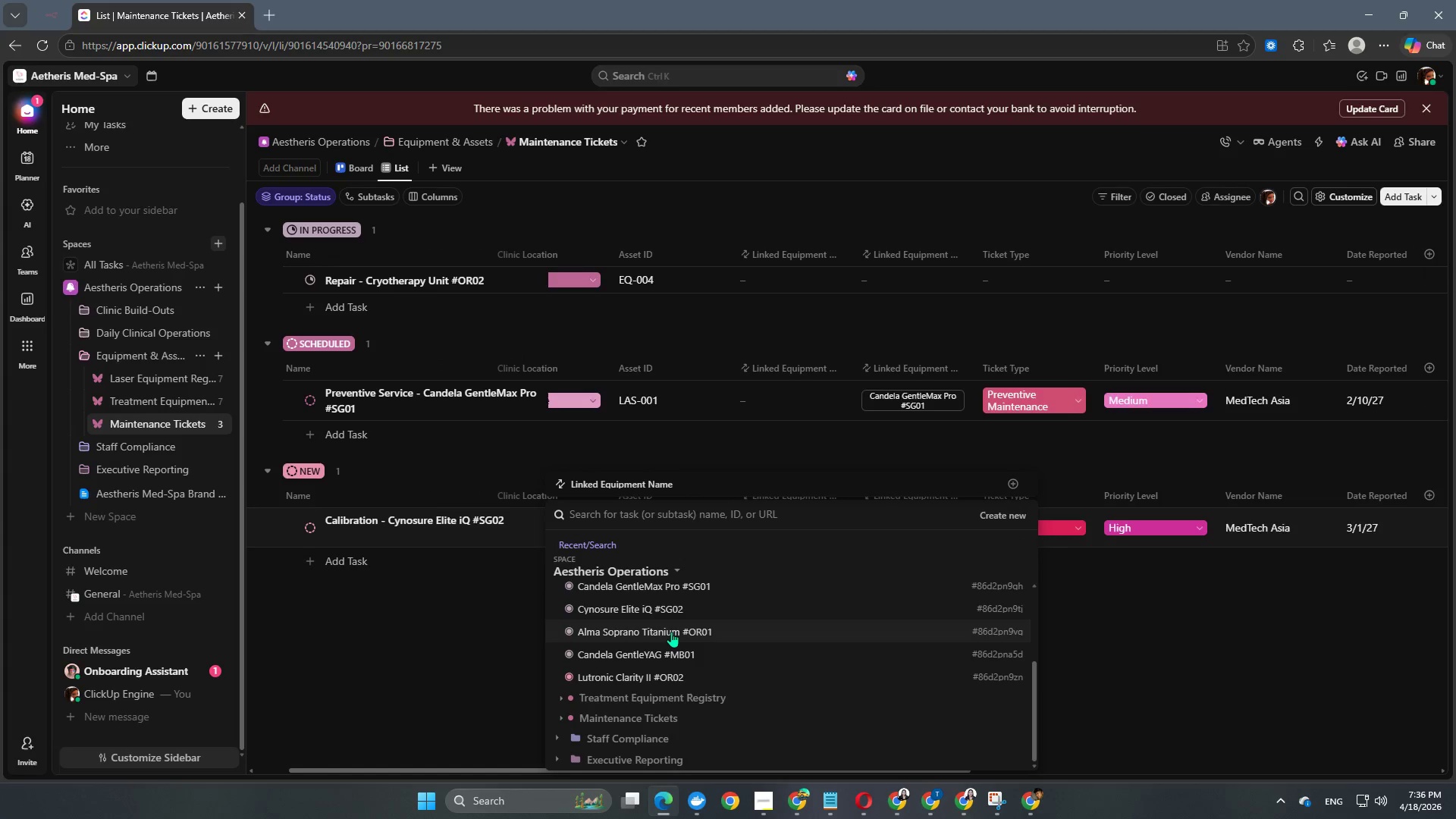 
scroll: coordinate [671, 632], scroll_direction: up, amount: 2.0
 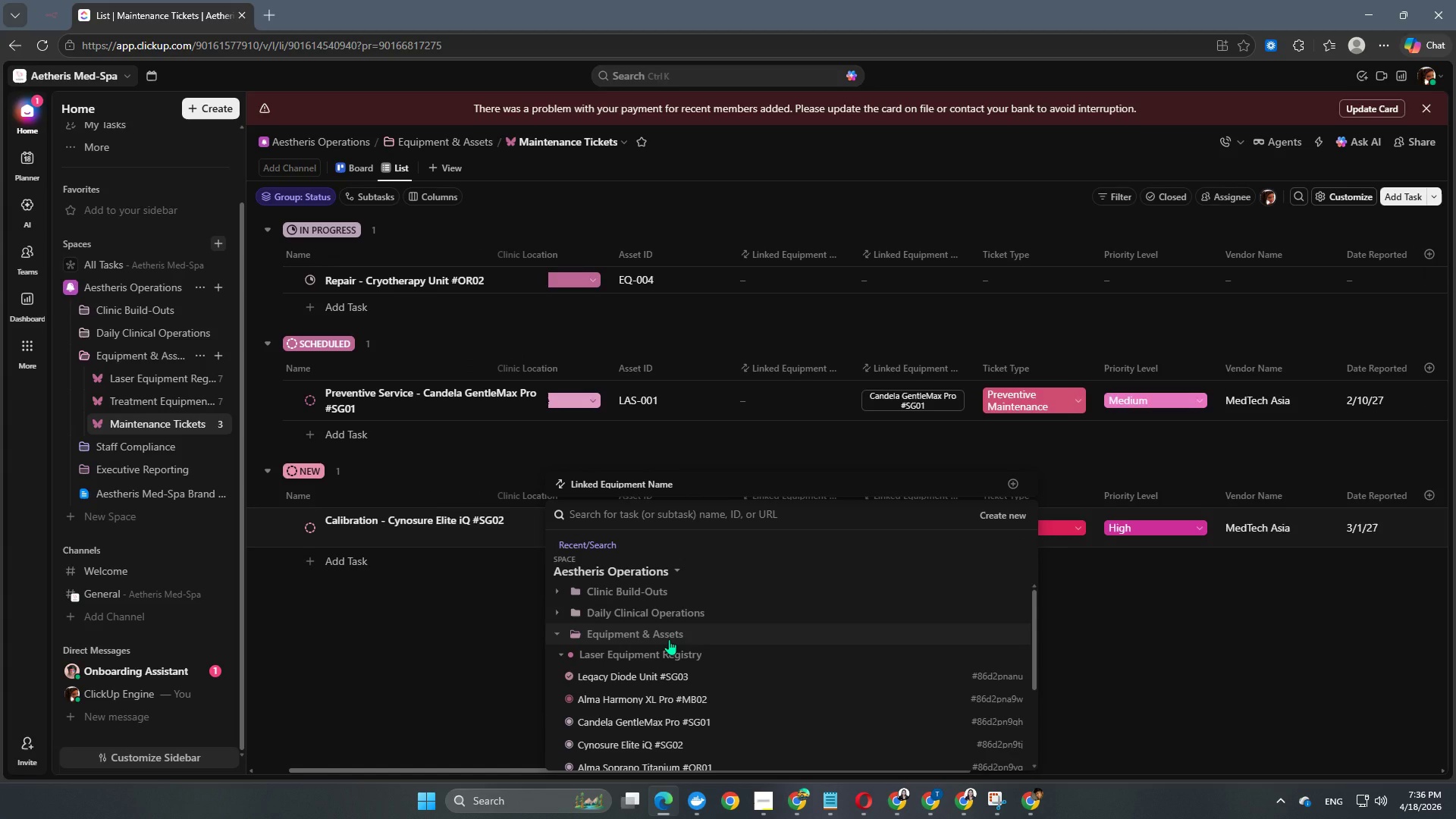 
scroll: coordinate [669, 639], scroll_direction: down, amount: 2.0
 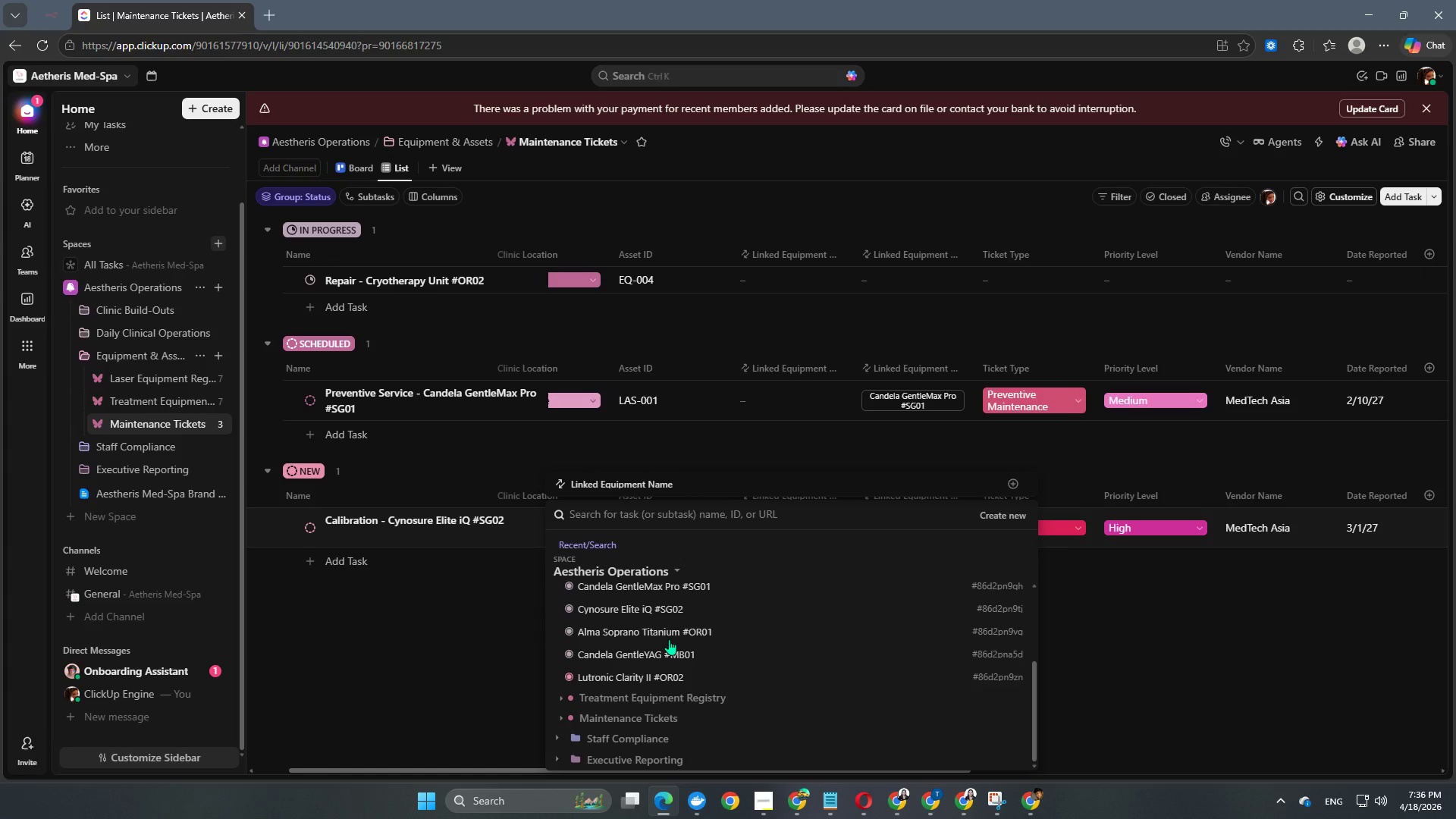 
scroll: coordinate [669, 639], scroll_direction: up, amount: 1.0
 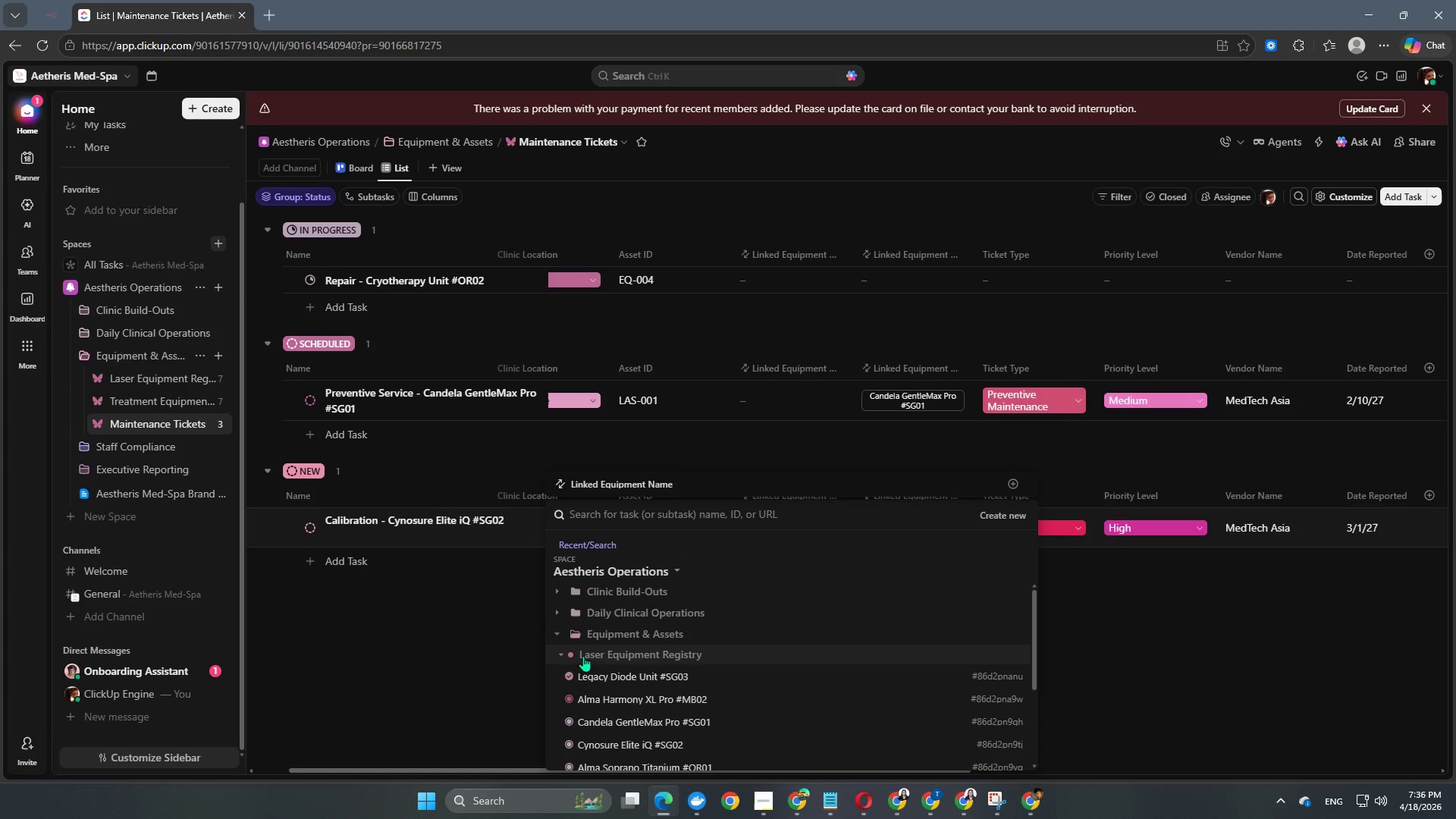 
left_click([561, 652])
 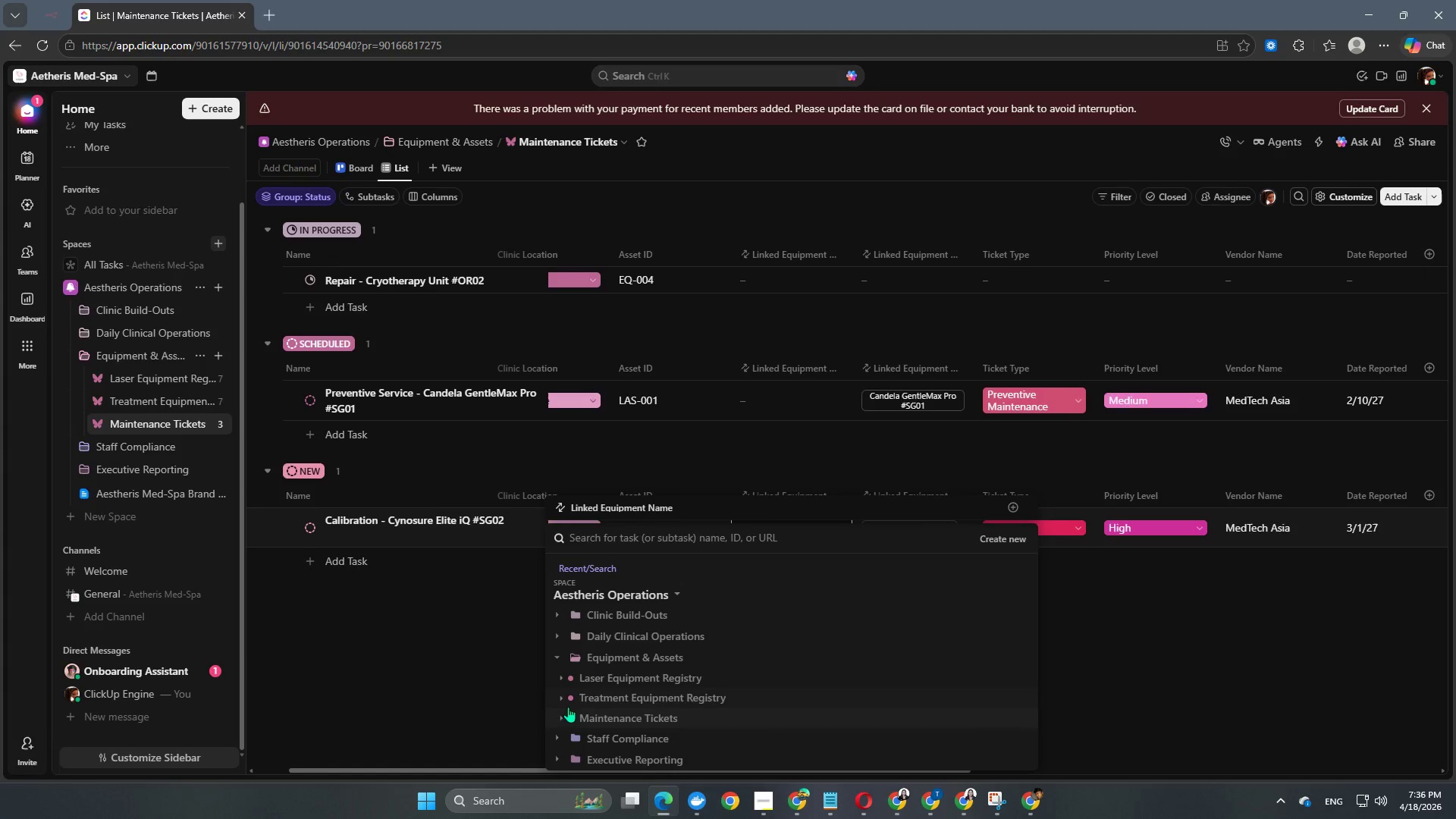 
left_click([570, 702])
 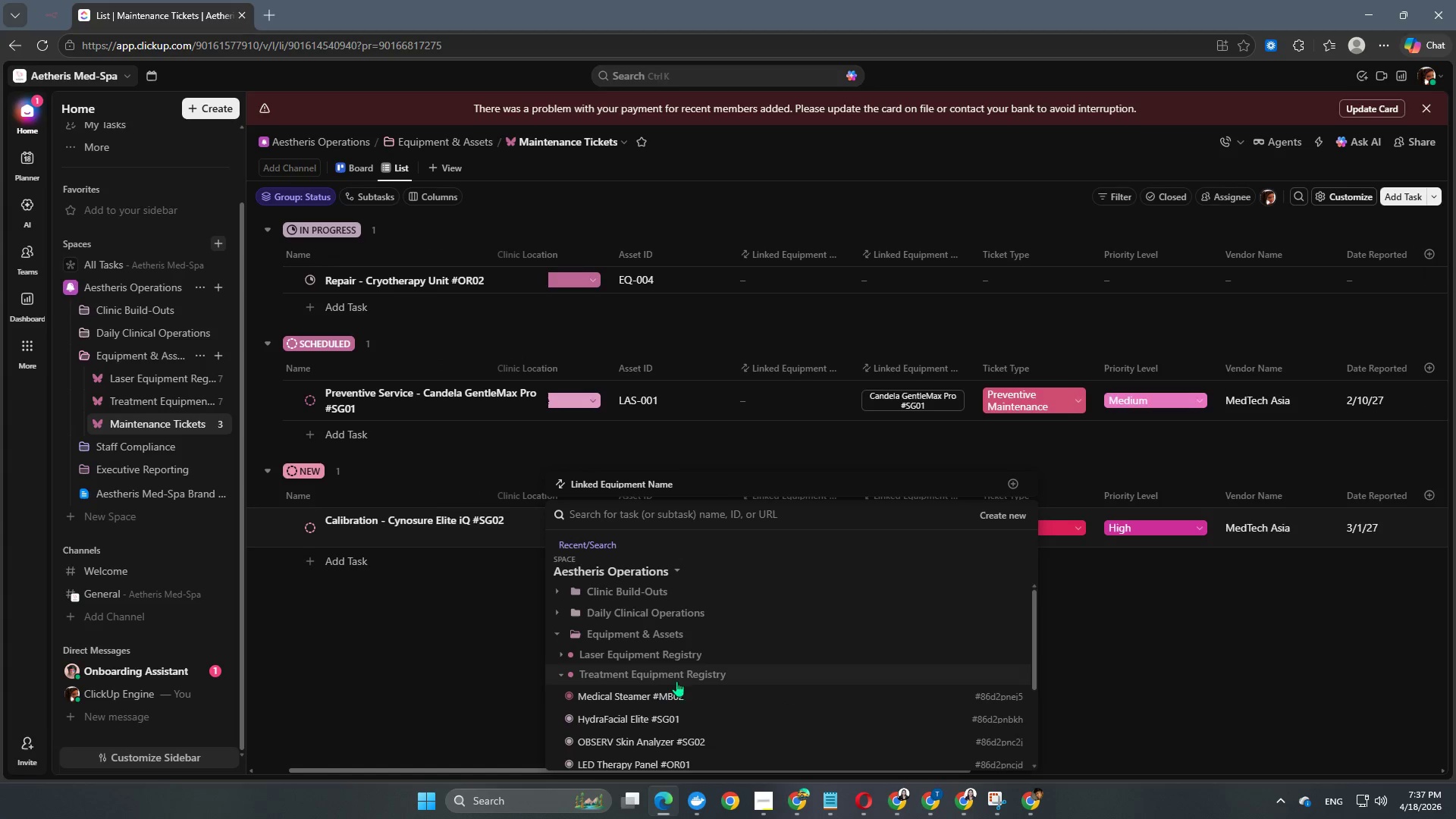 
scroll: coordinate [686, 681], scroll_direction: down, amount: 2.0
 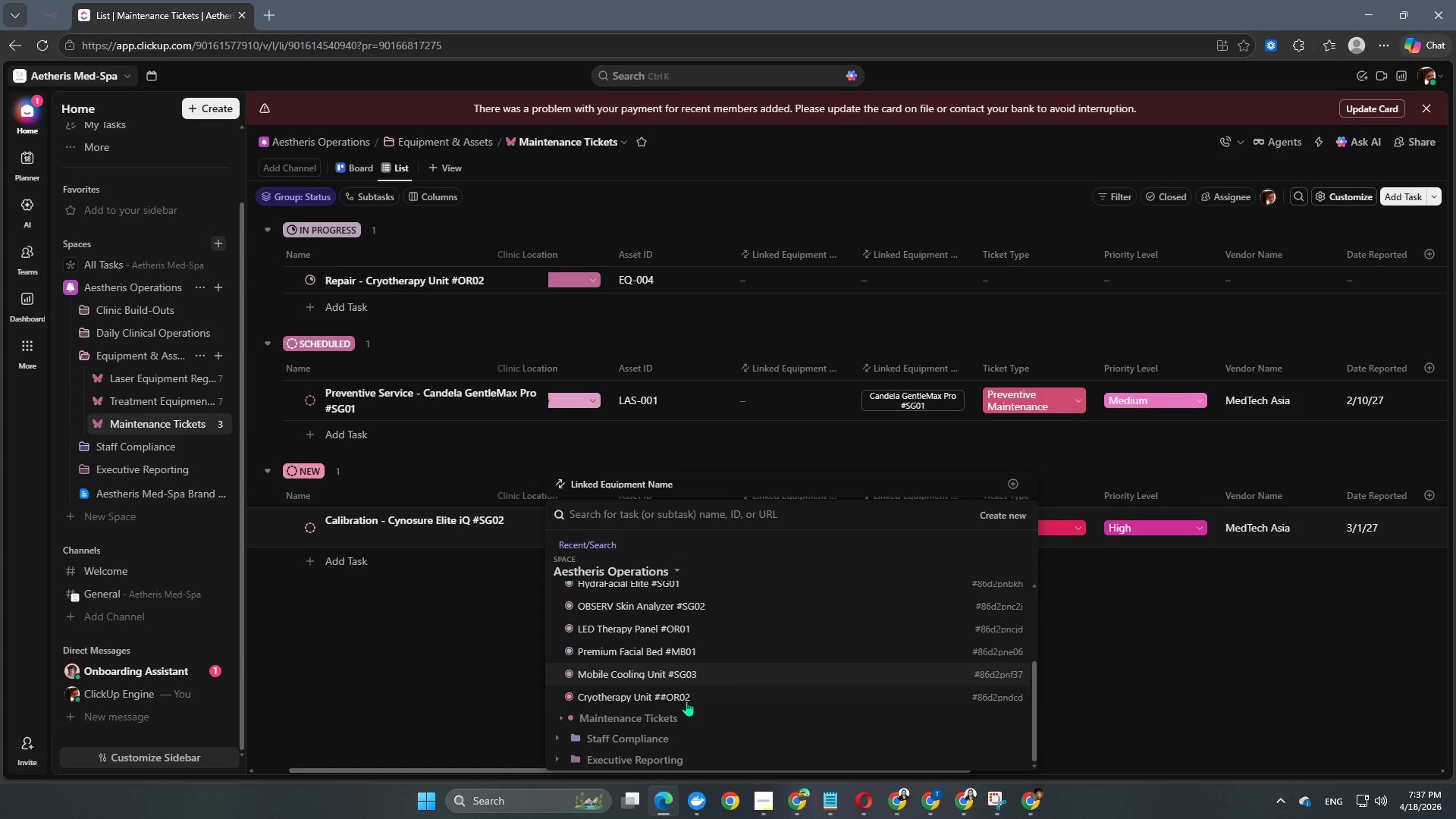 
scroll: coordinate [702, 696], scroll_direction: up, amount: 2.0
 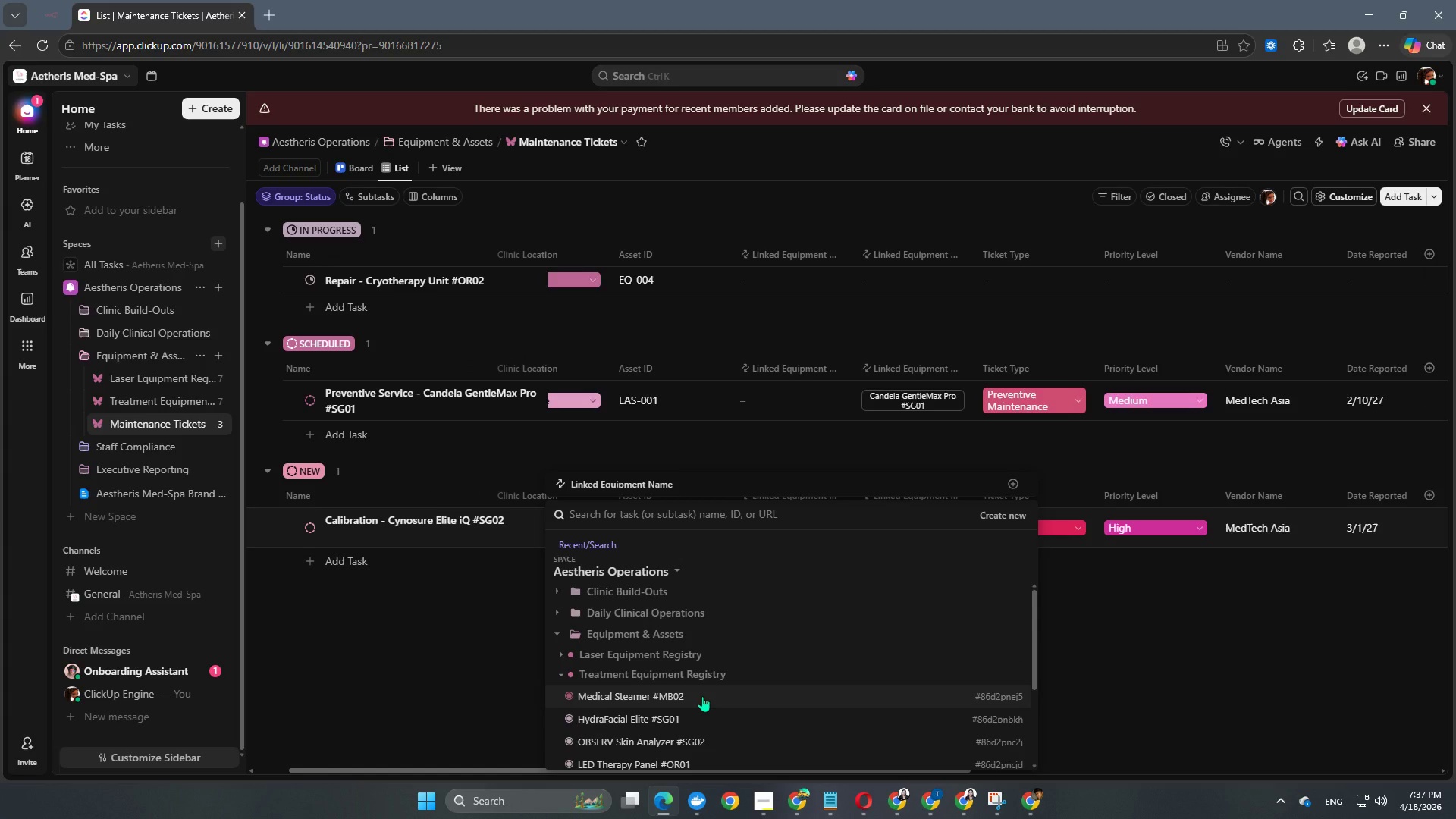 
scroll: coordinate [702, 696], scroll_direction: none, amount: 0.0
 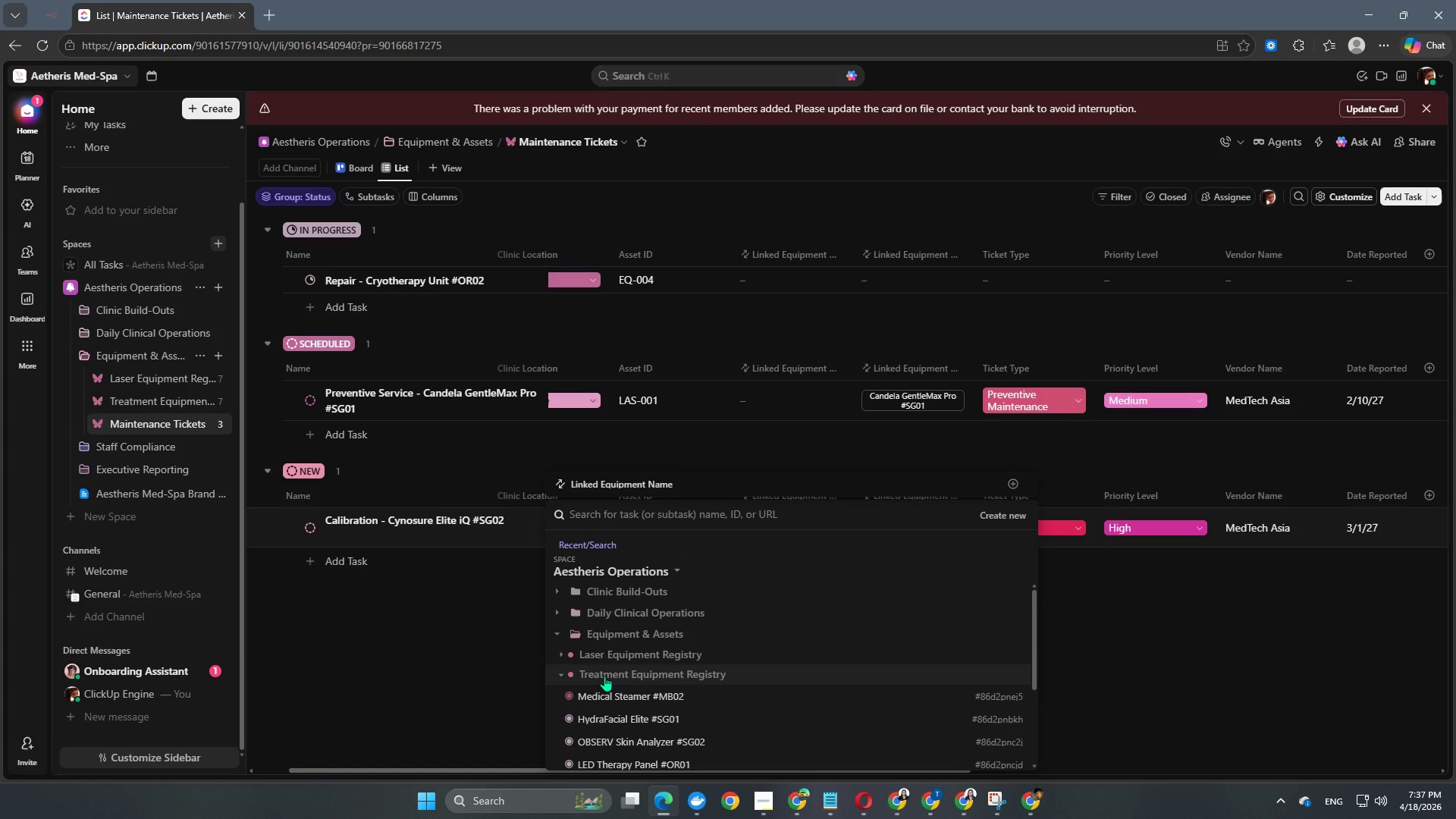 
scroll: coordinate [702, 739], scroll_direction: down, amount: 2.0
 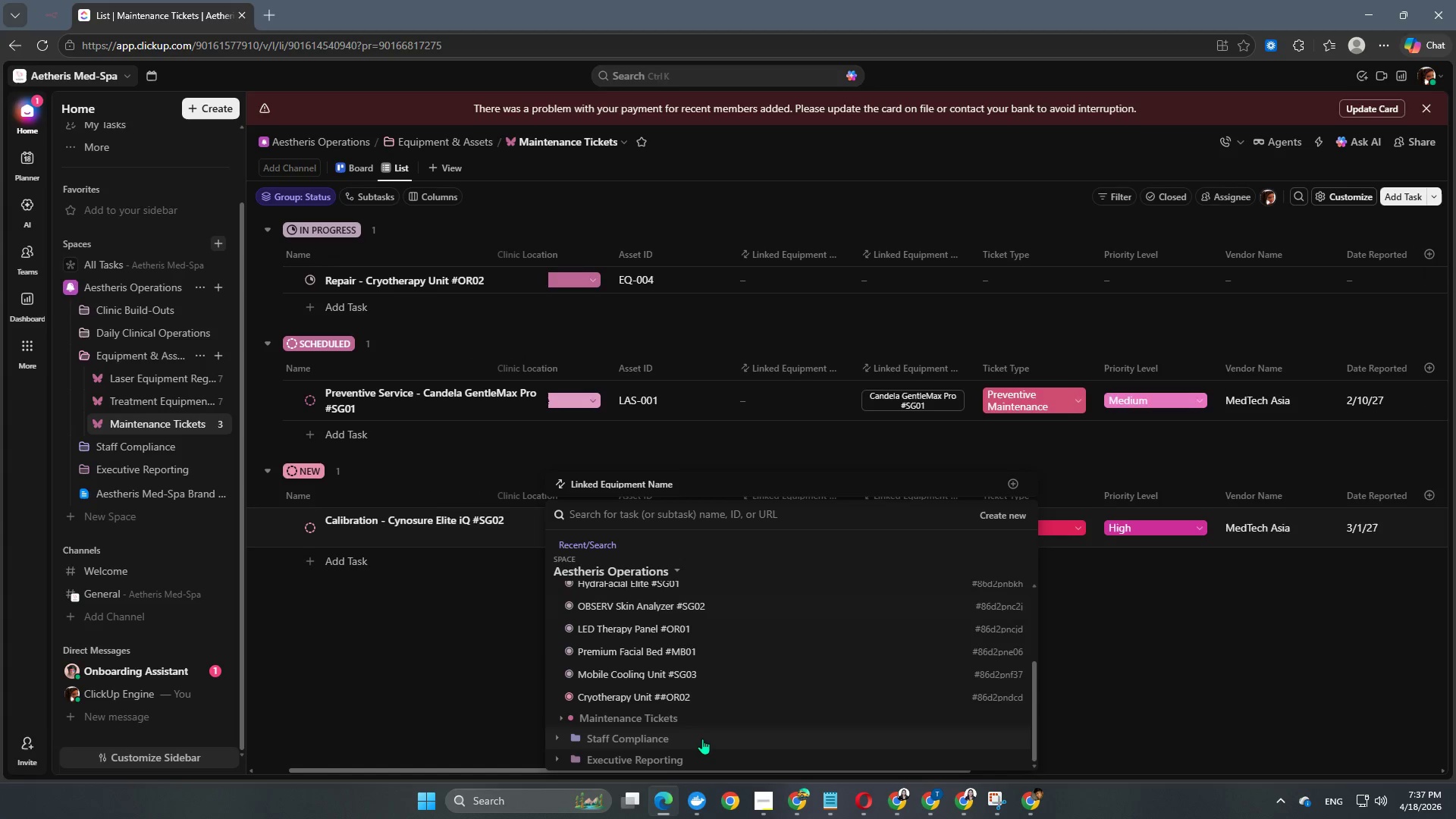 
scroll: coordinate [698, 727], scroll_direction: up, amount: 3.0
 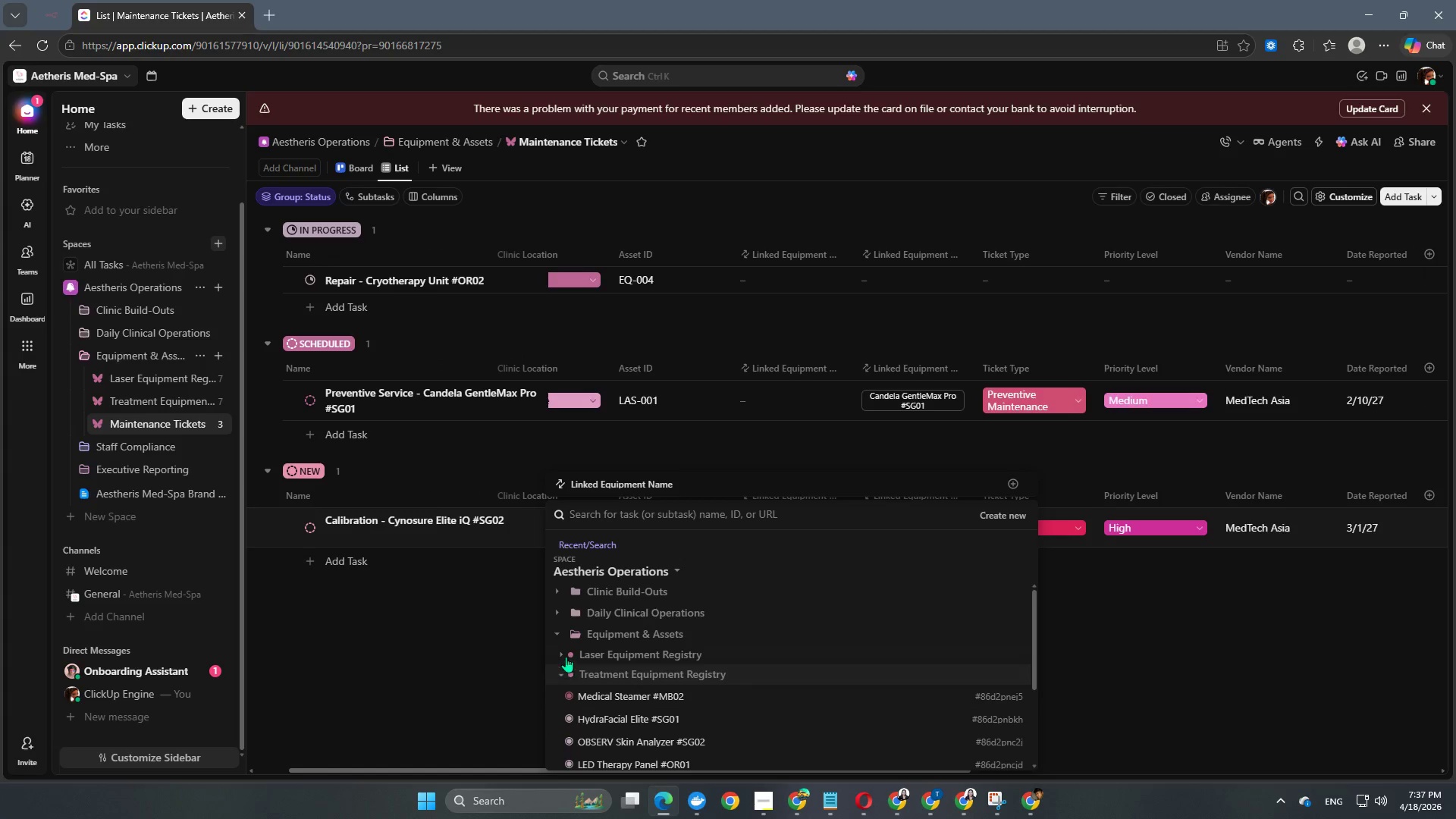 
left_click([560, 654])
 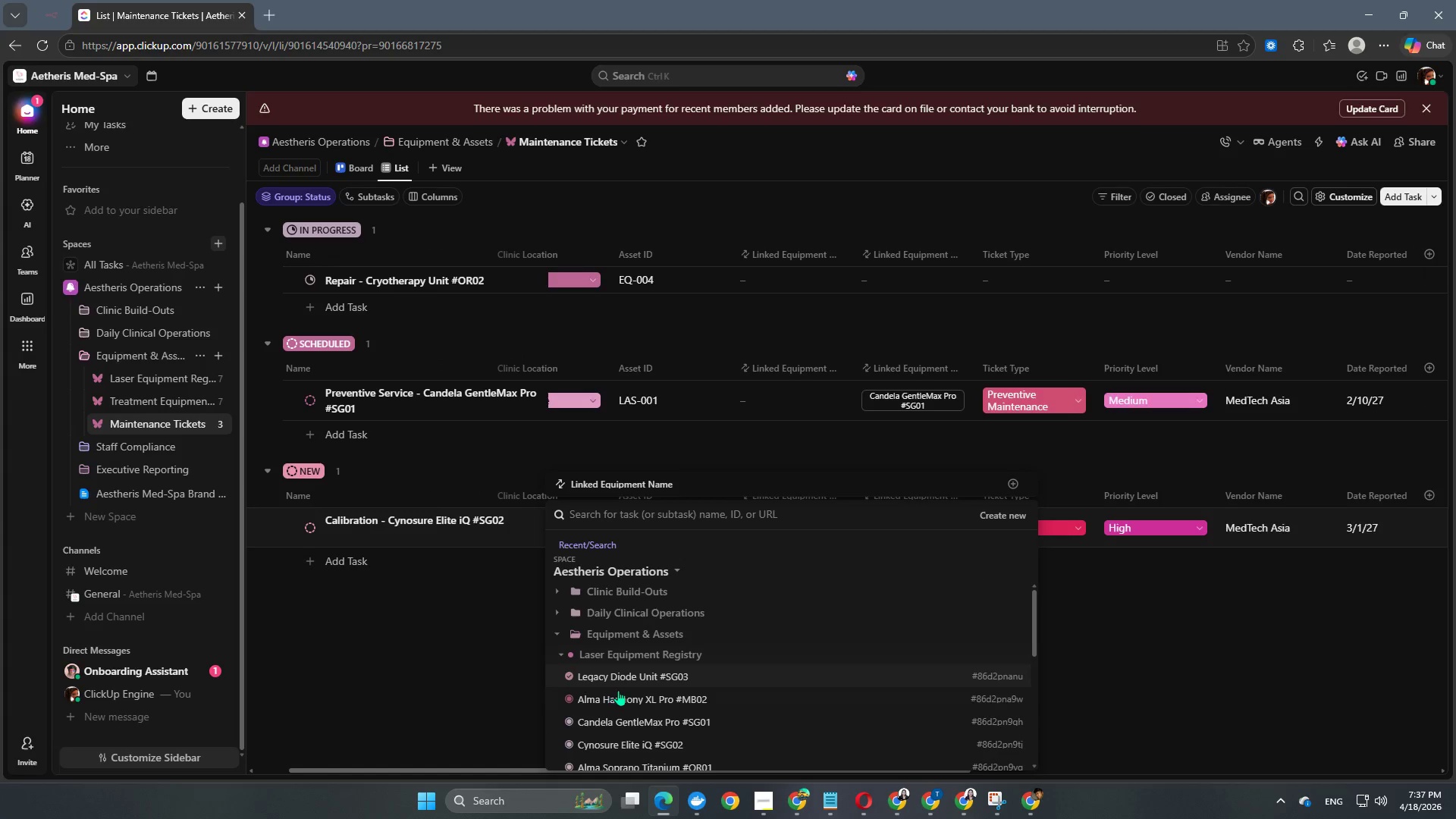 
scroll: coordinate [621, 692], scroll_direction: down, amount: 1.0
 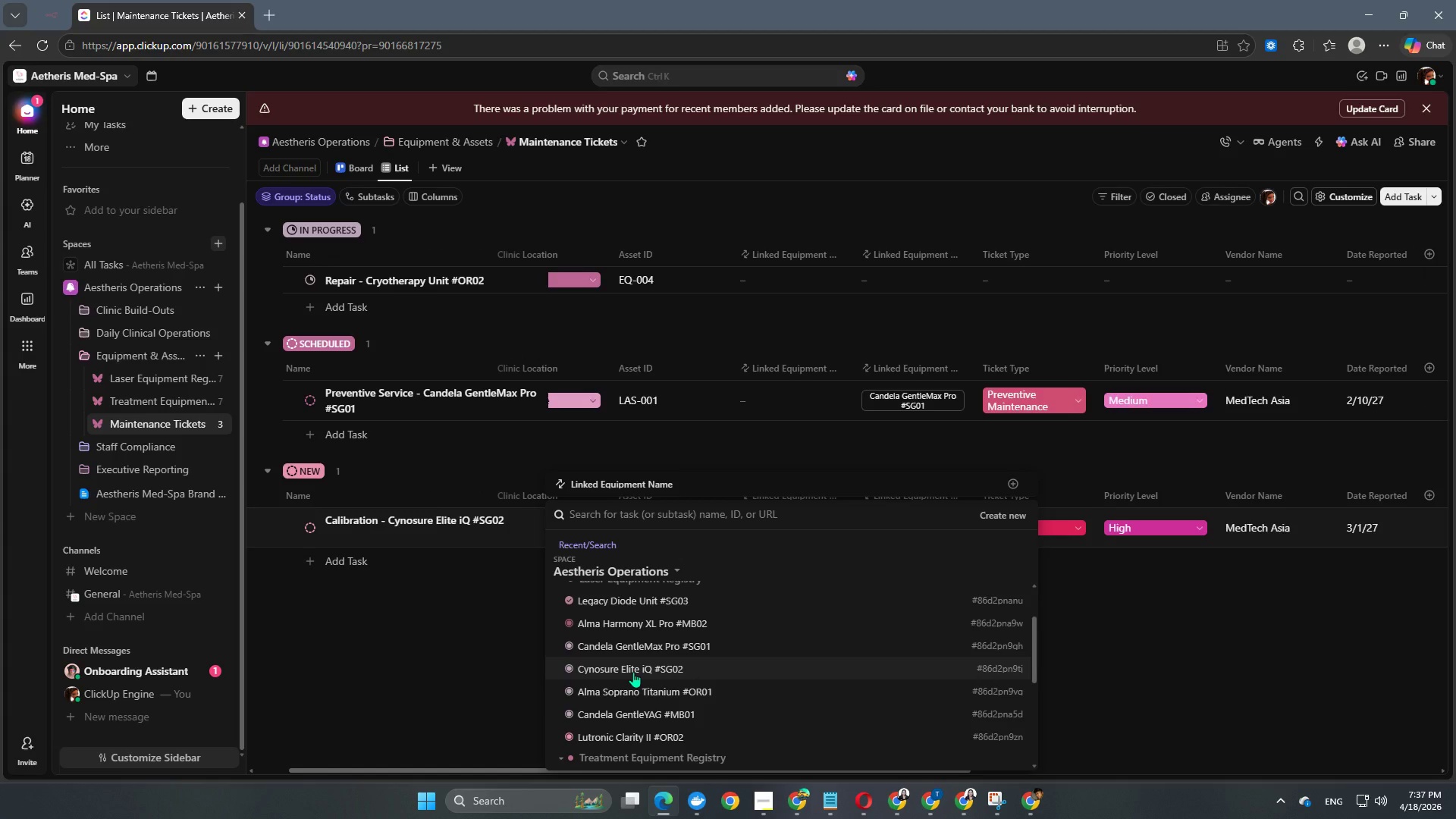 
left_click([633, 672])
 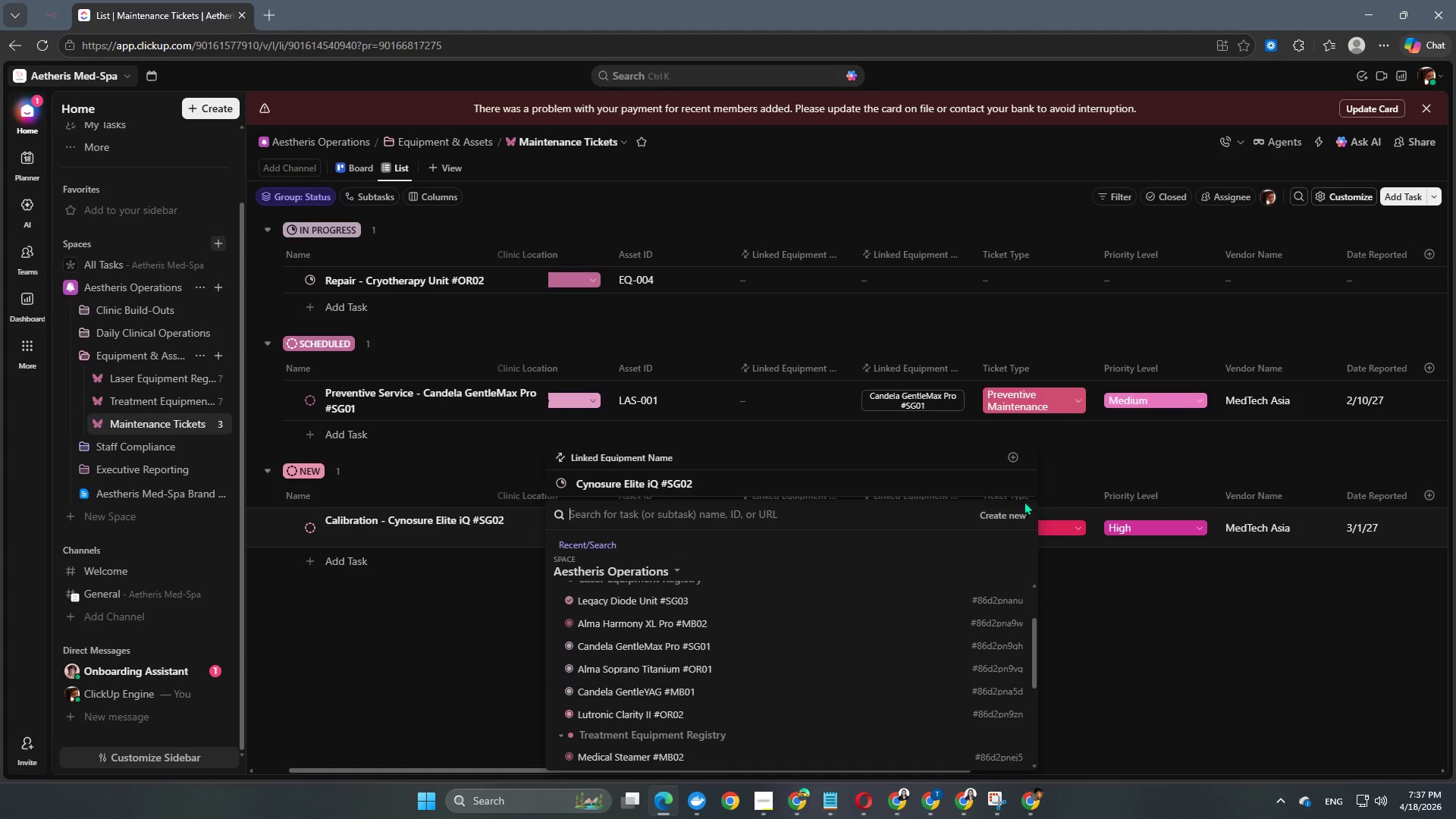 
left_click([1091, 624])
 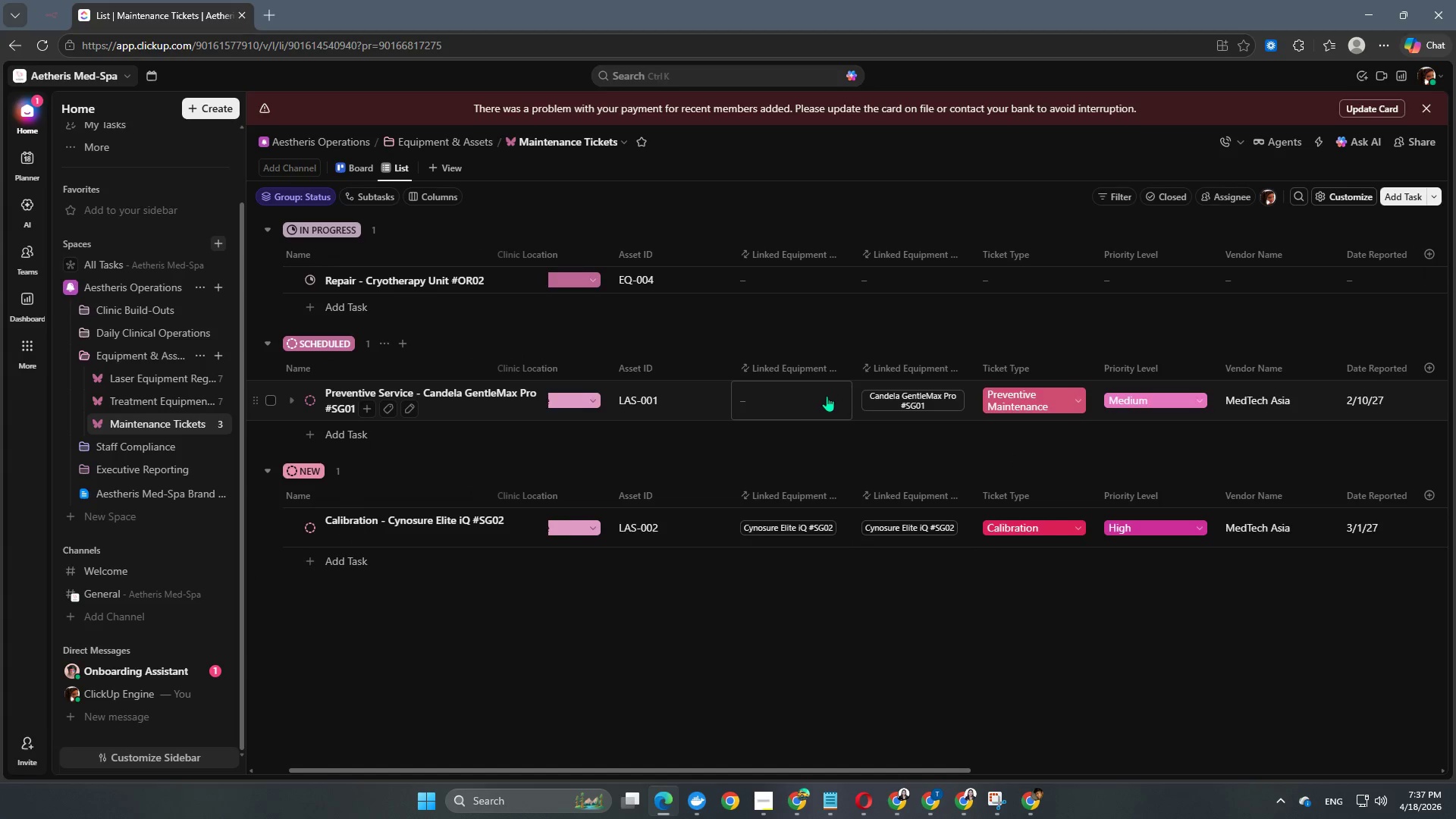 
left_click([794, 394])
 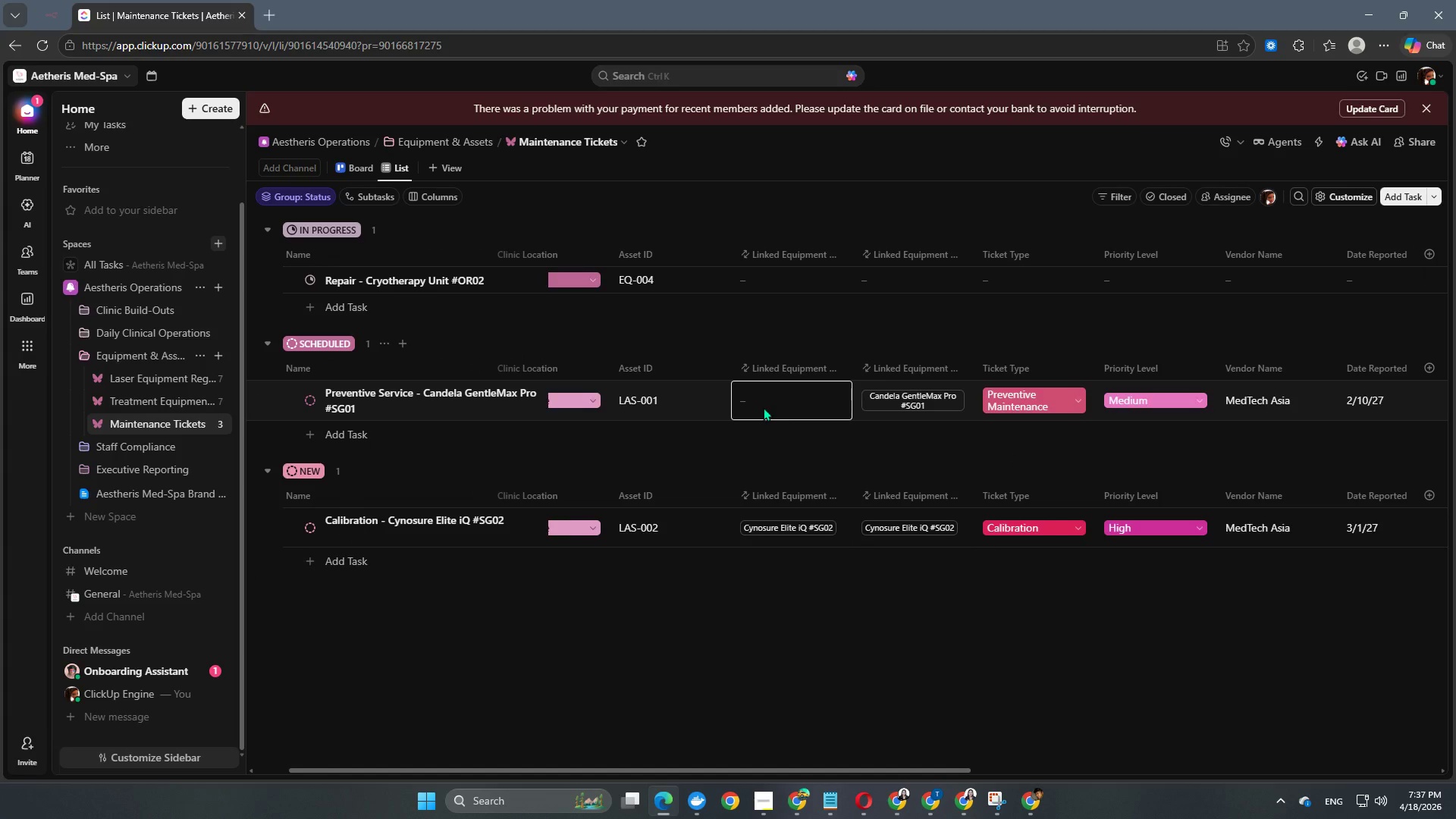 
left_click([761, 406])
 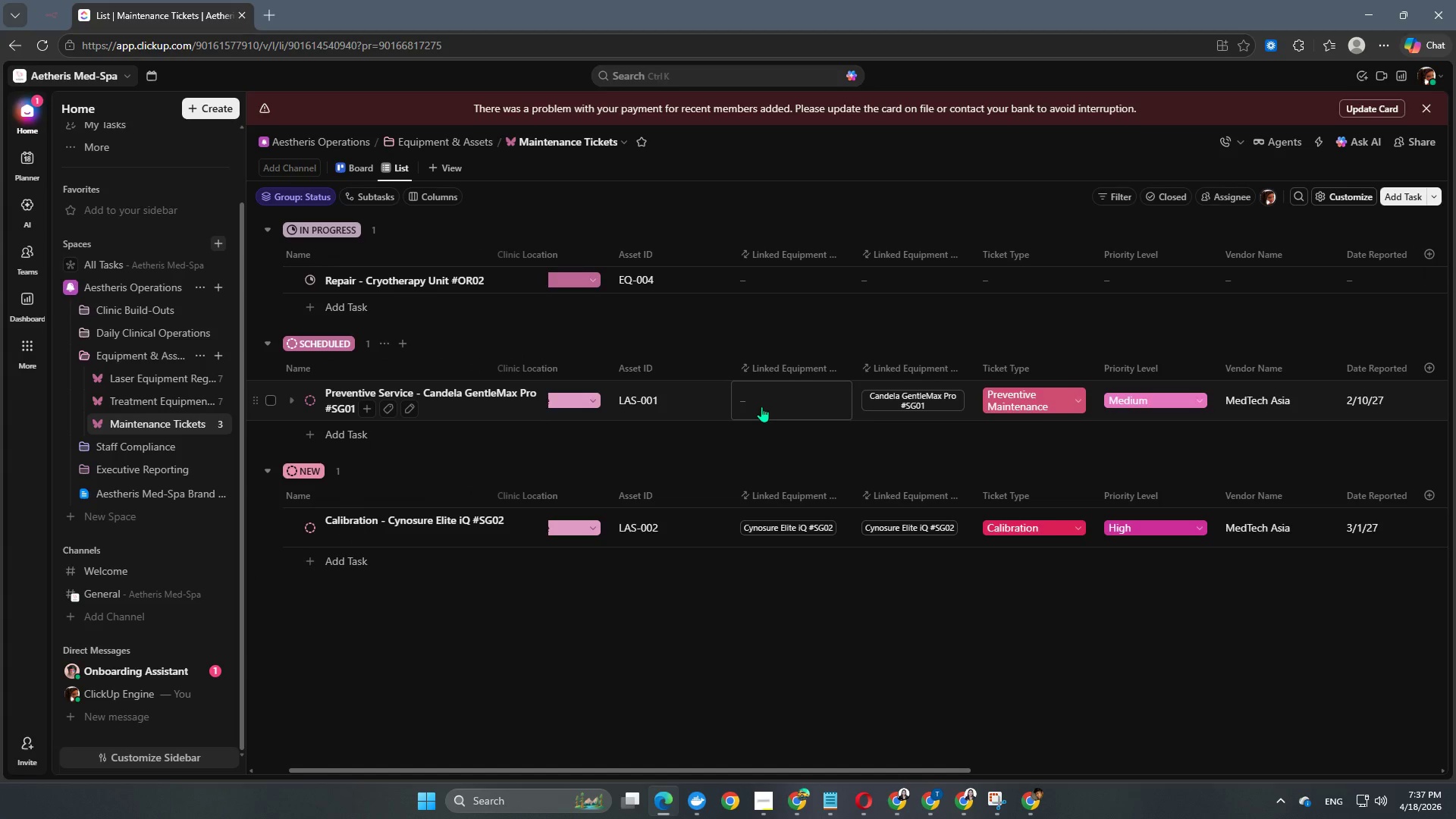 
left_click([761, 406])
 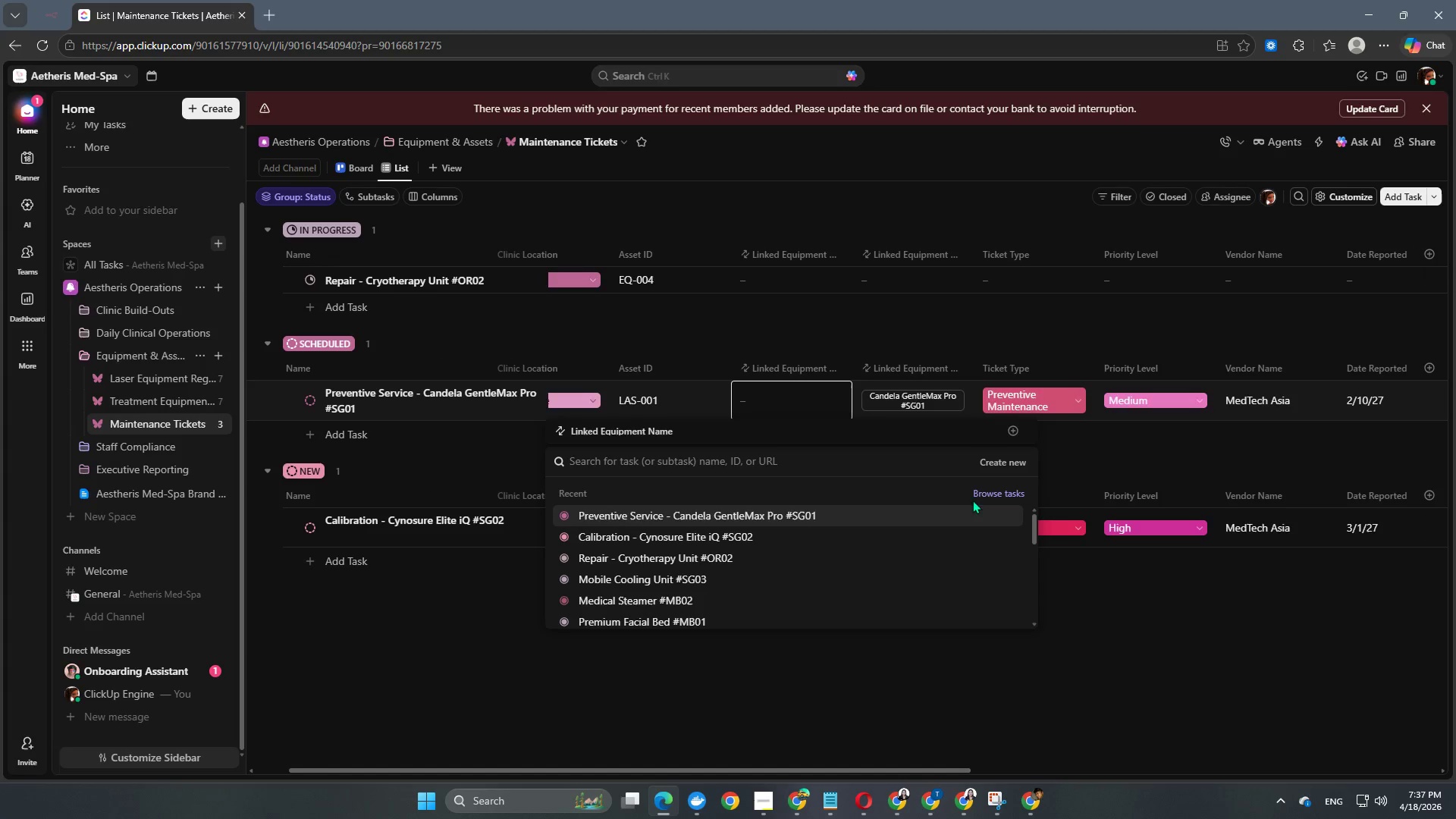 
left_click([984, 494])
 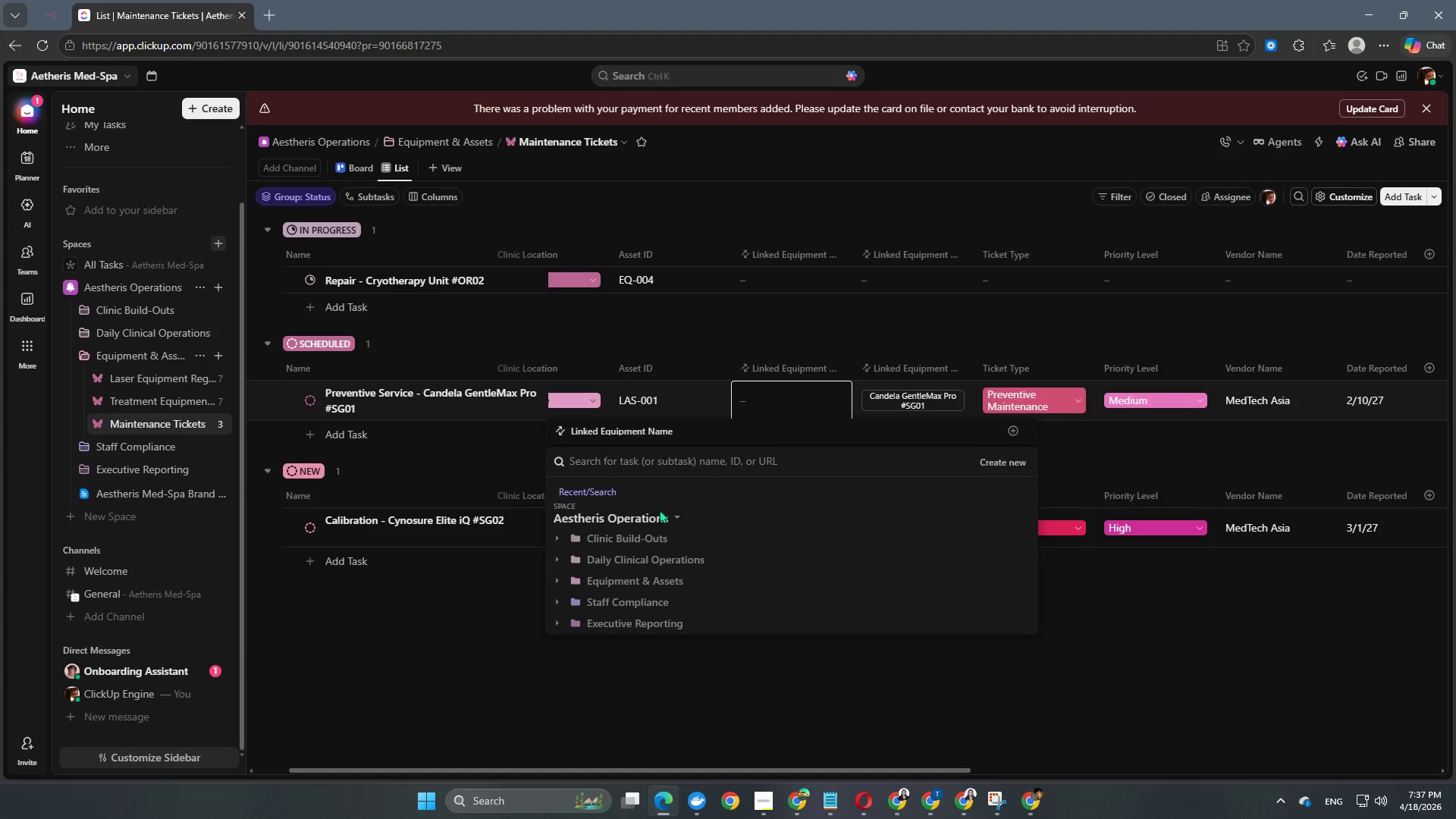 
scroll: coordinate [676, 522], scroll_direction: down, amount: 1.0
 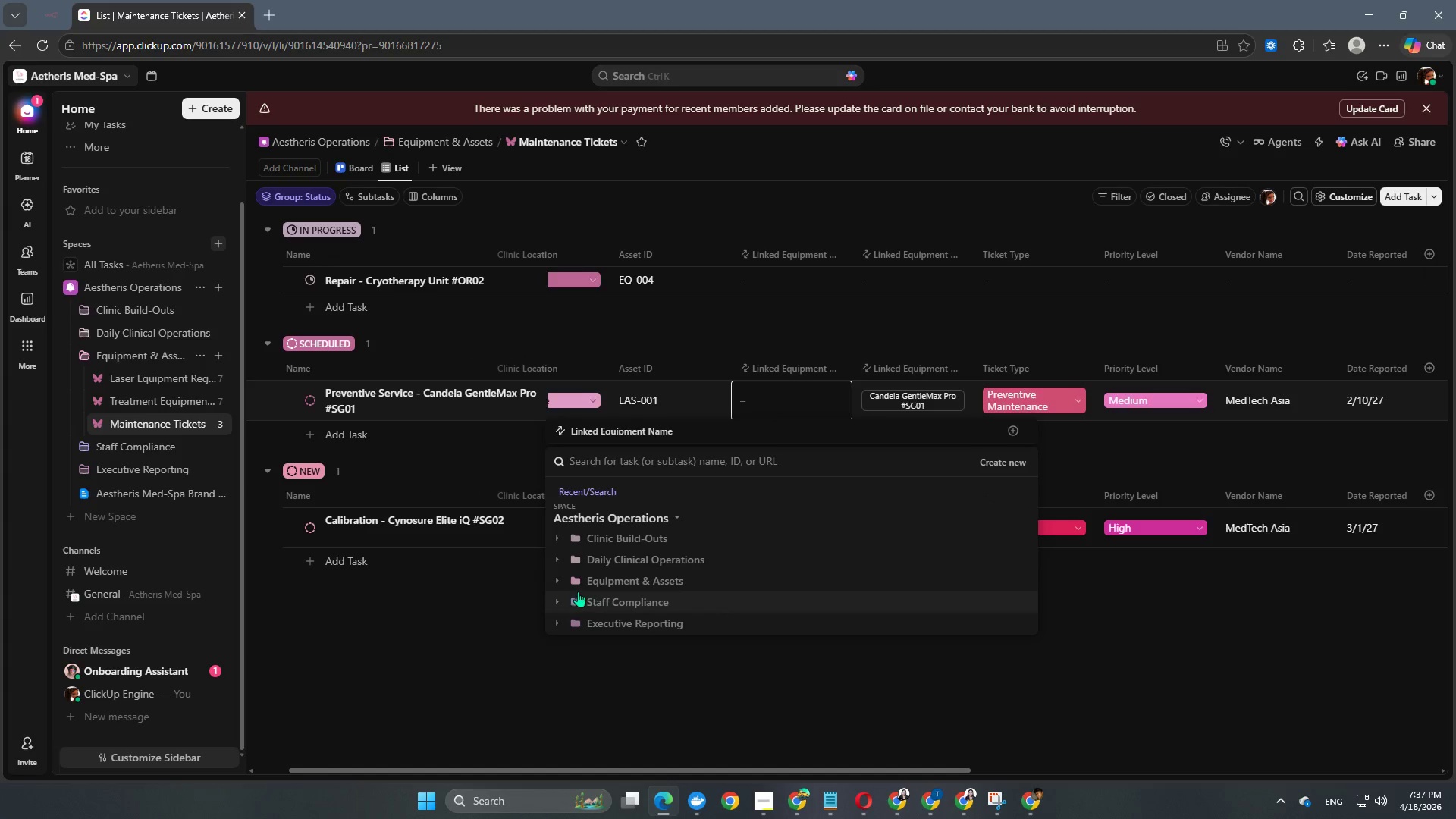 
left_click([573, 579])
 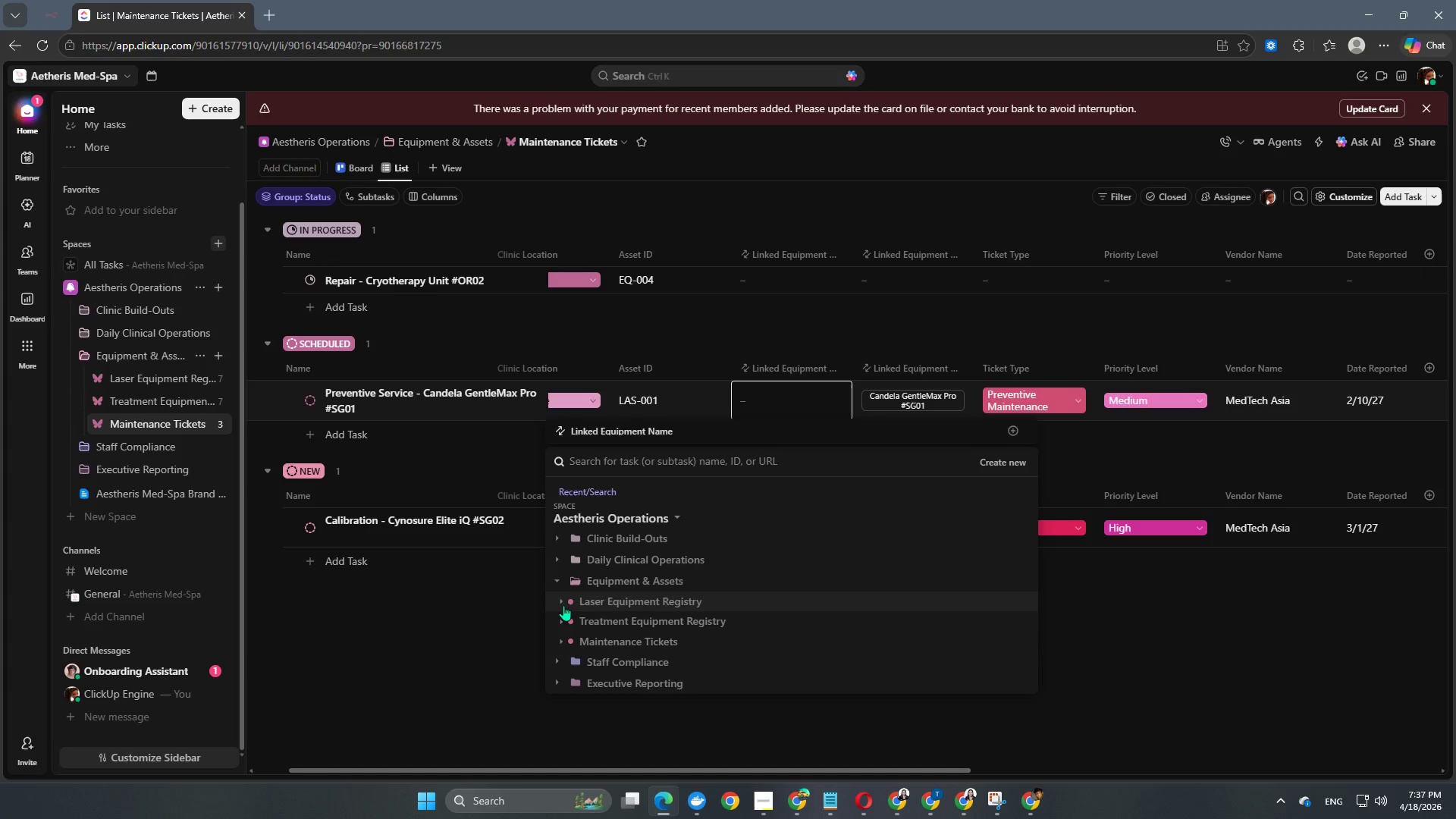 
left_click([567, 601])
 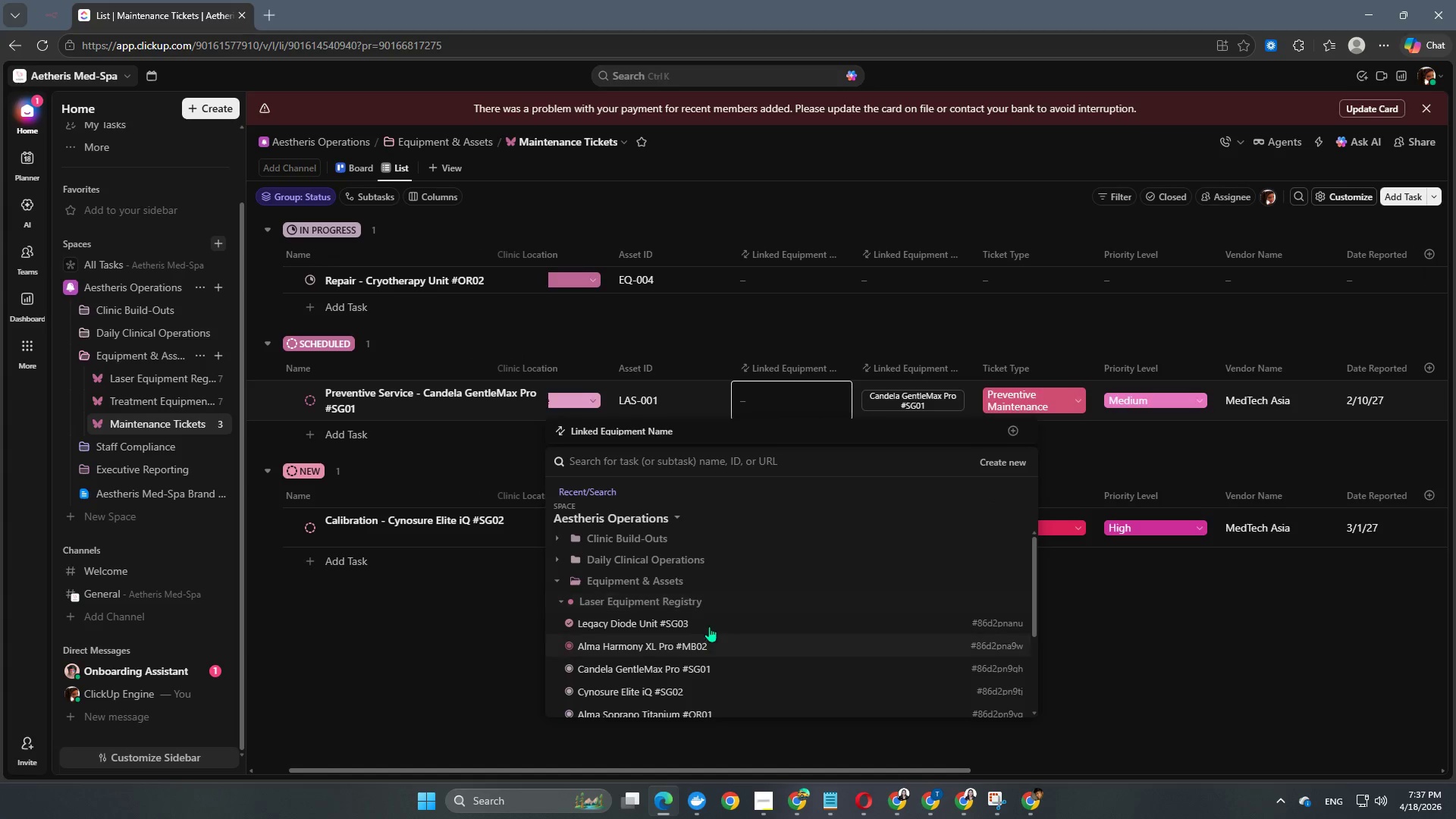 
scroll: coordinate [711, 610], scroll_direction: down, amount: 1.0
 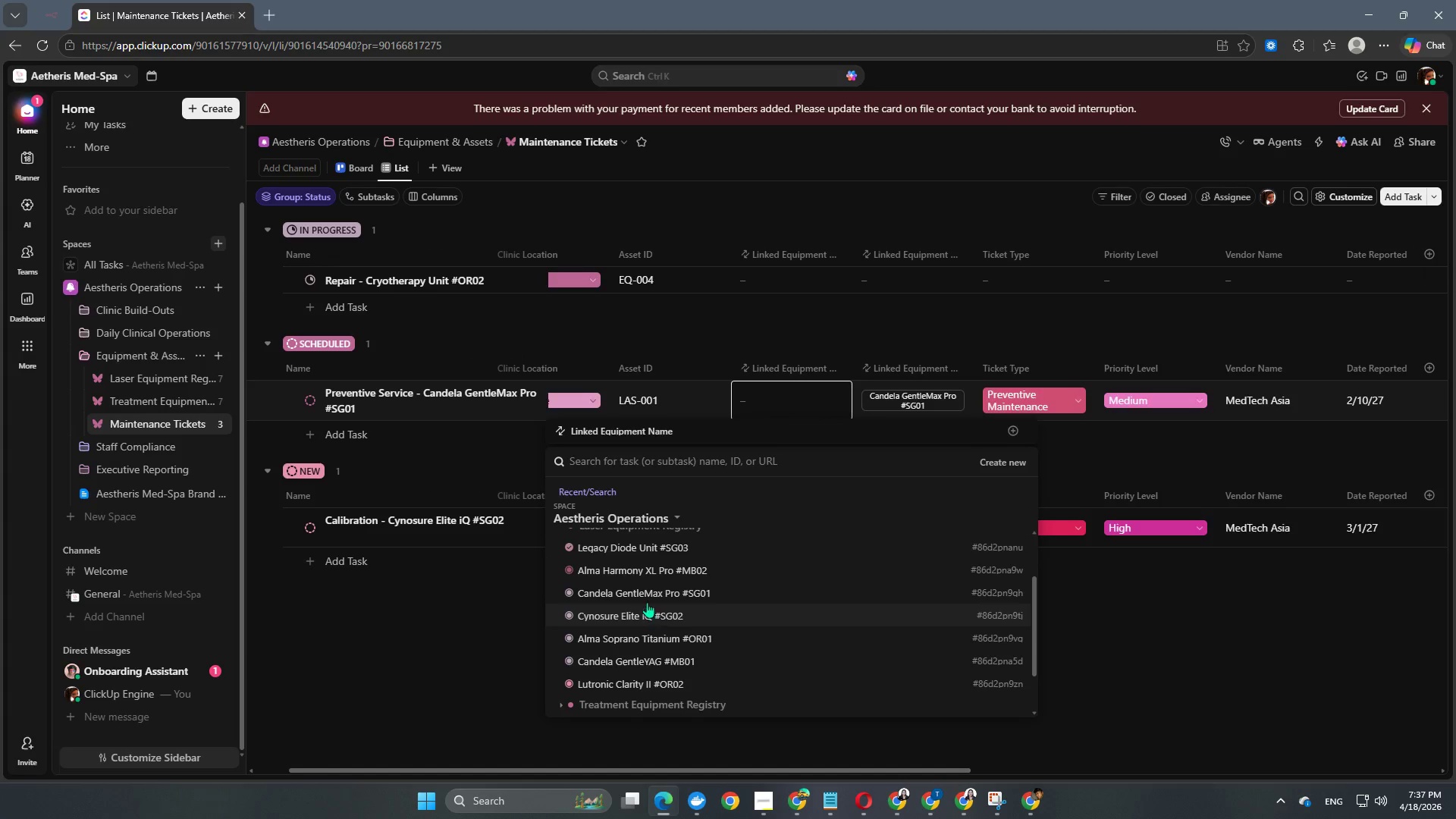 
left_click([650, 591])
 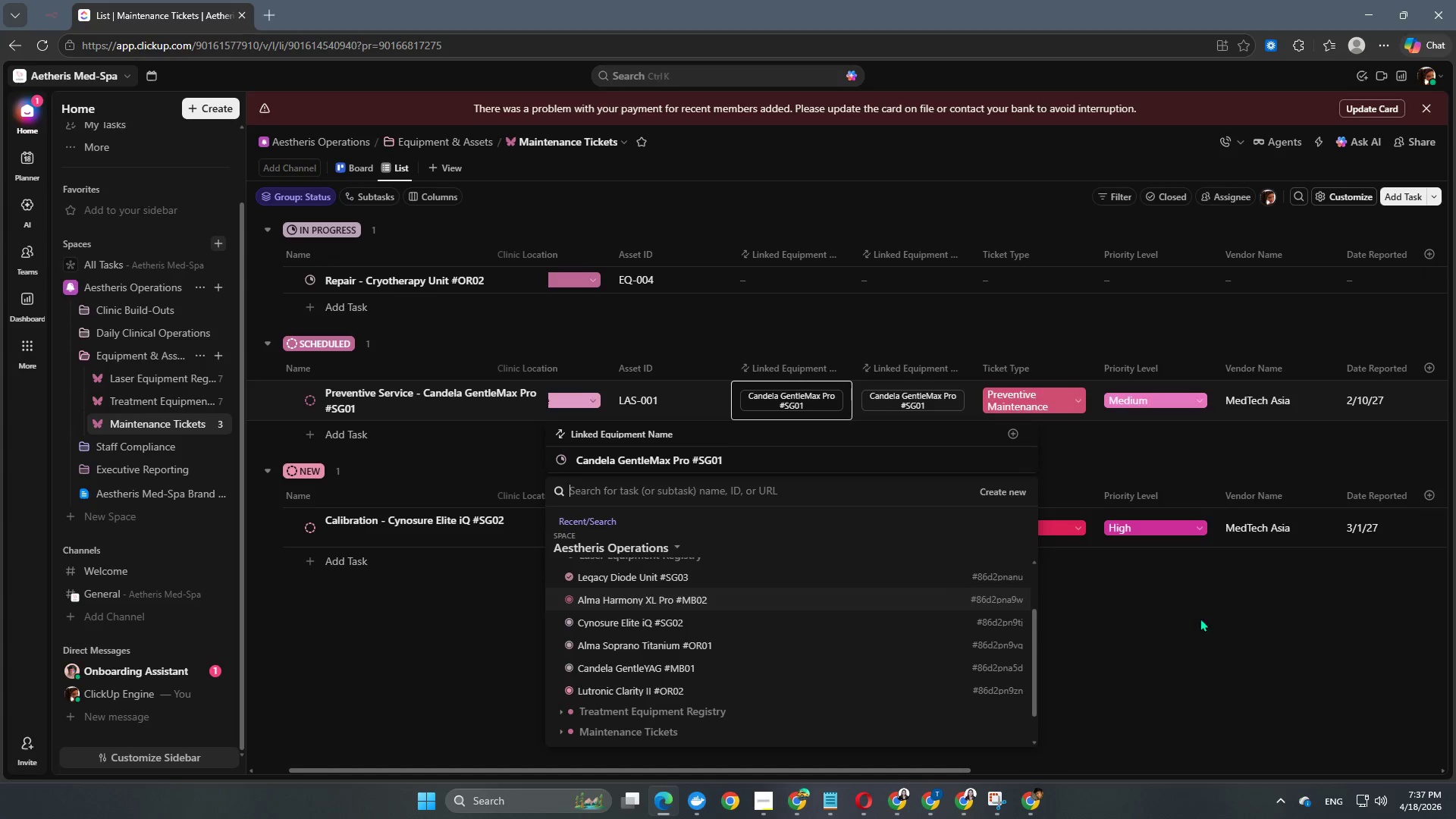 
left_click([1288, 651])
 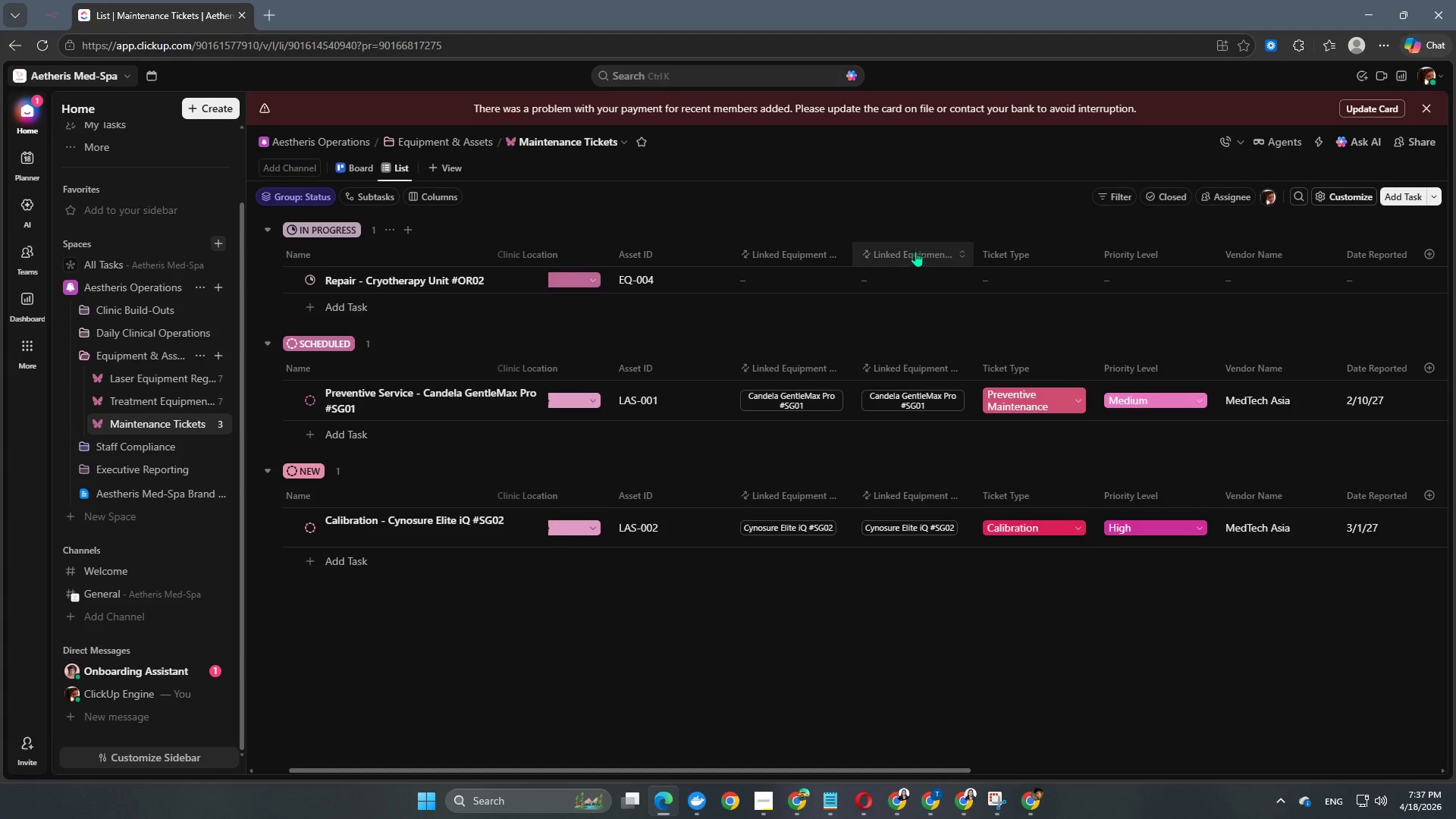 
right_click([915, 251])
 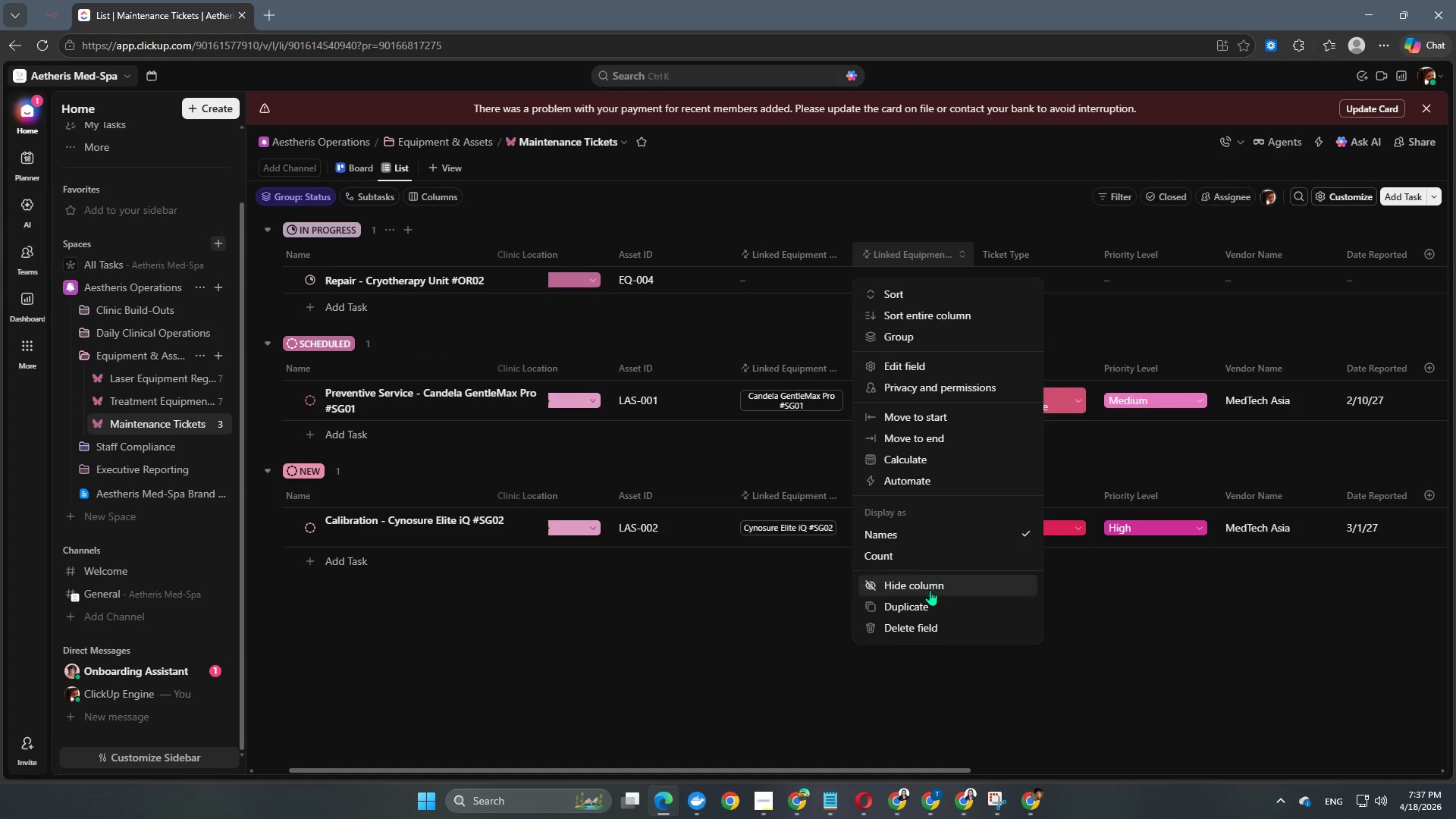 
left_click([918, 624])
 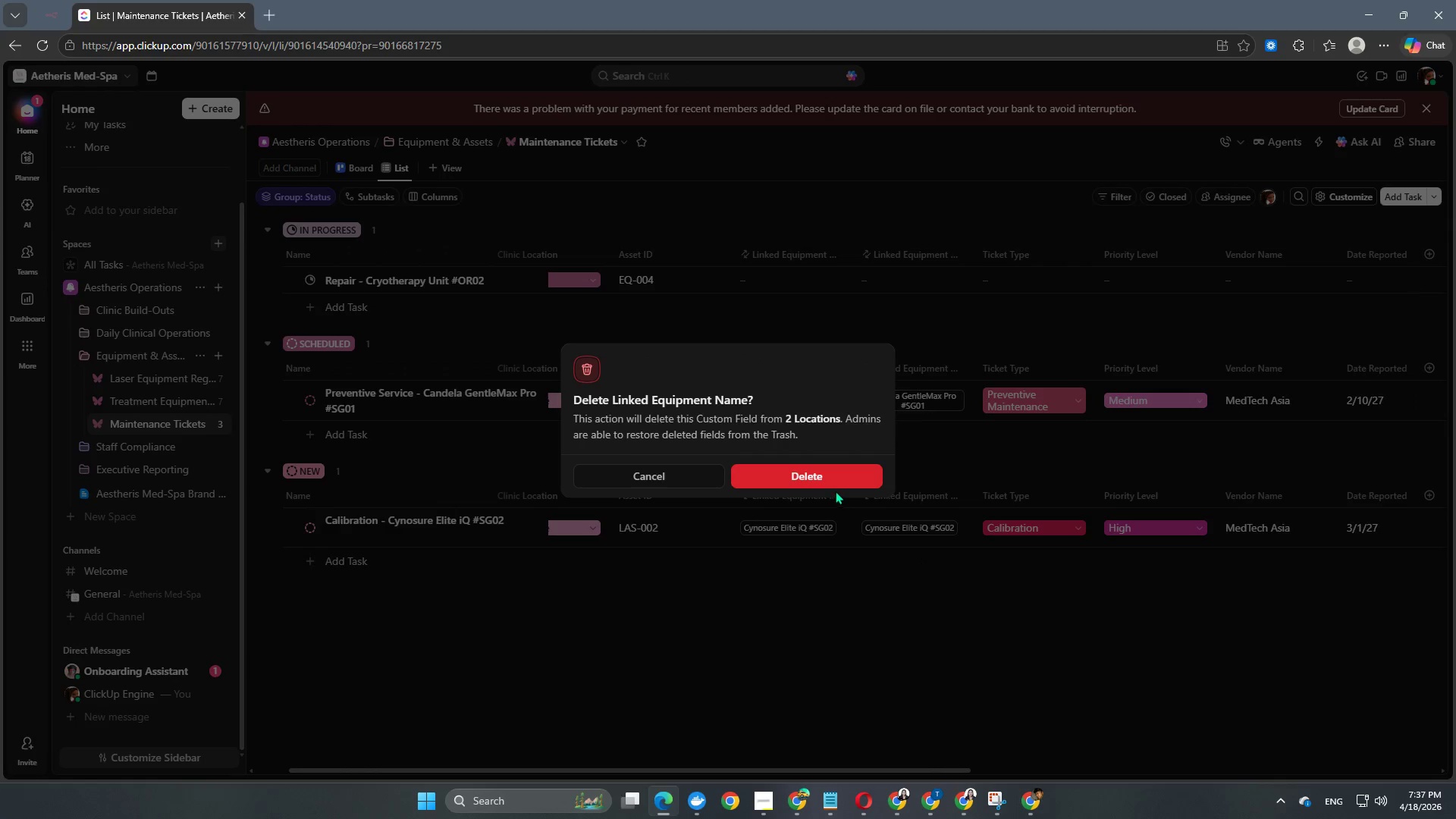 
left_click([873, 391])
 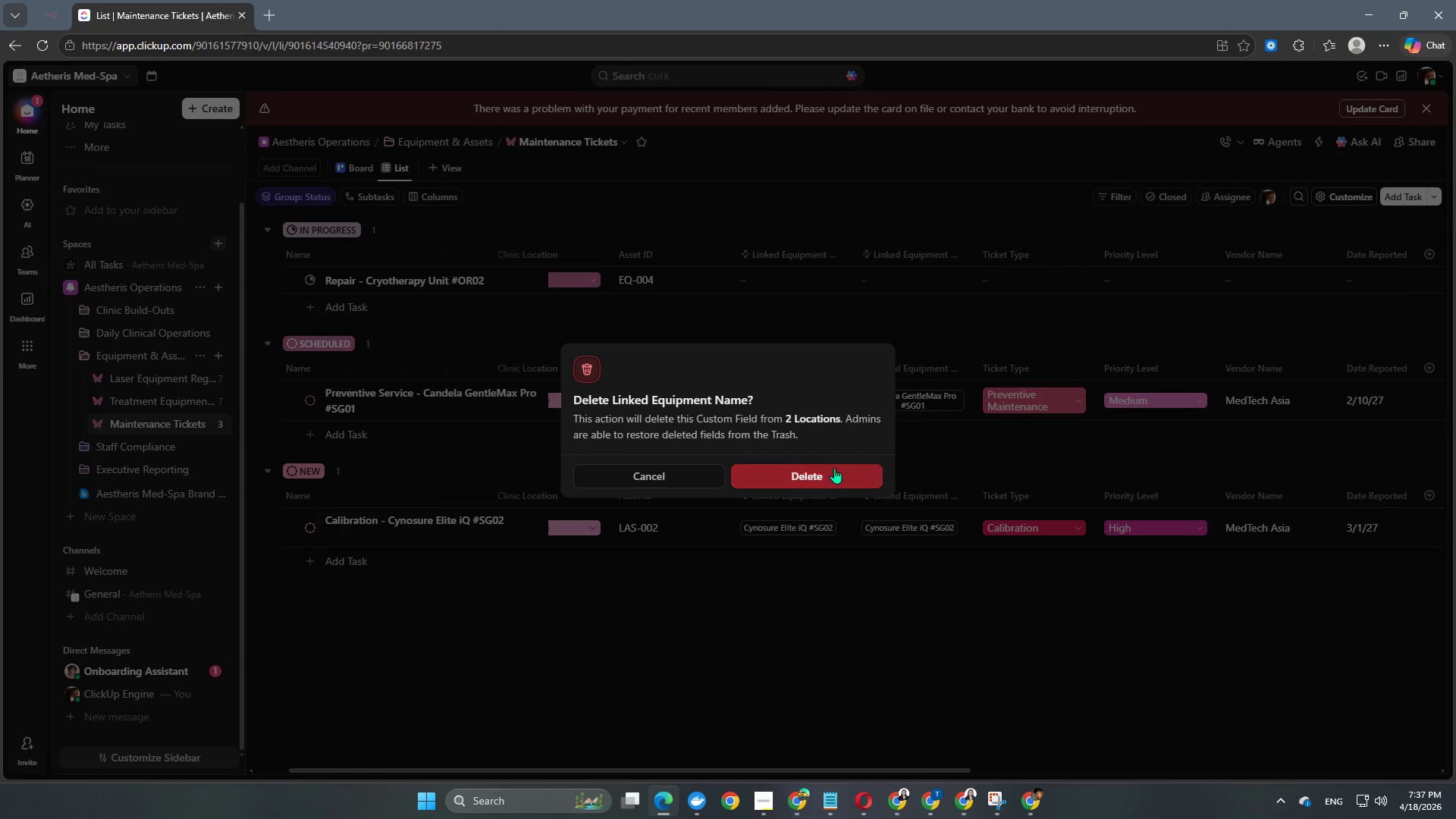 
left_click([834, 468])
 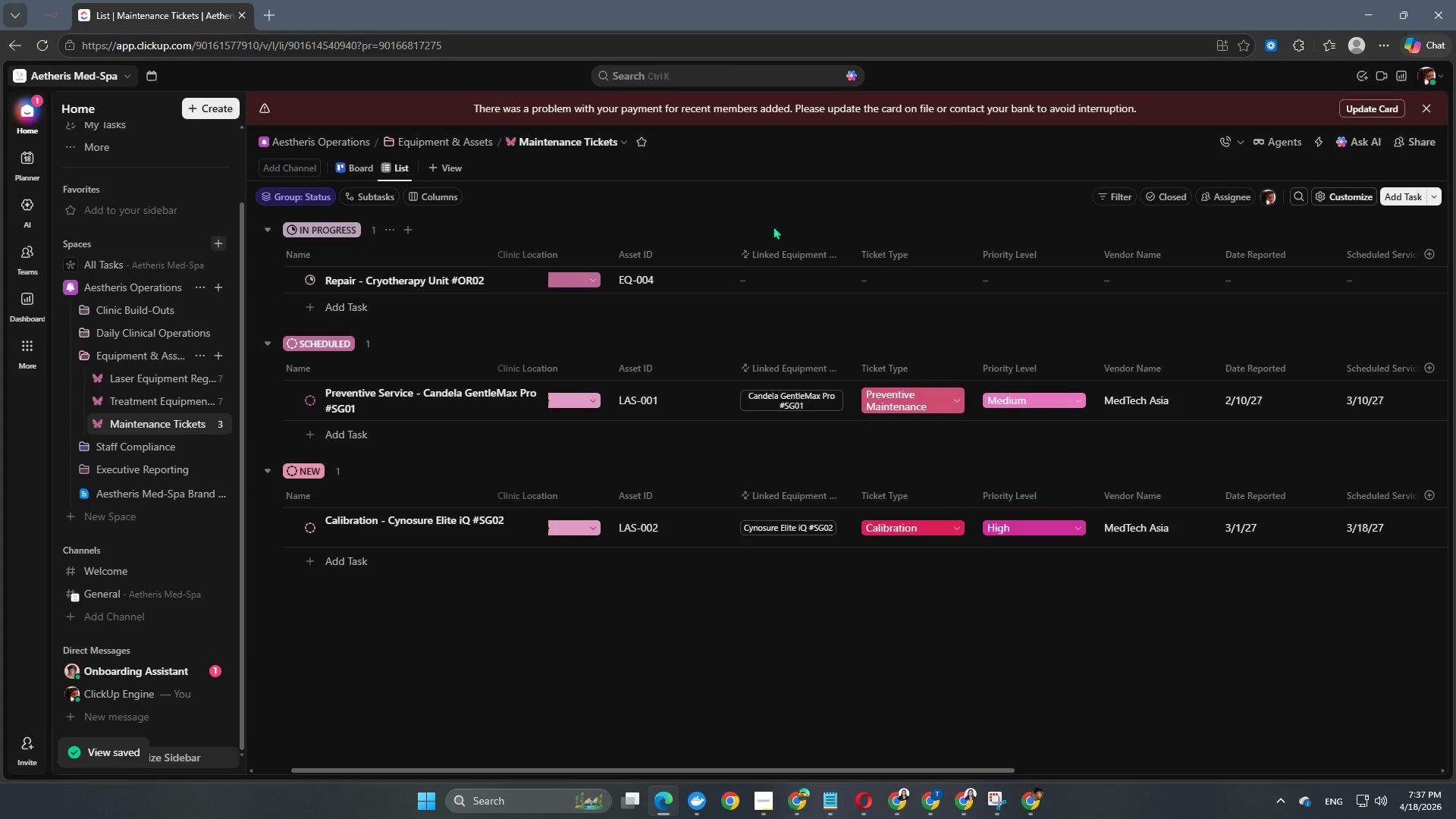 
left_click([767, 277])
 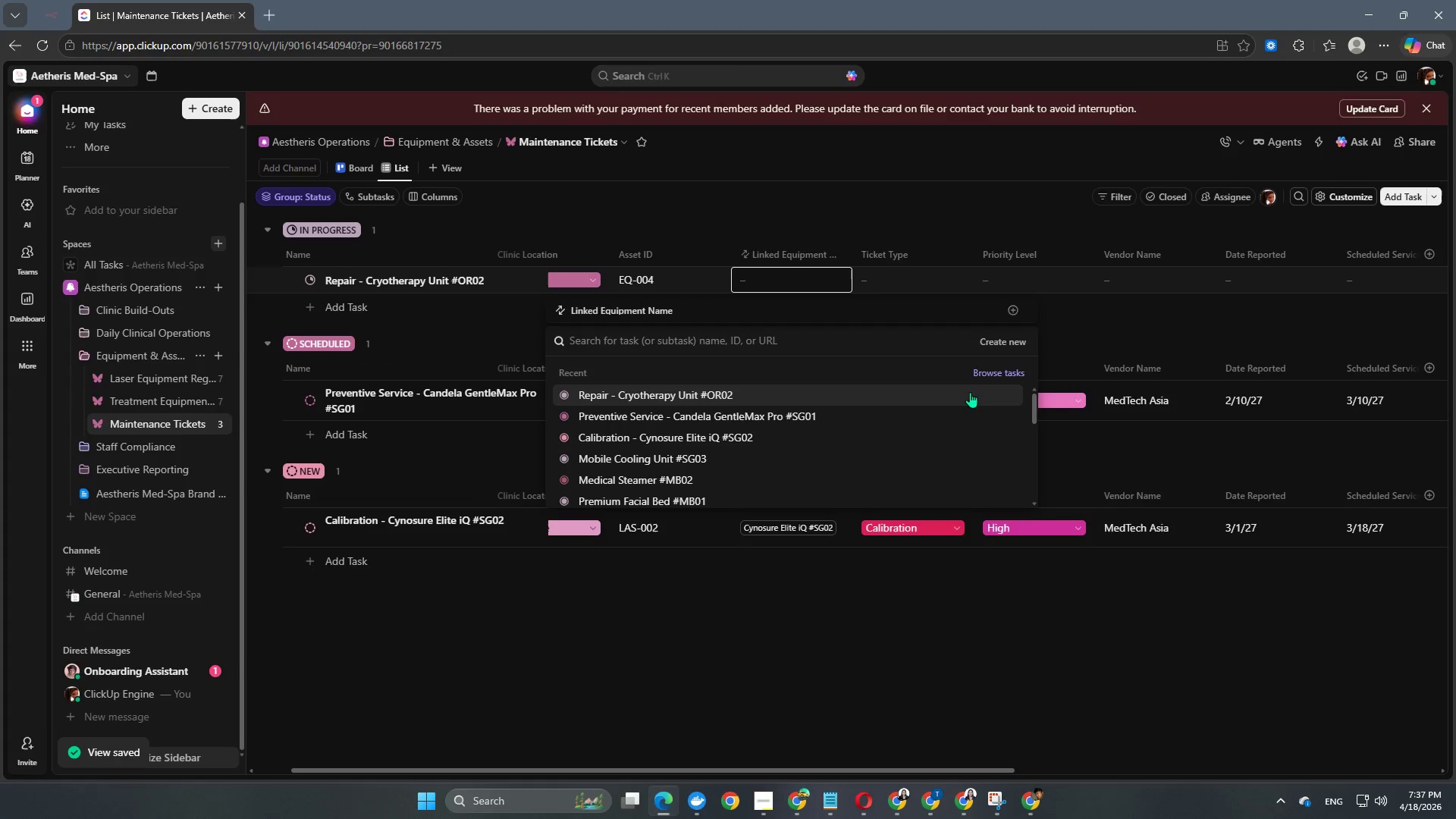 
left_click([987, 378])
 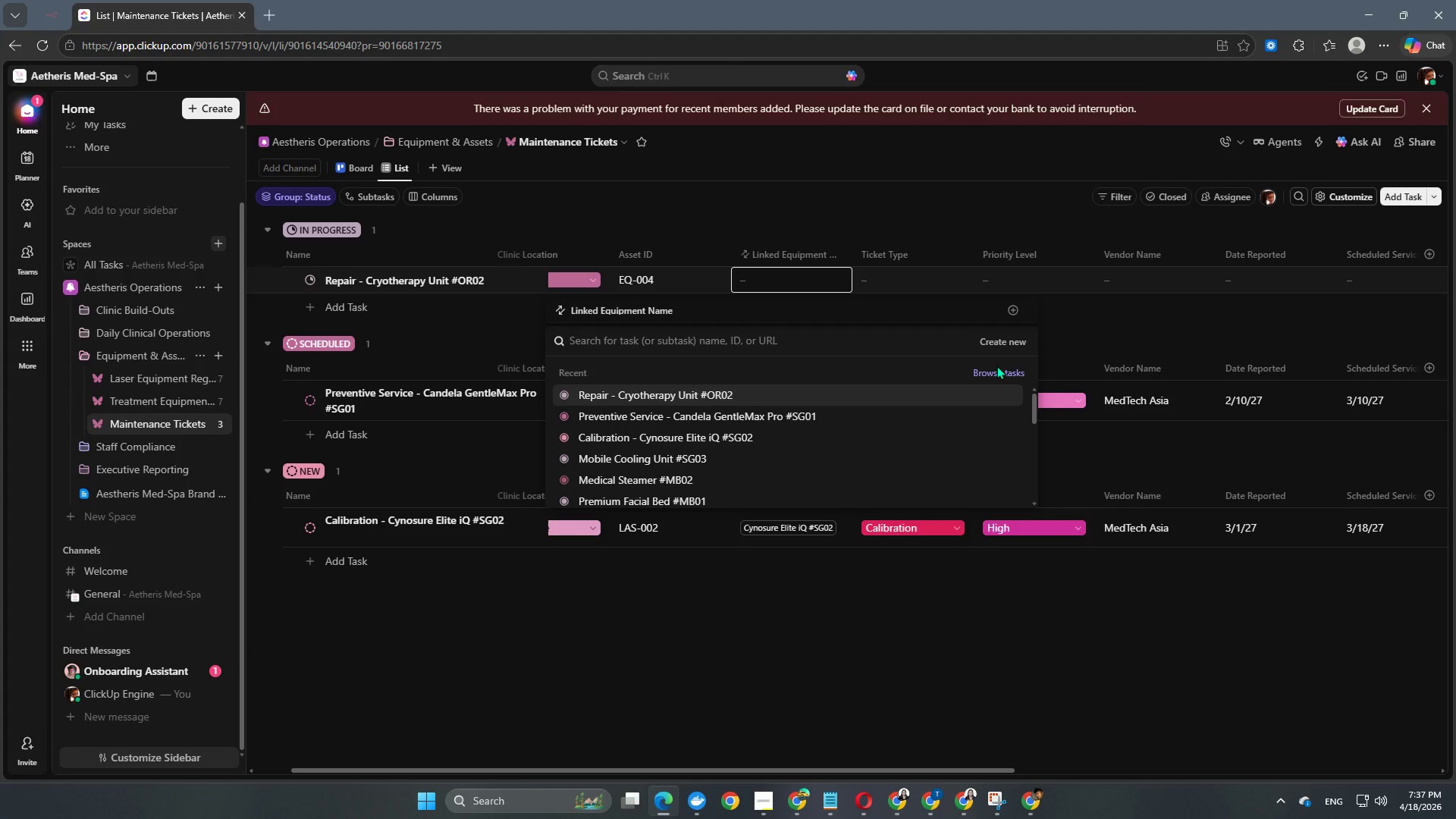 
left_click([993, 377])
 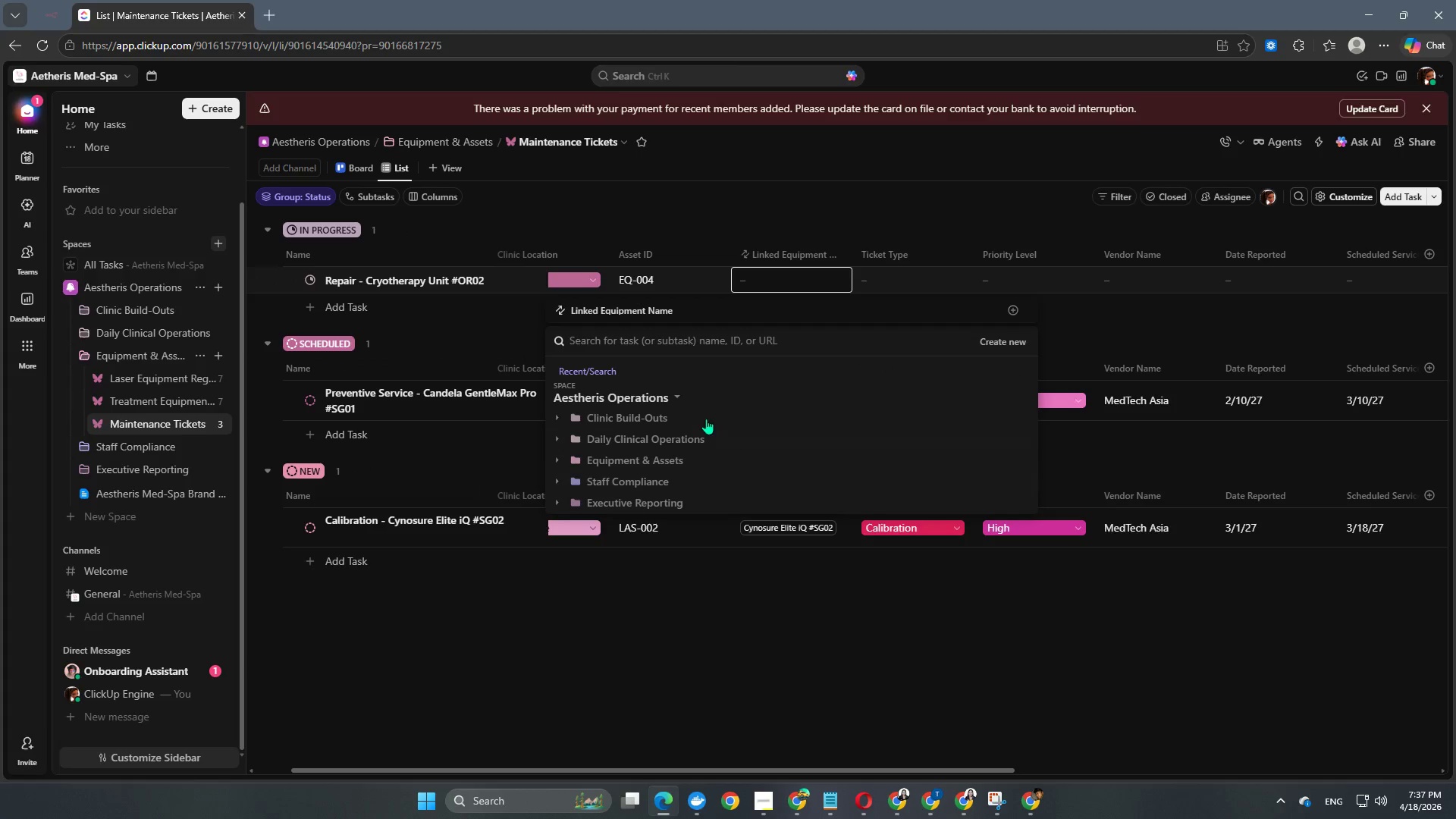 
scroll: coordinate [573, 484], scroll_direction: down, amount: 2.0
 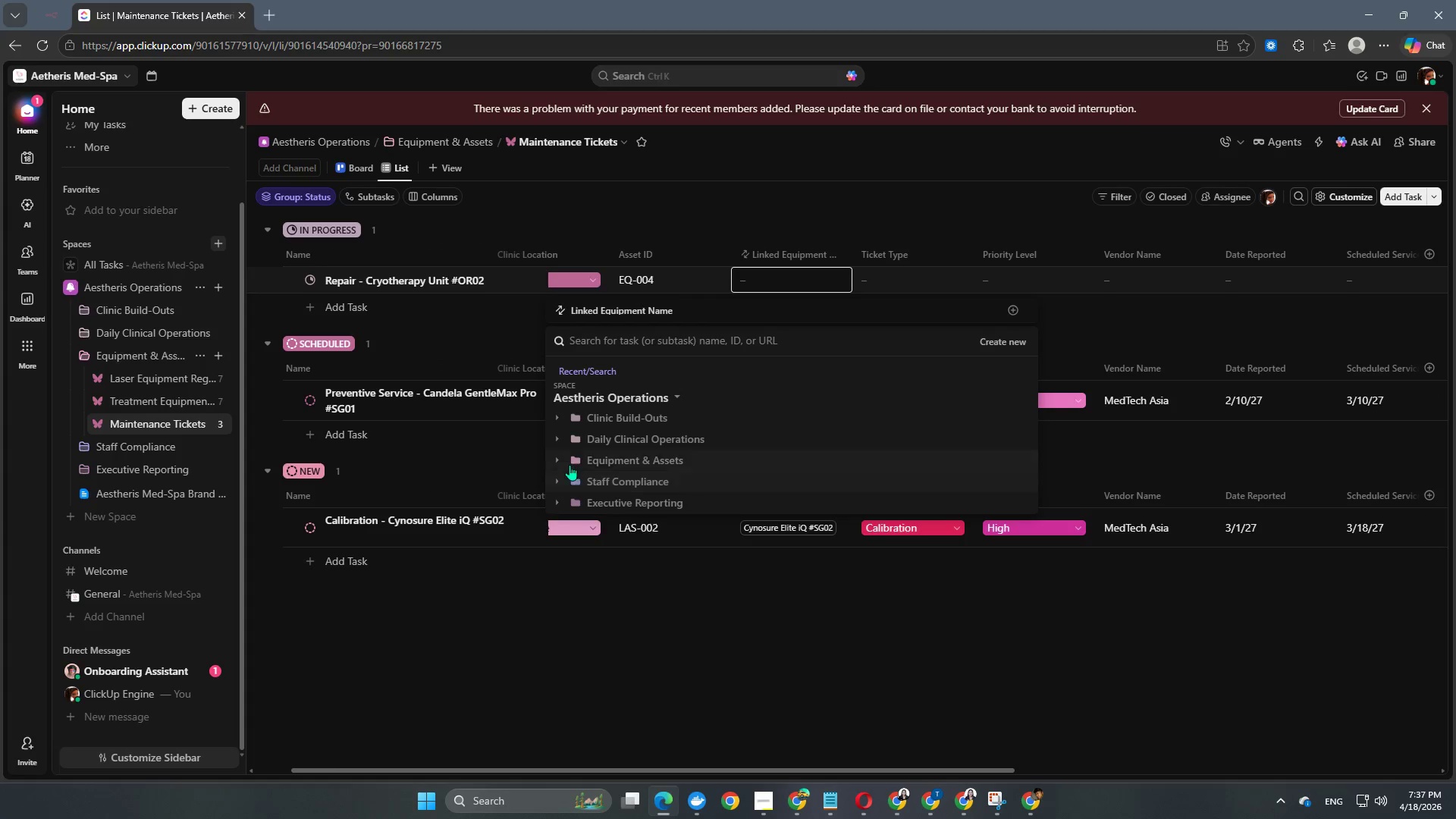 
left_click([570, 465])
 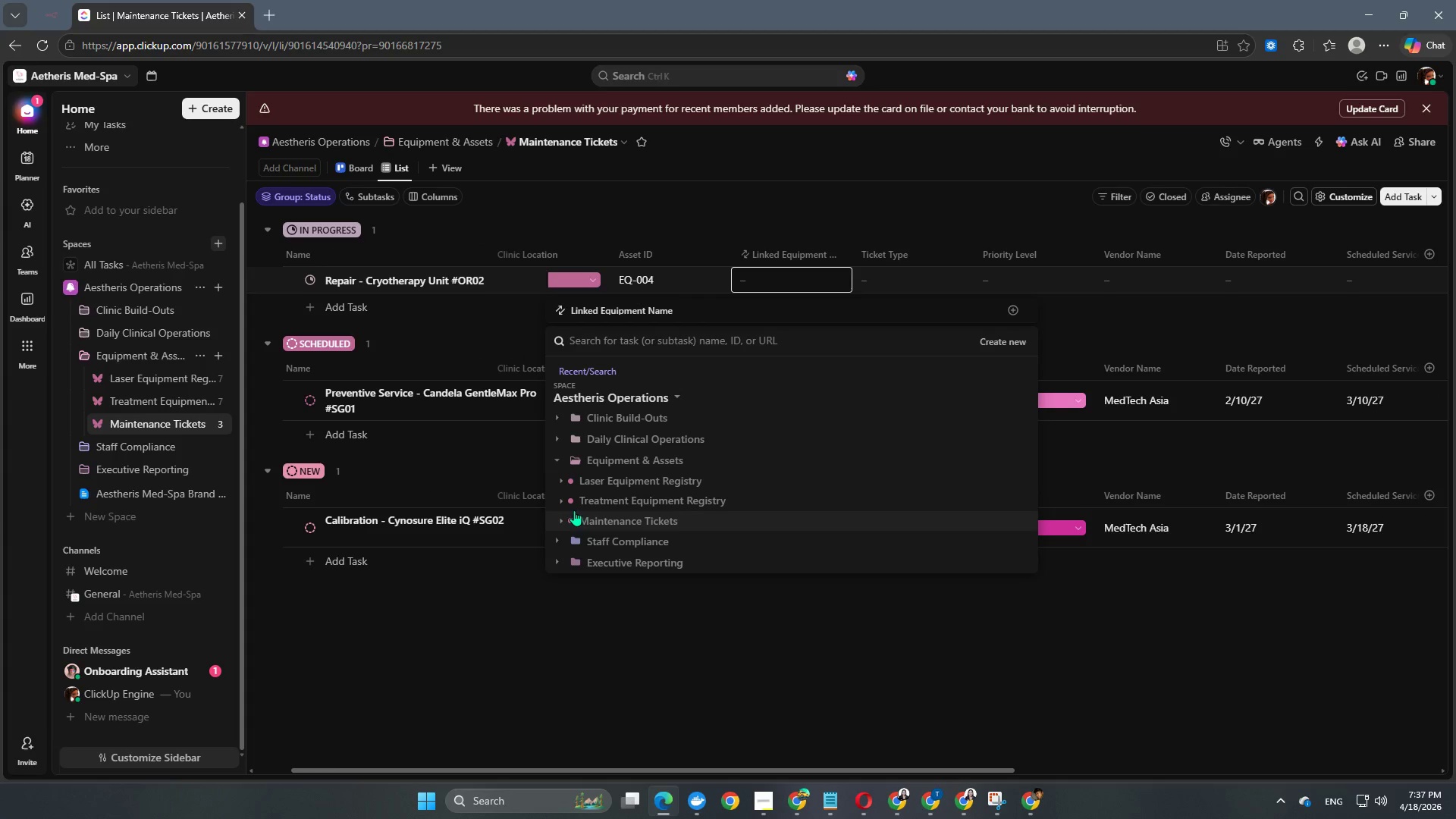 
left_click([573, 504])
 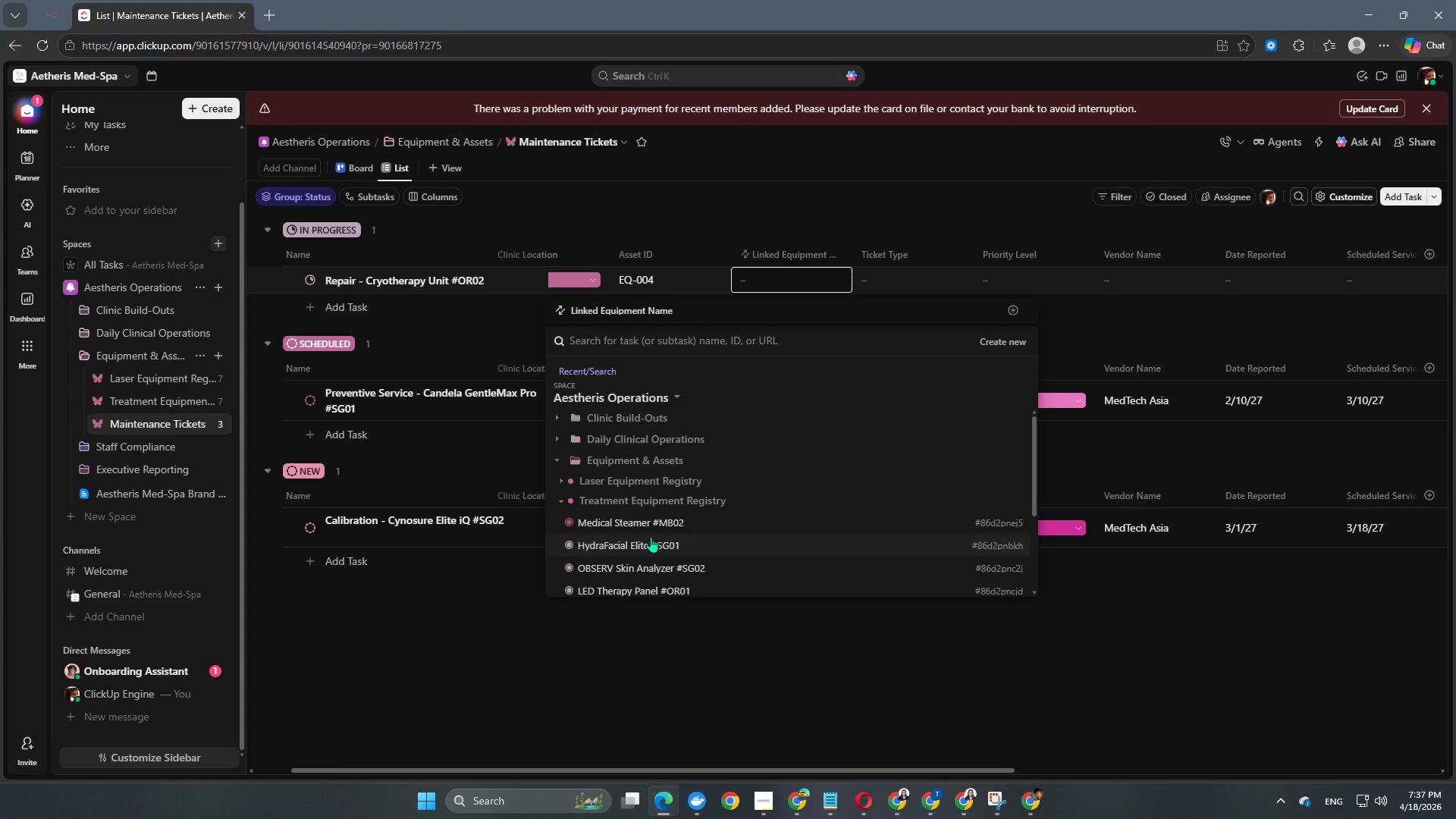 
scroll: coordinate [651, 542], scroll_direction: down, amount: 1.0
 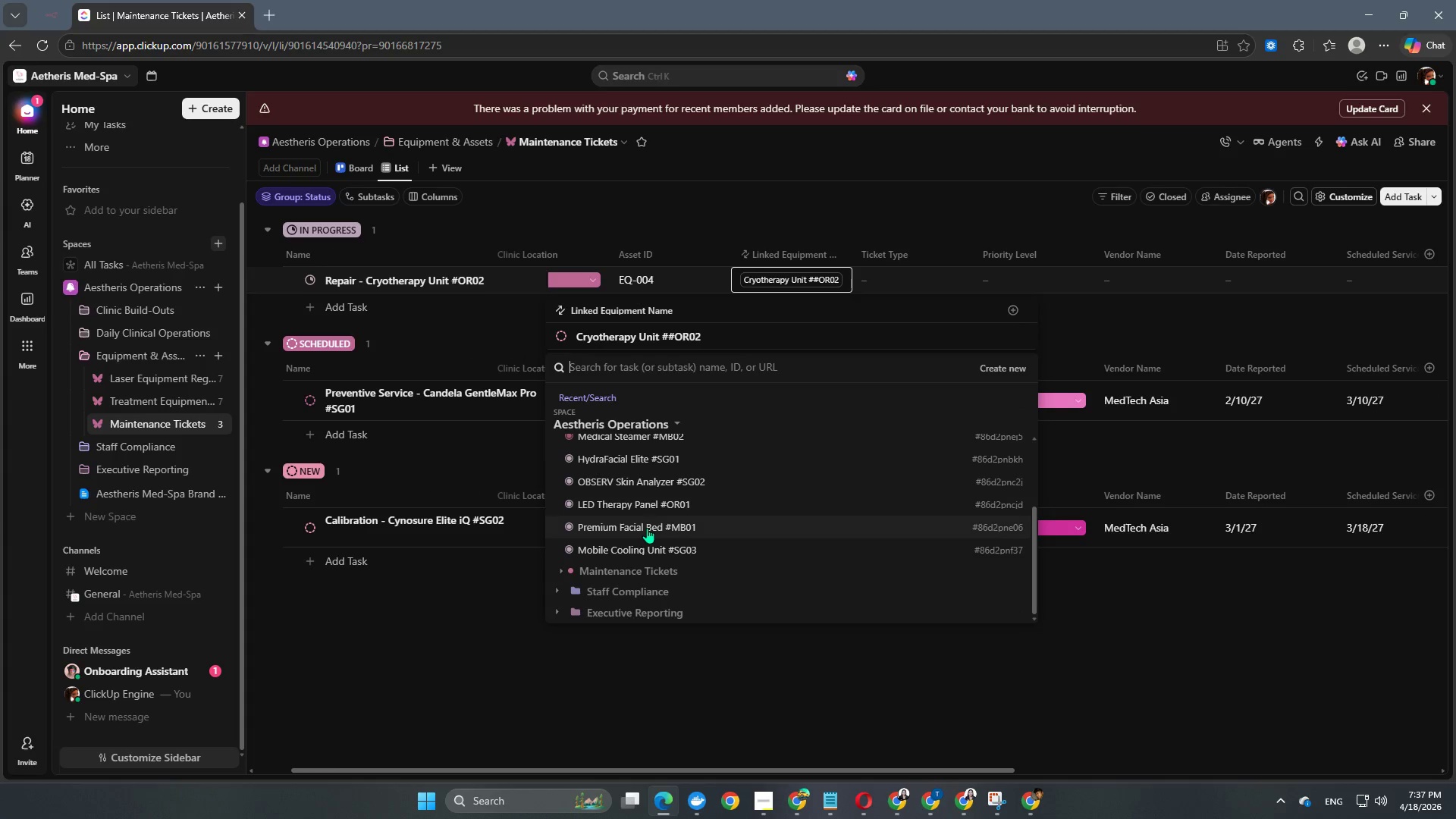 
left_click([1140, 628])
 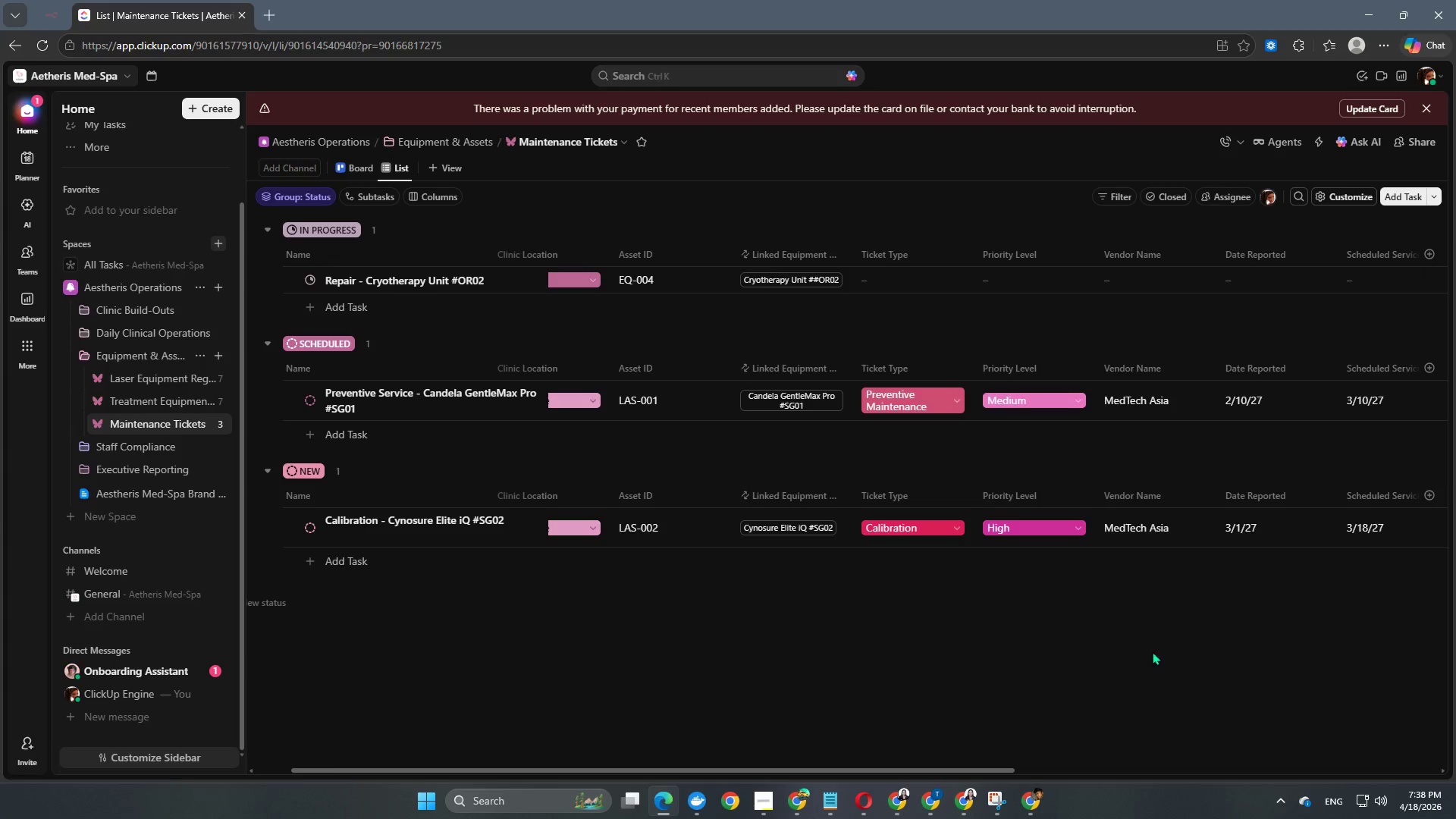 
wait(5.73)
 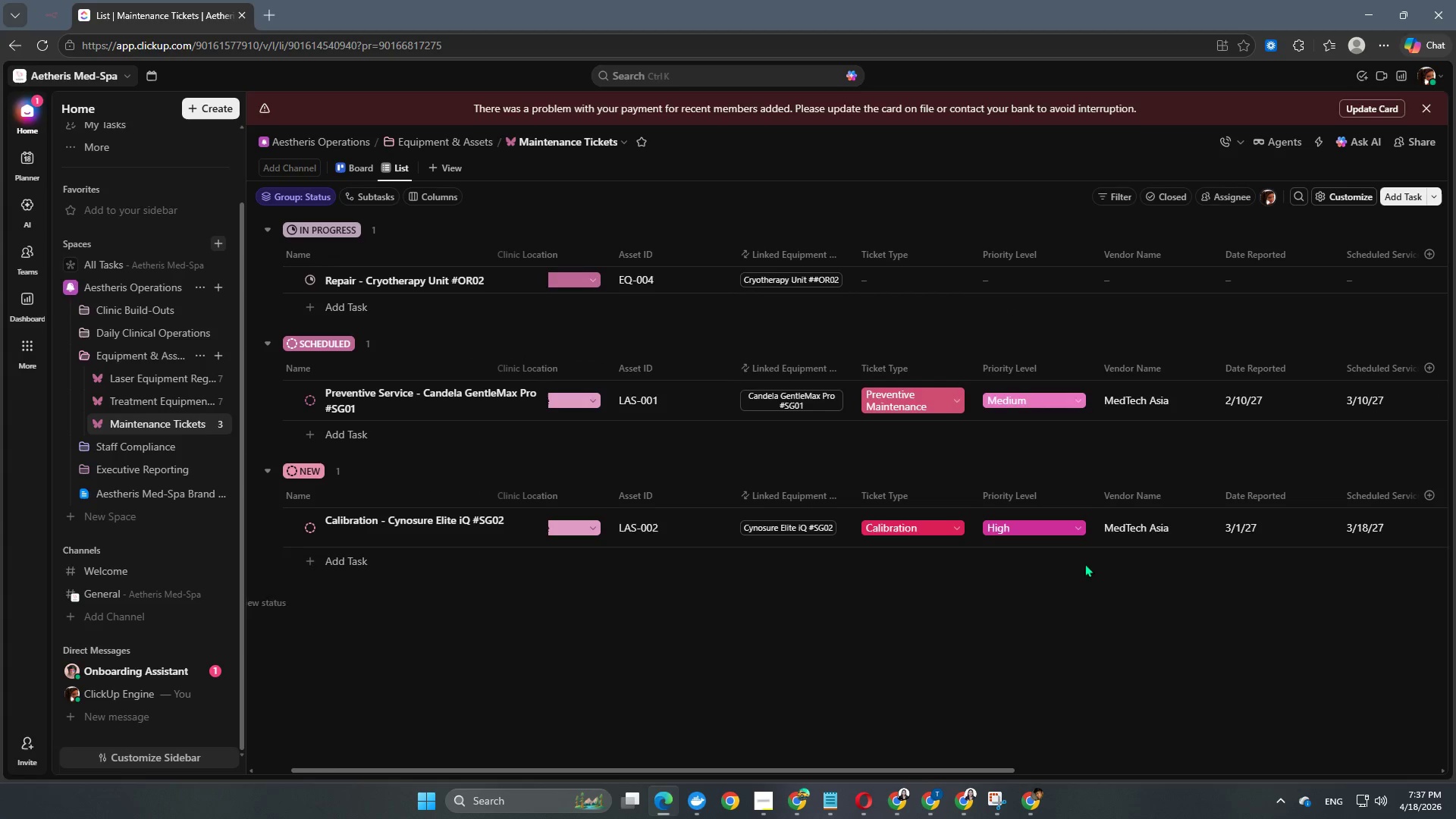 
left_click([914, 271])
 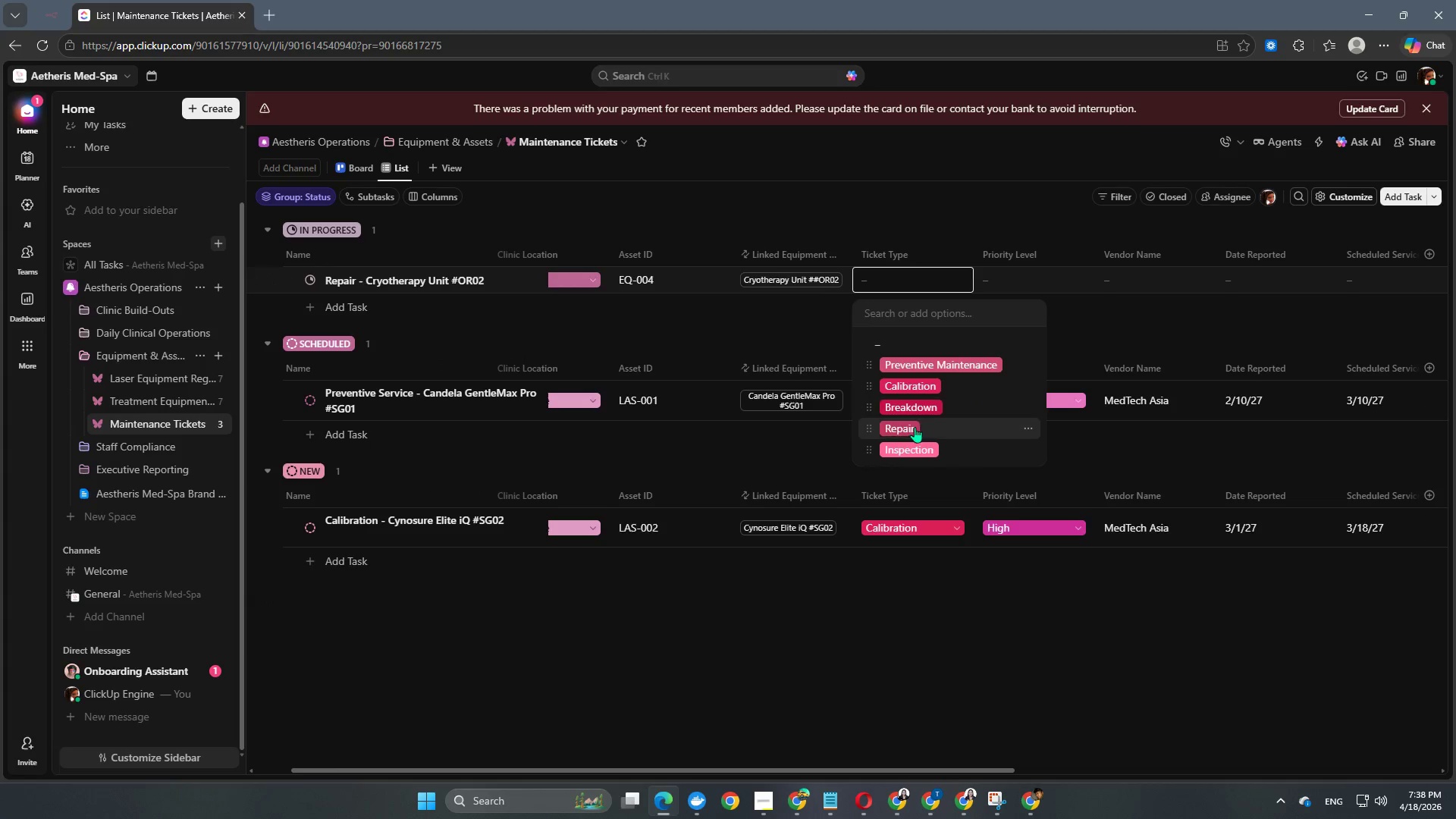 
left_click([916, 423])
 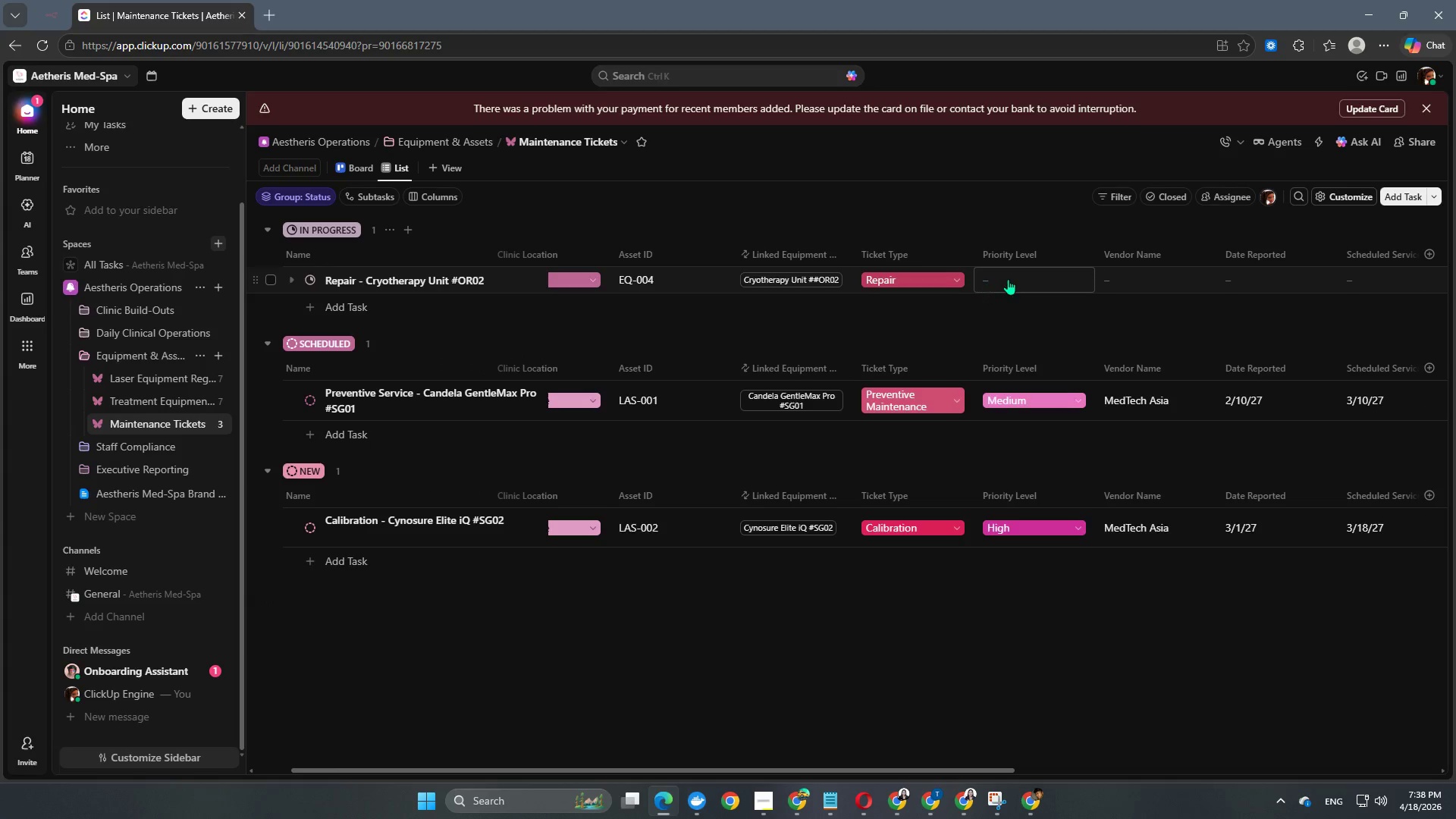 
left_click_drag(start_coordinate=[1008, 279], to_coordinate=[1003, 292])
 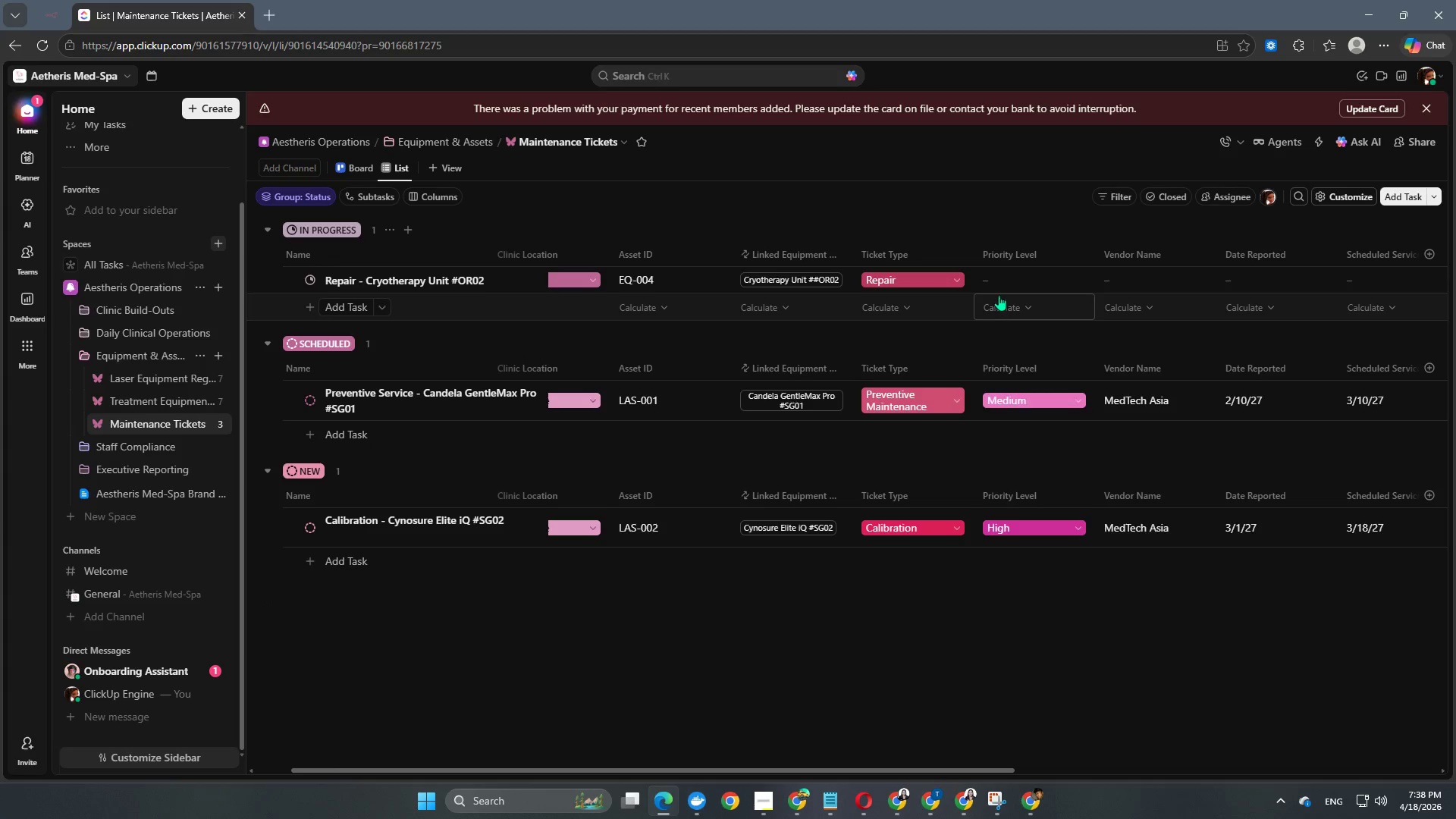 
mouse_move([1023, 284])
 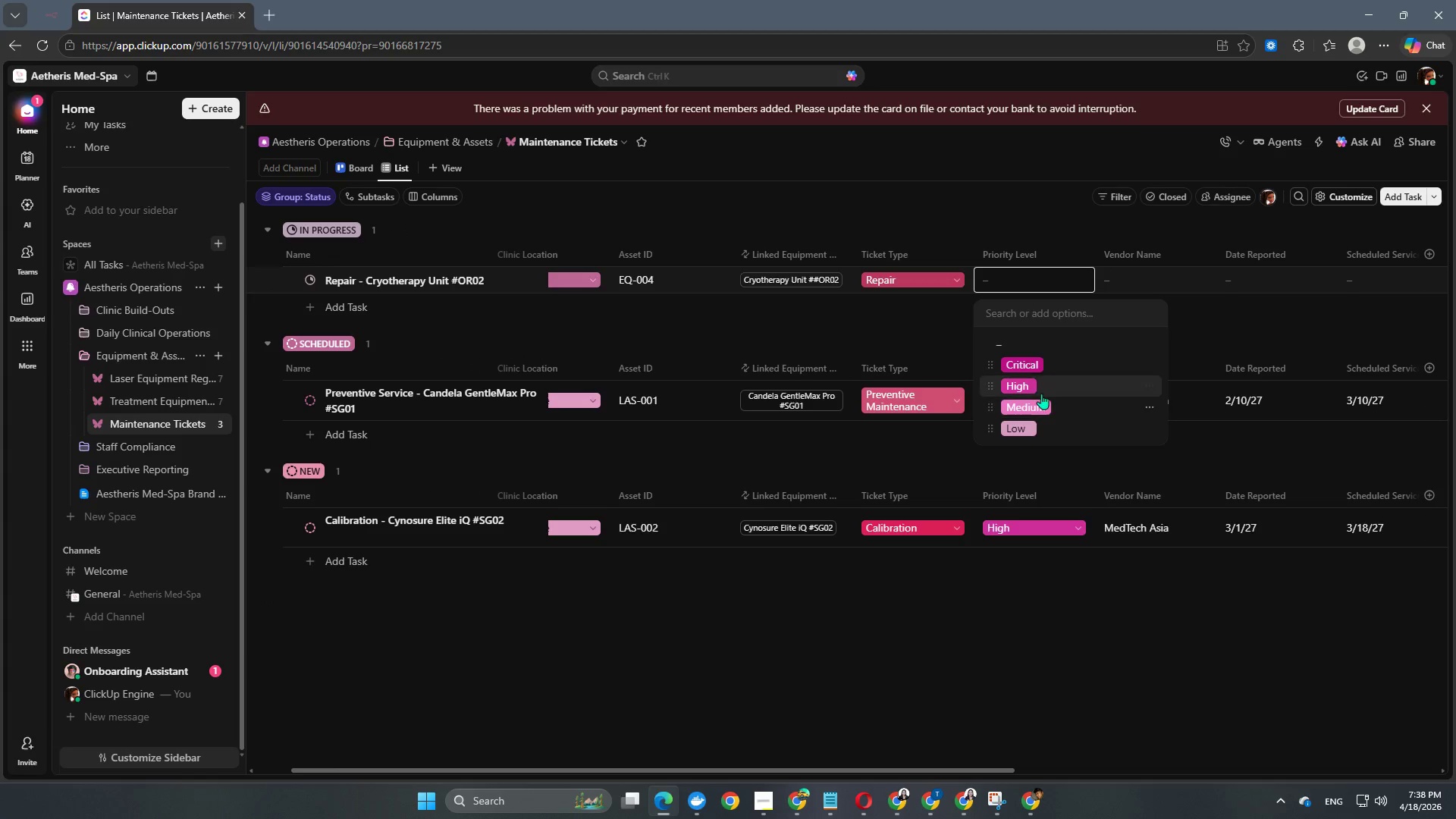 
left_click([1041, 394])
 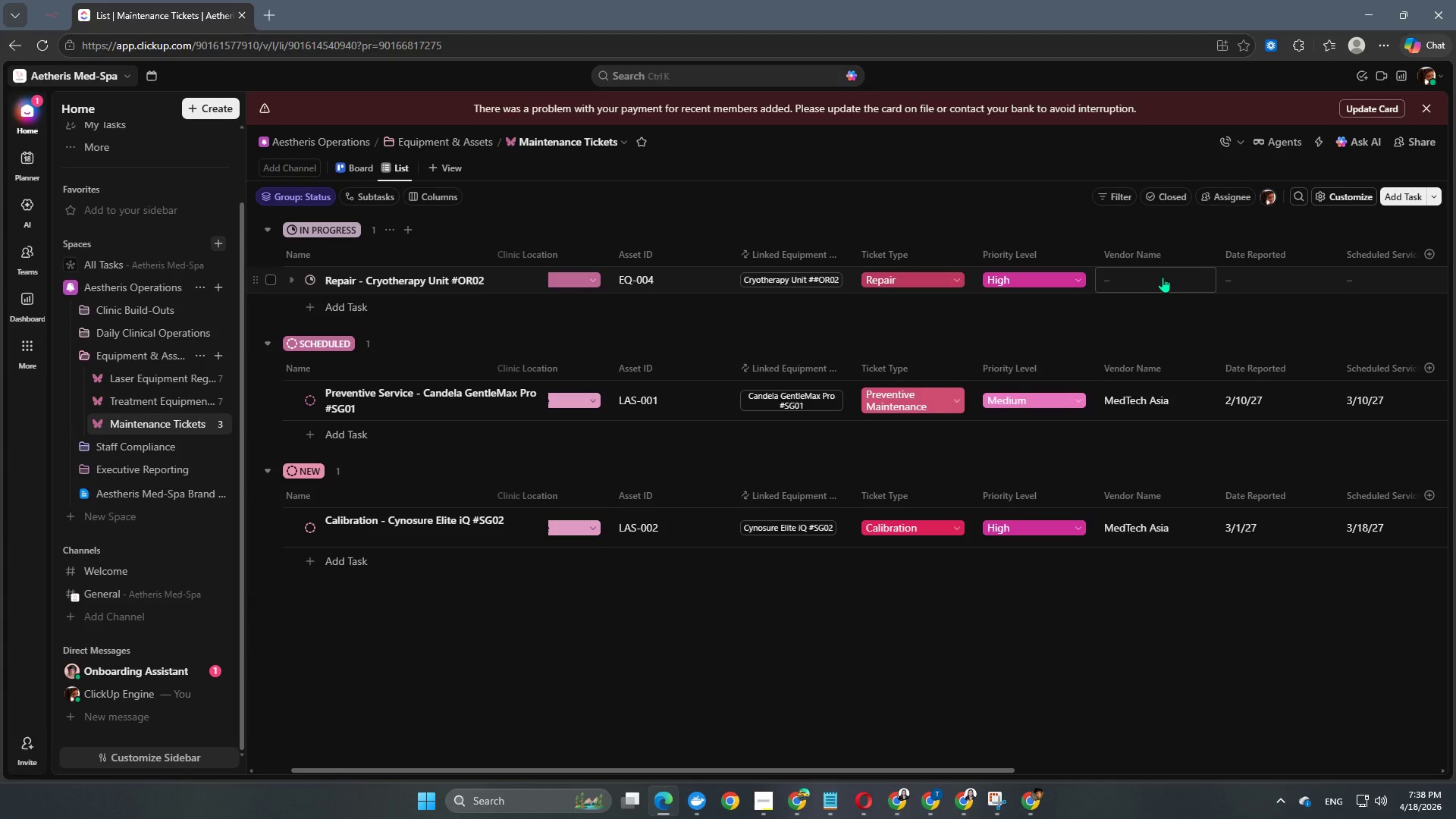 
left_click([1163, 277])
 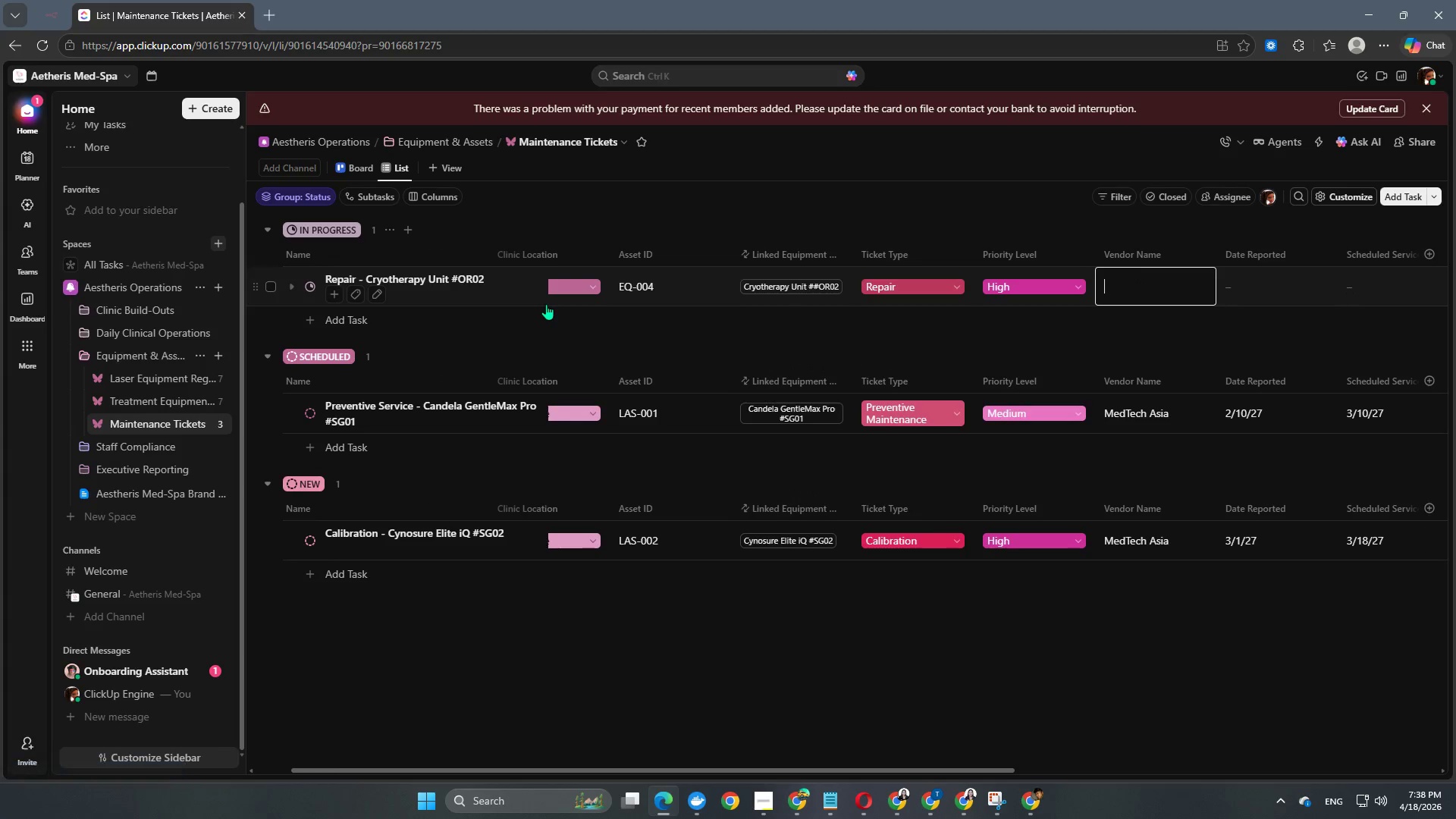 
wait(6.3)
 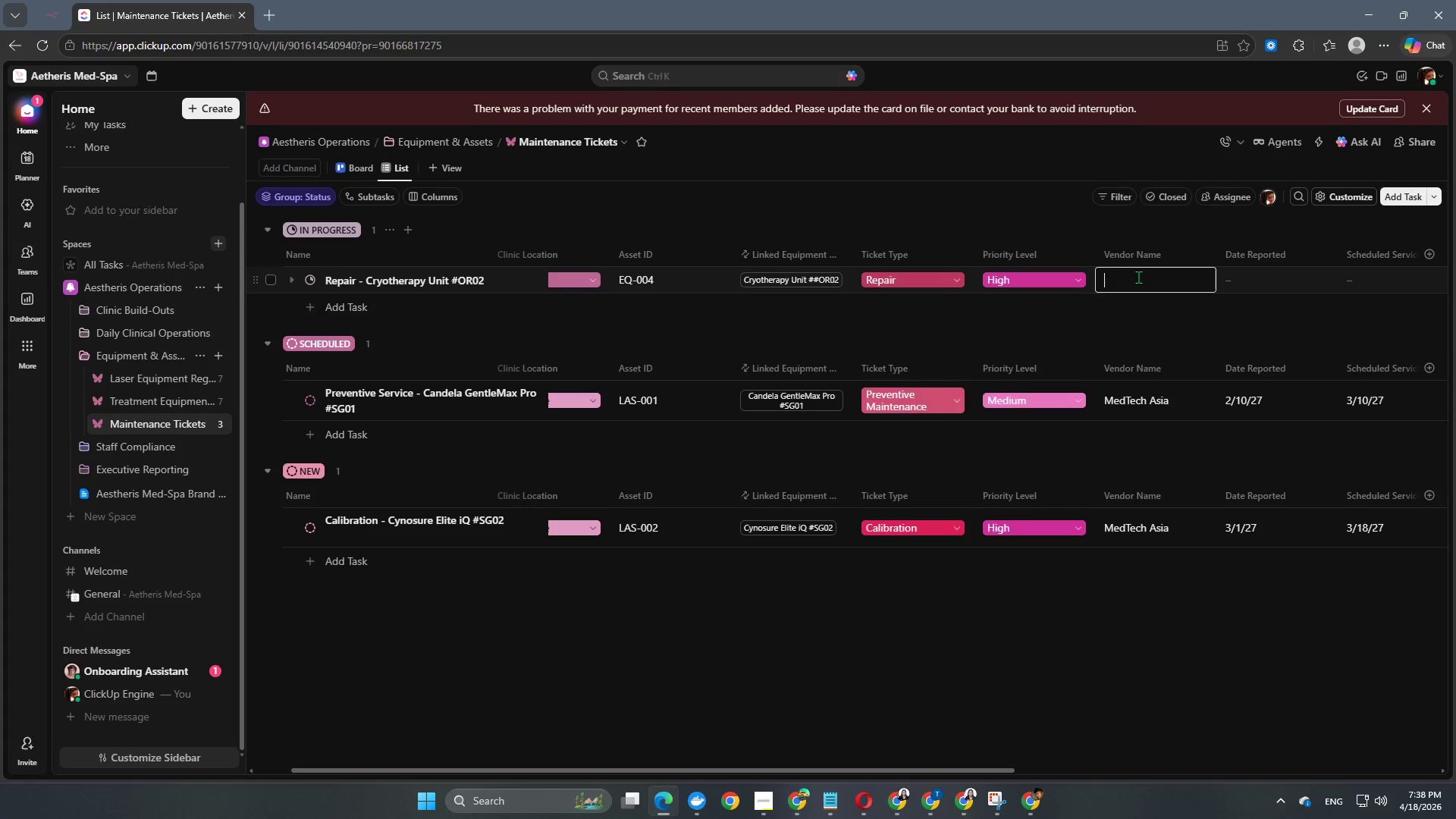 
type(CryoTech APAC)
key(NumpadEnter)
 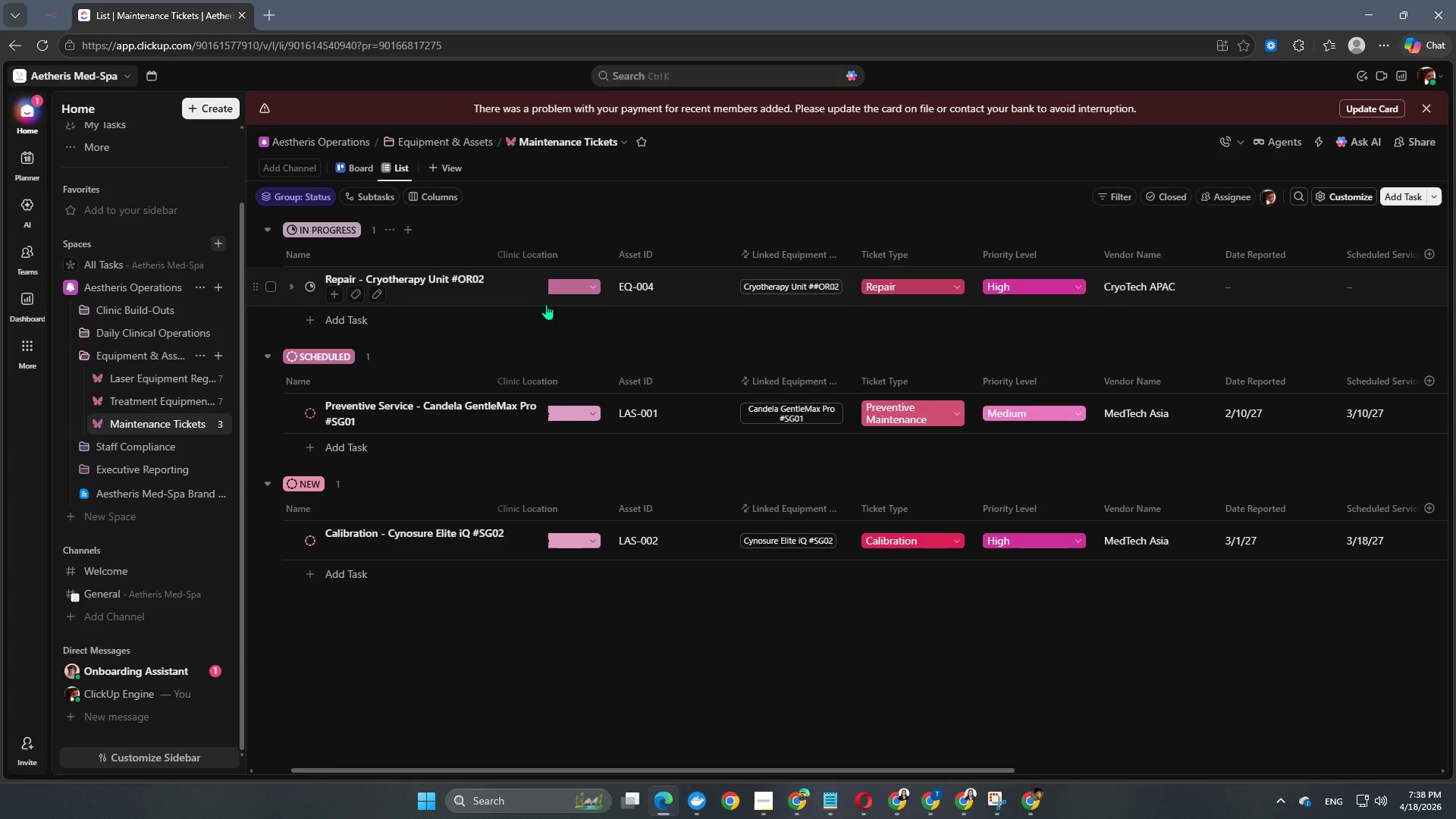 
left_click([1237, 276])
 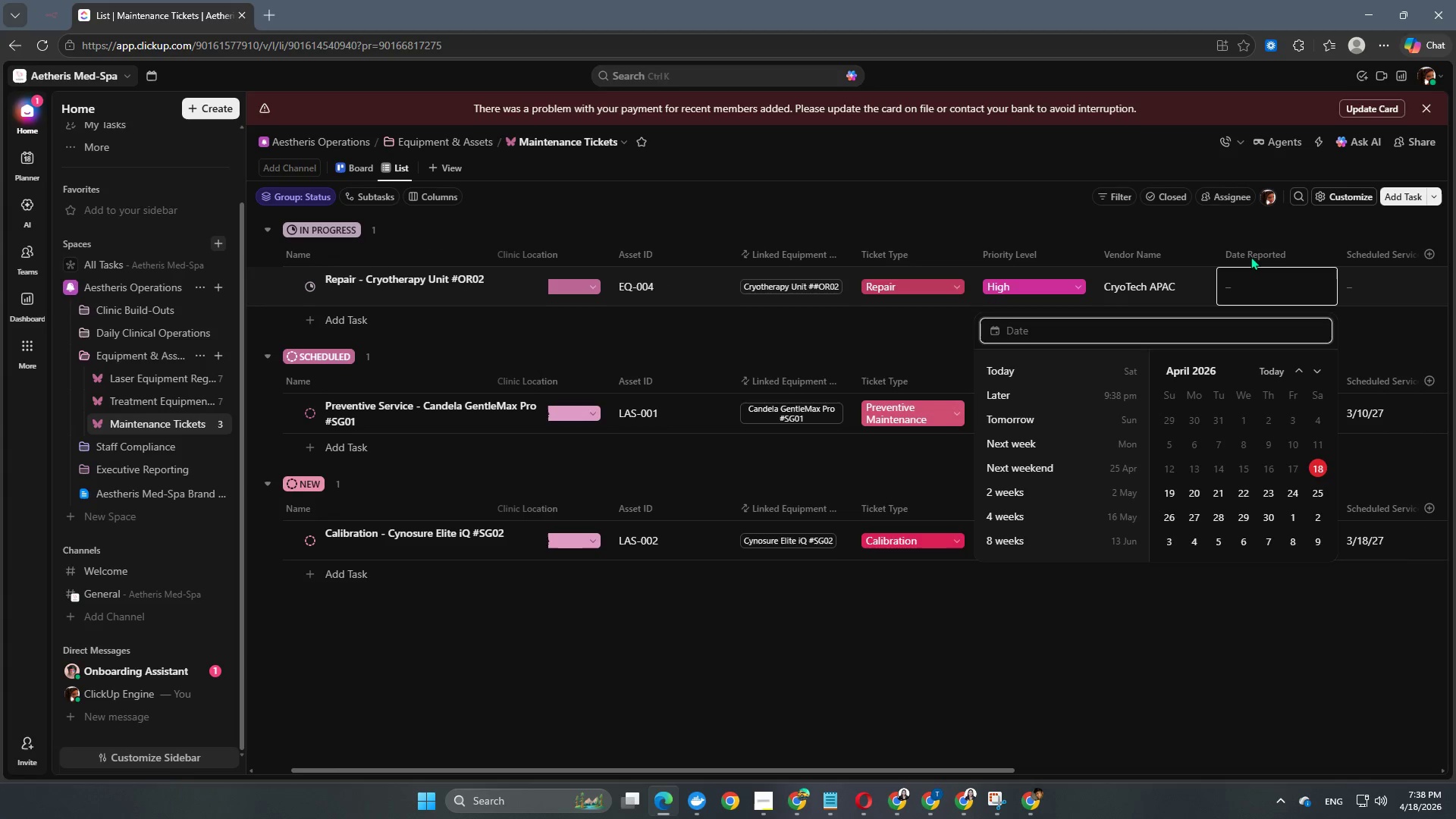 
wait(7.11)
 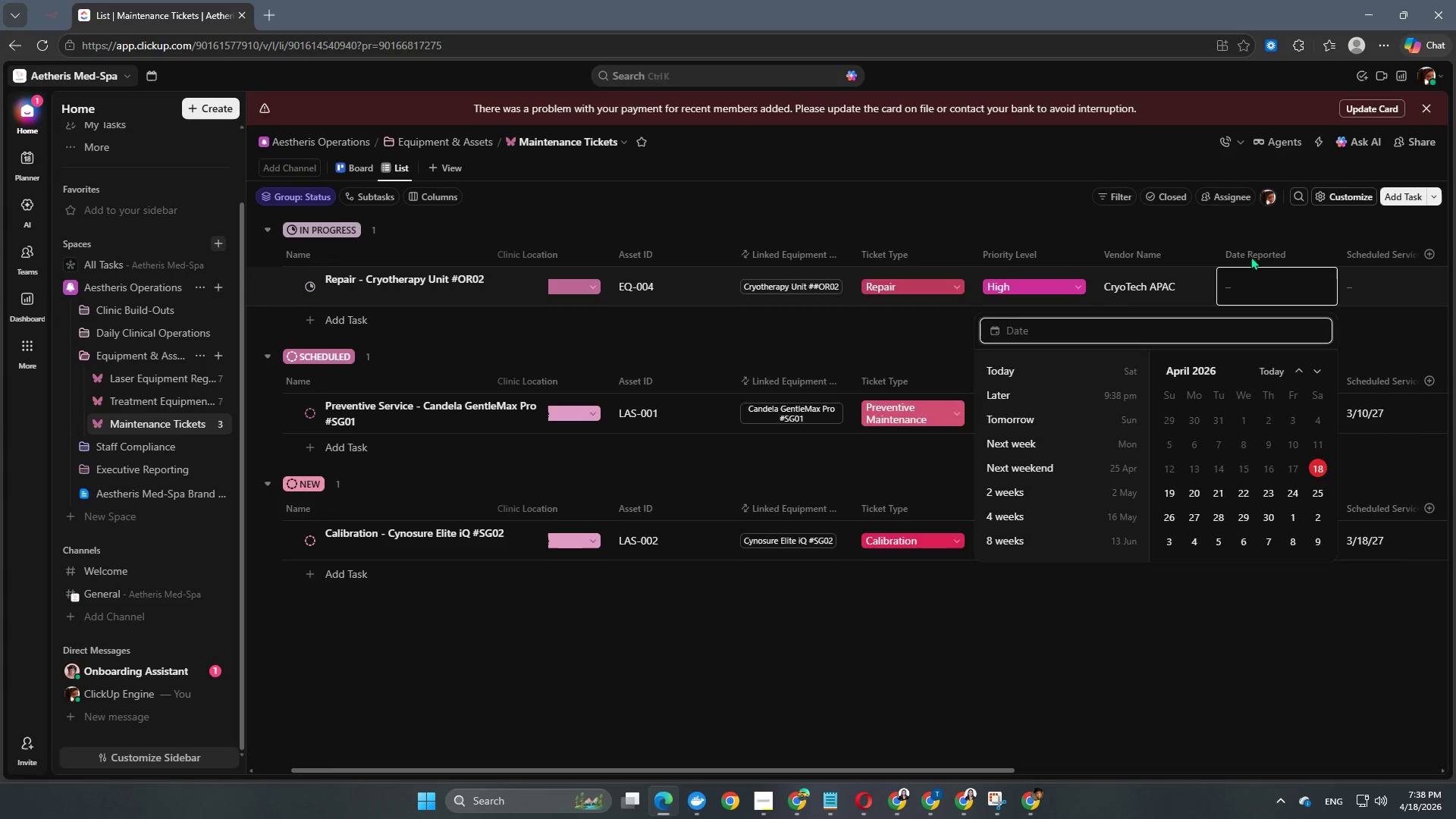 
key(Numpad2)
 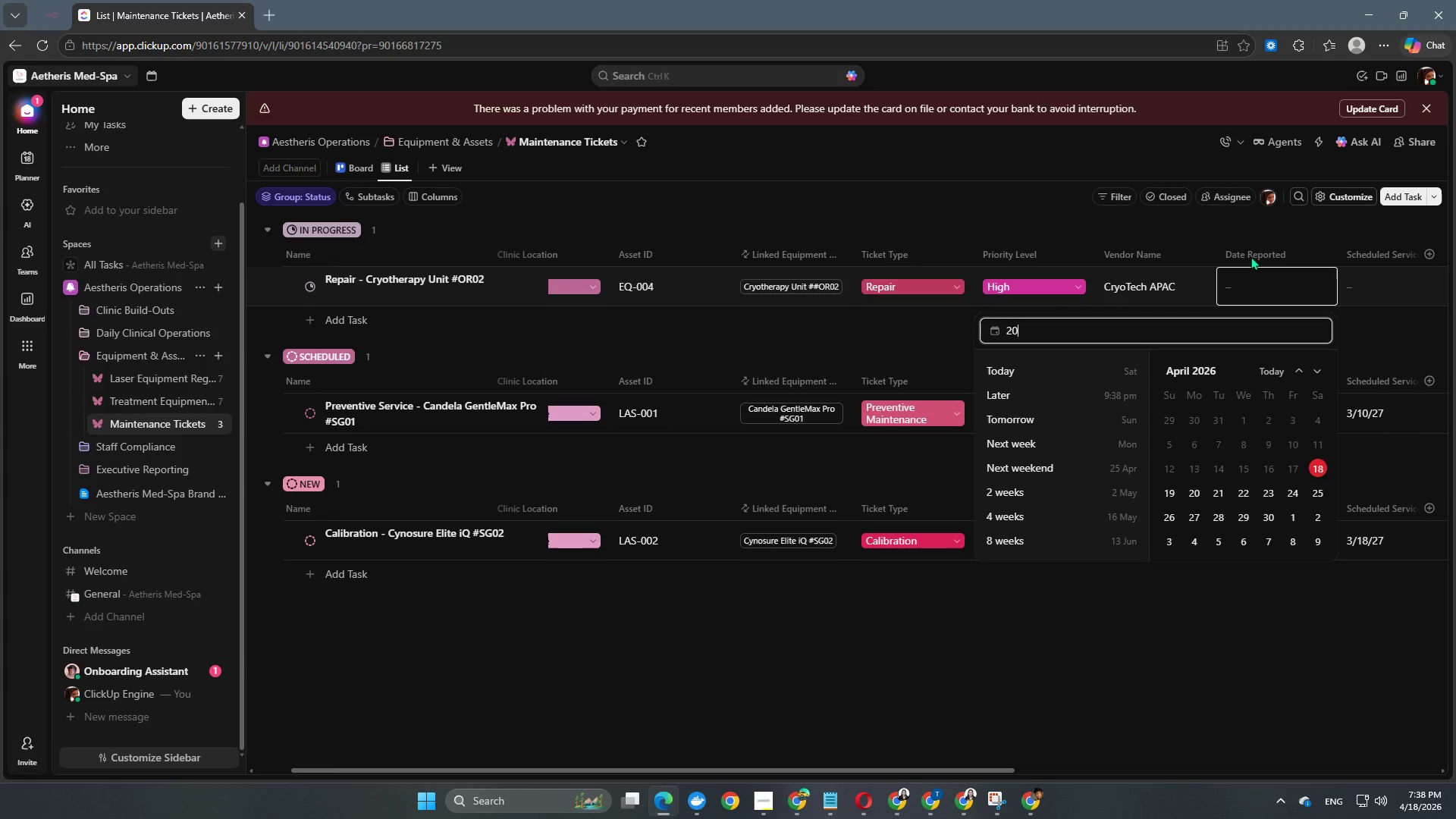 
key(Numpad0)
 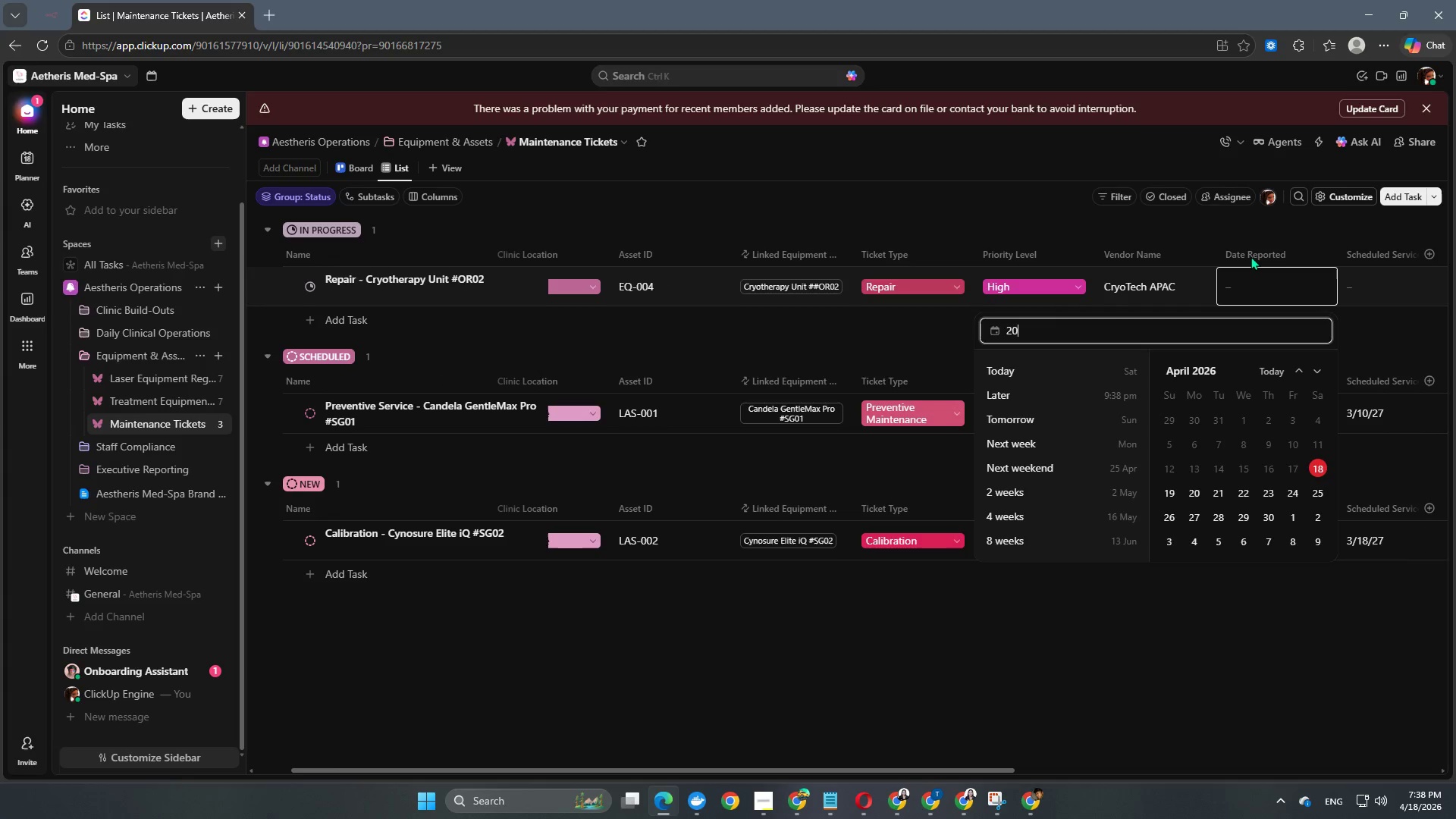 
key(Numpad2)
 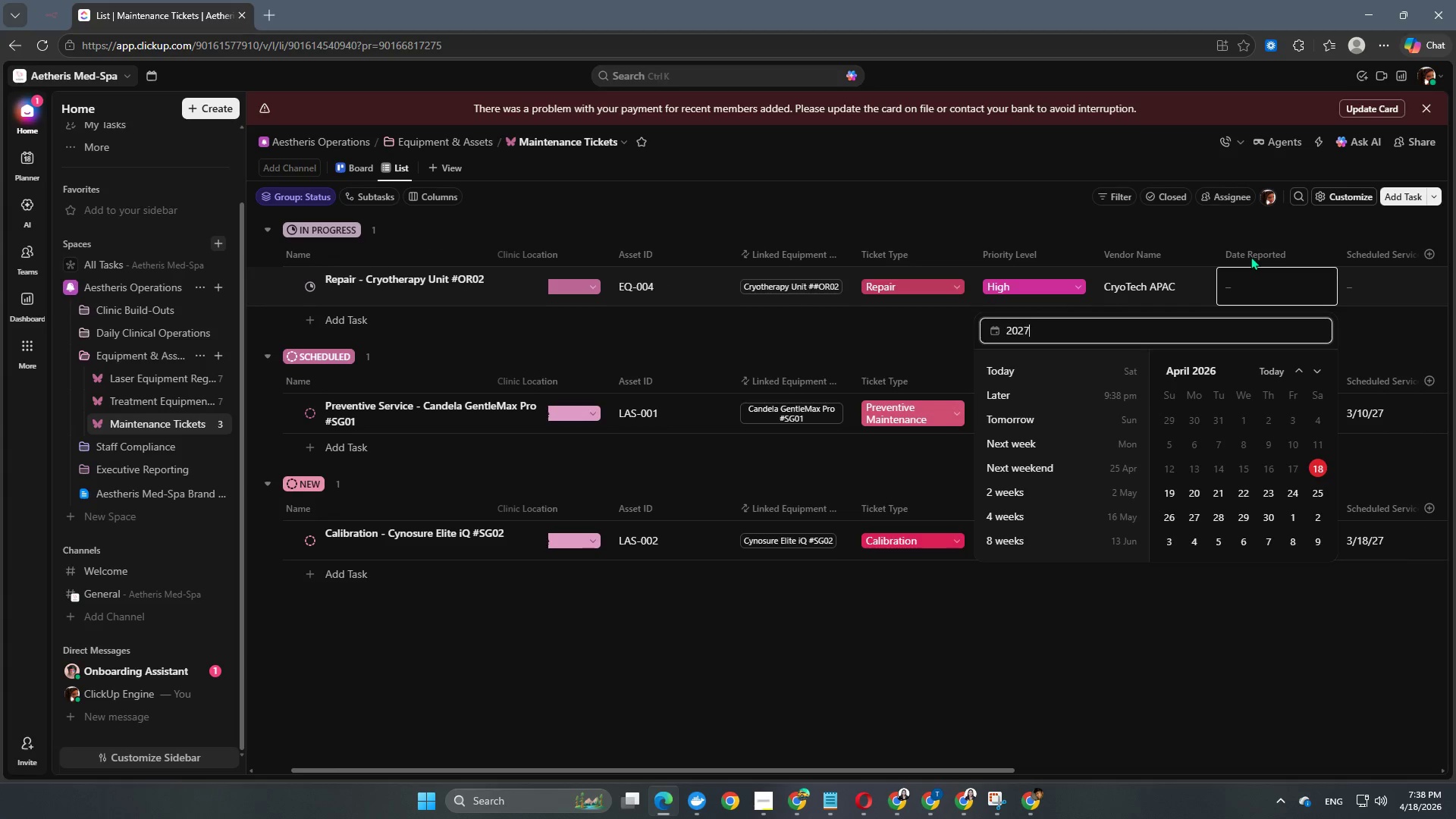 
key(Numpad7)
 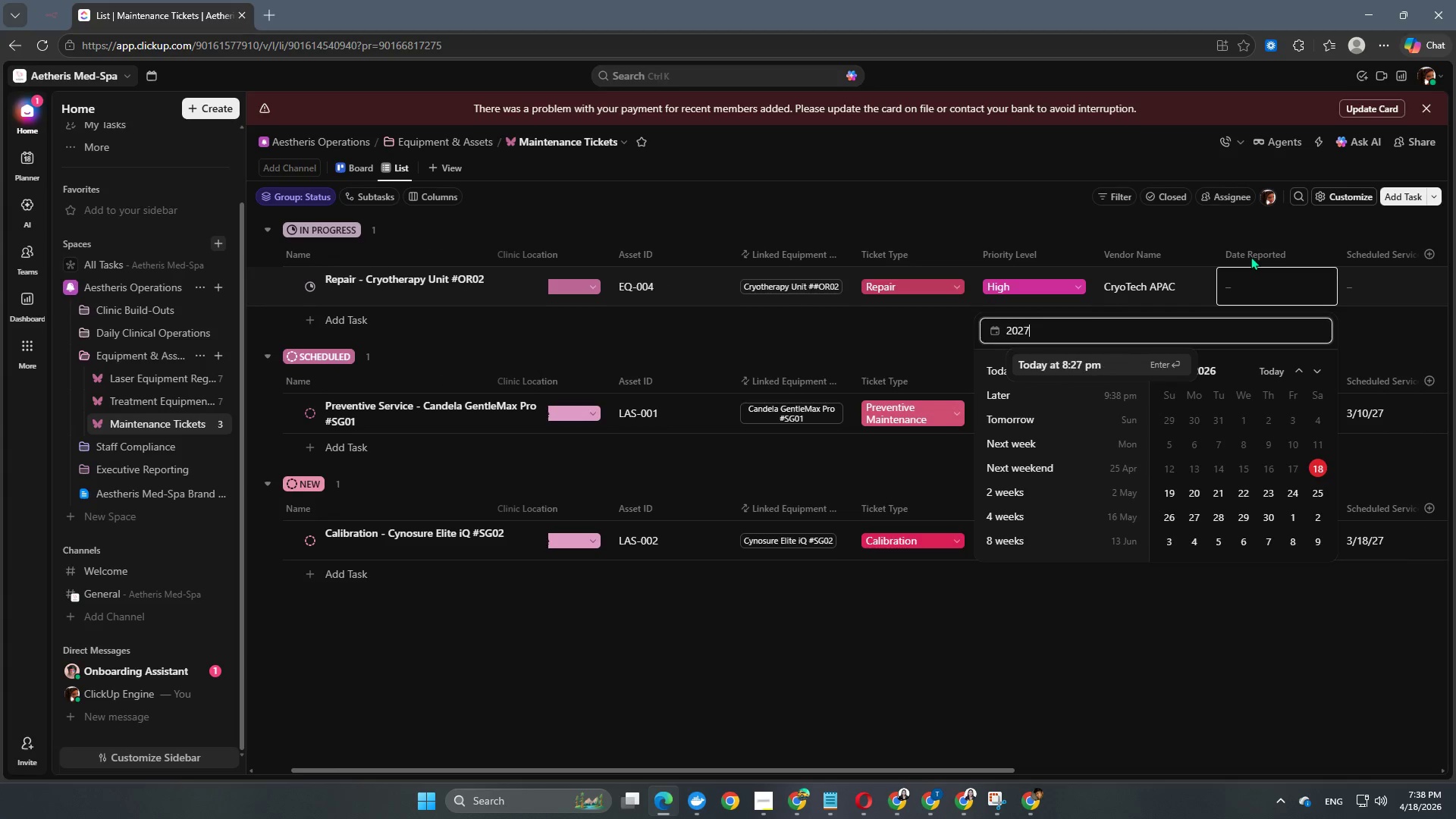 
key(NumpadSubtract)
 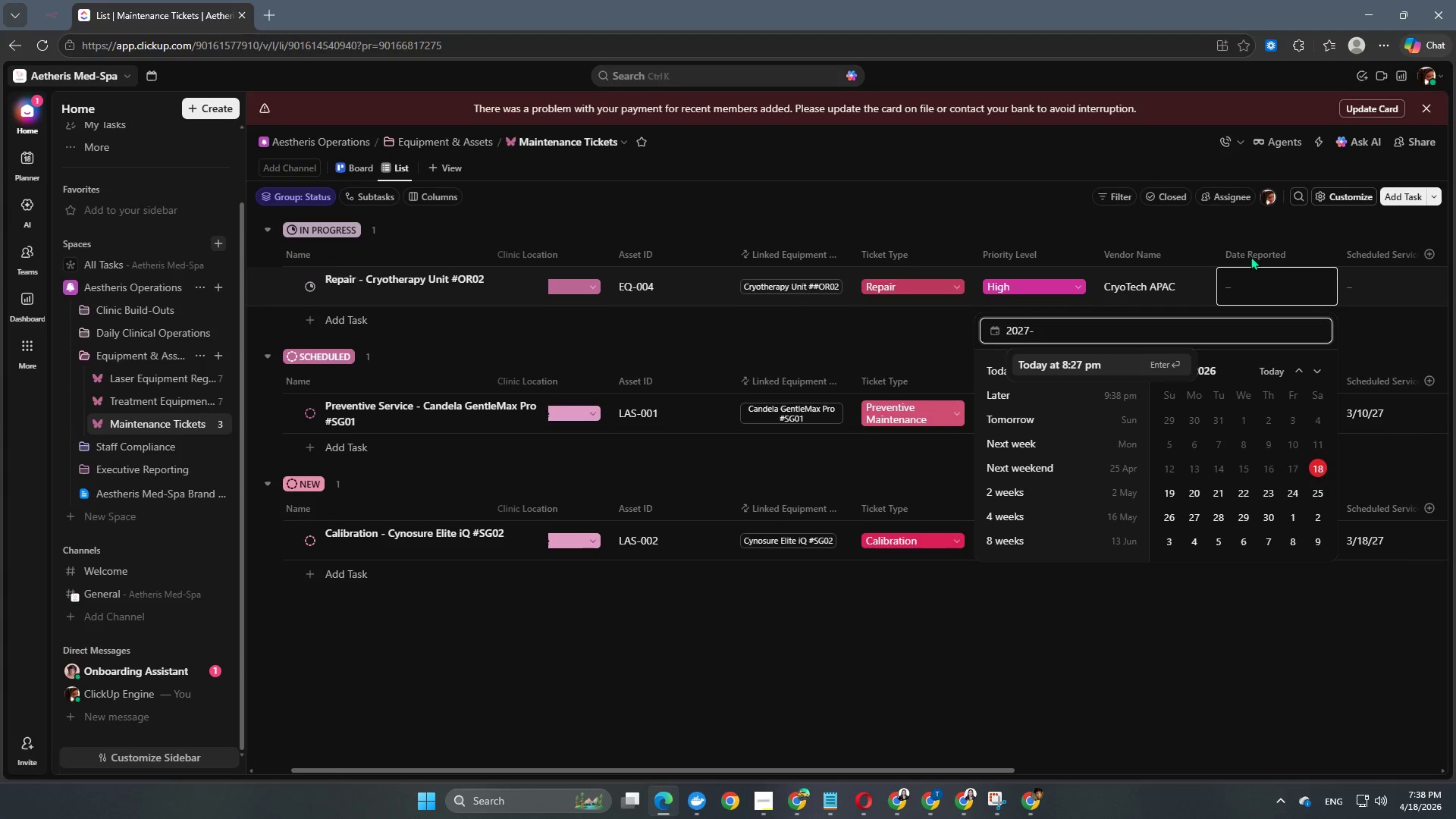 
key(Numpad0)
 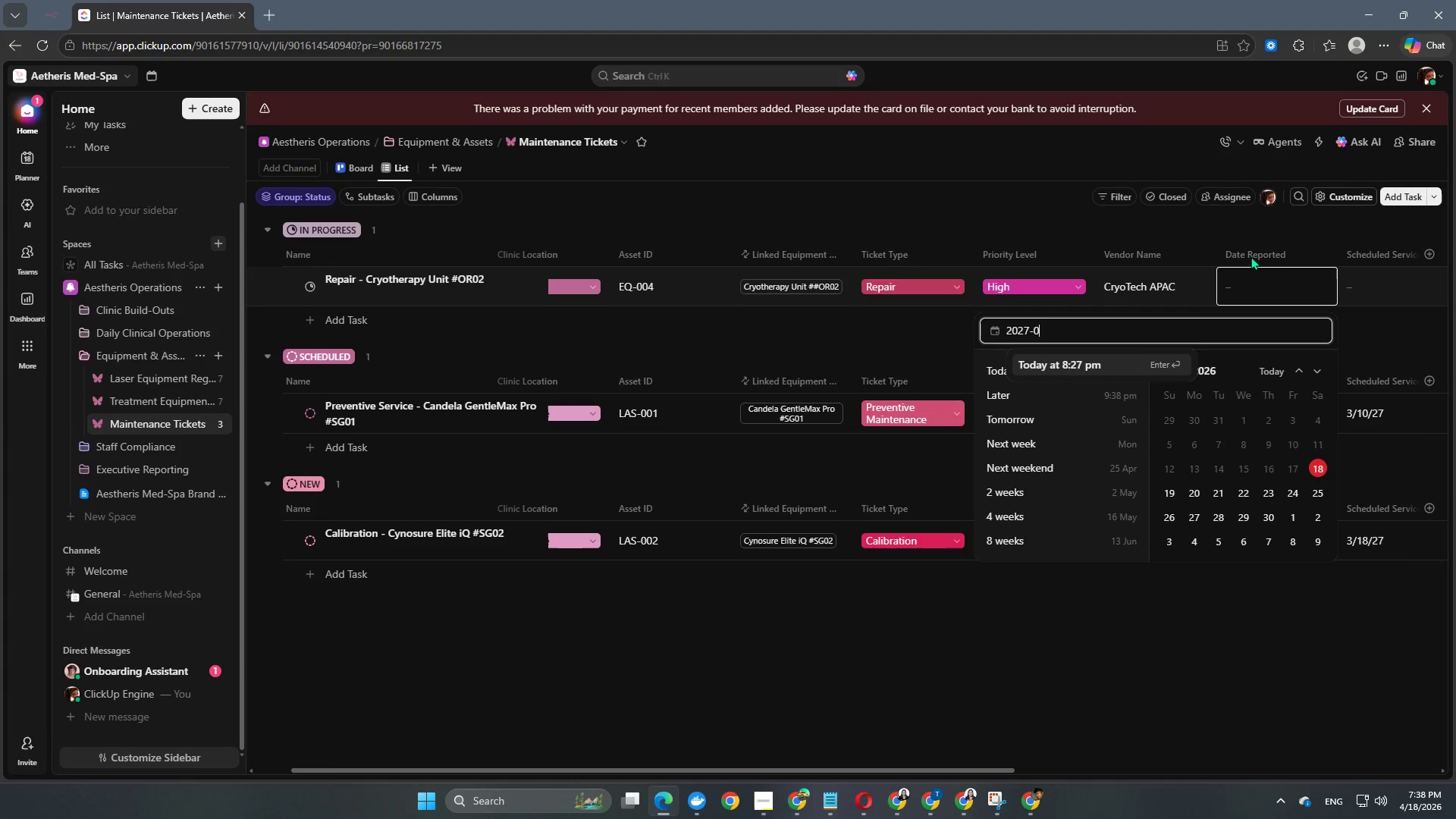 
key(Numpad4)
 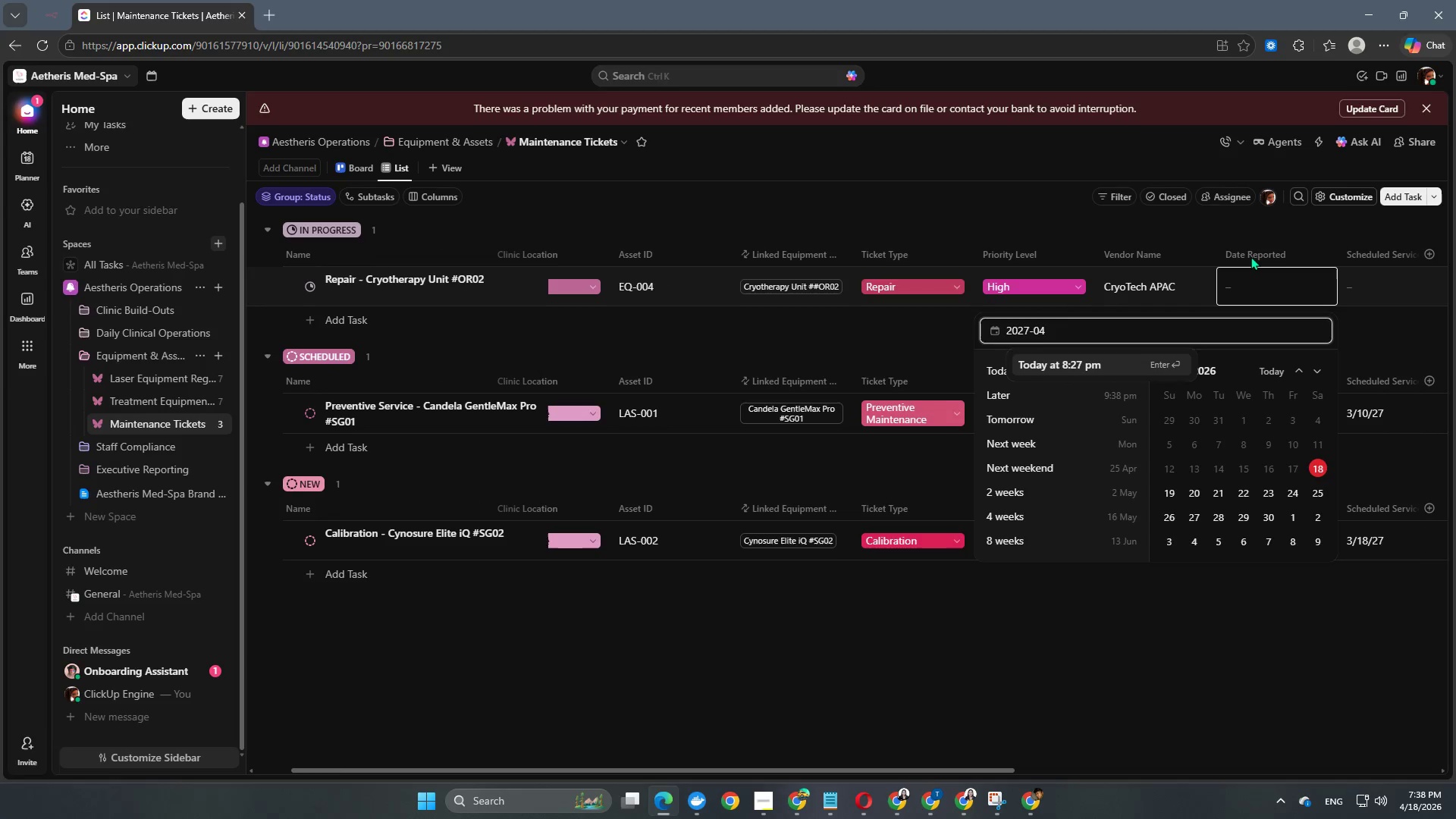 
key(NumpadSubtract)
 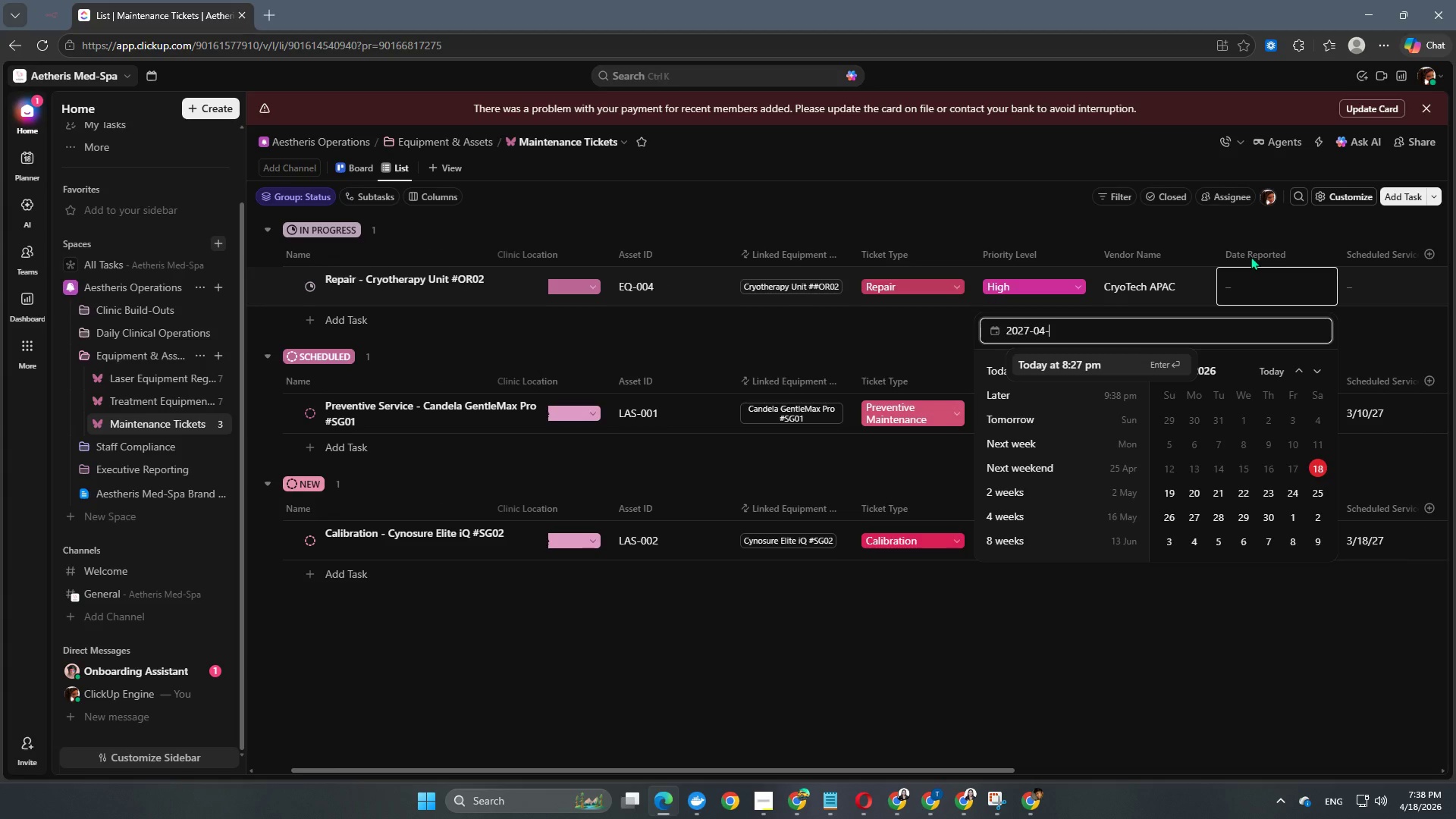 
key(Numpad1)
 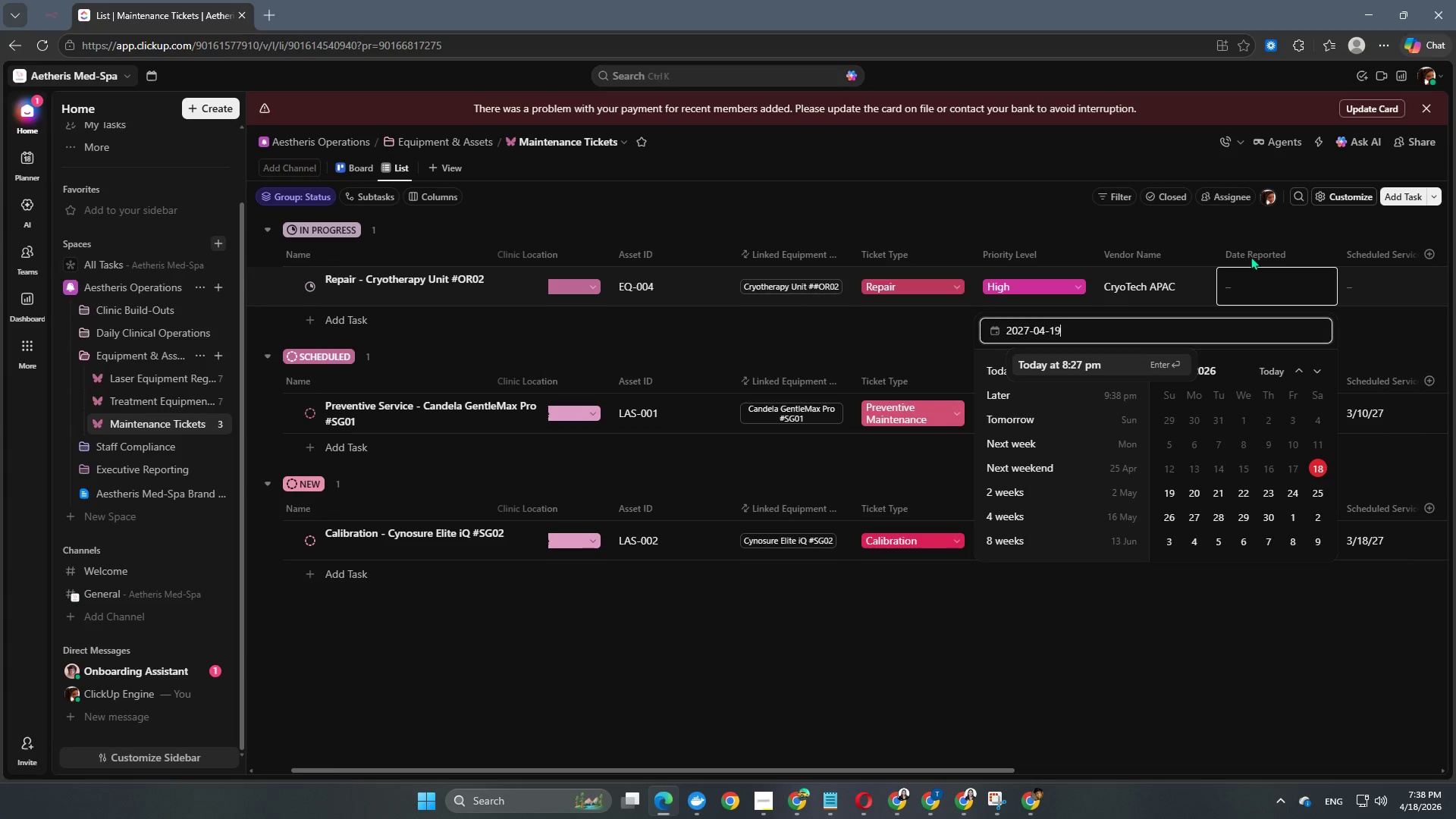 
key(Numpad9)
 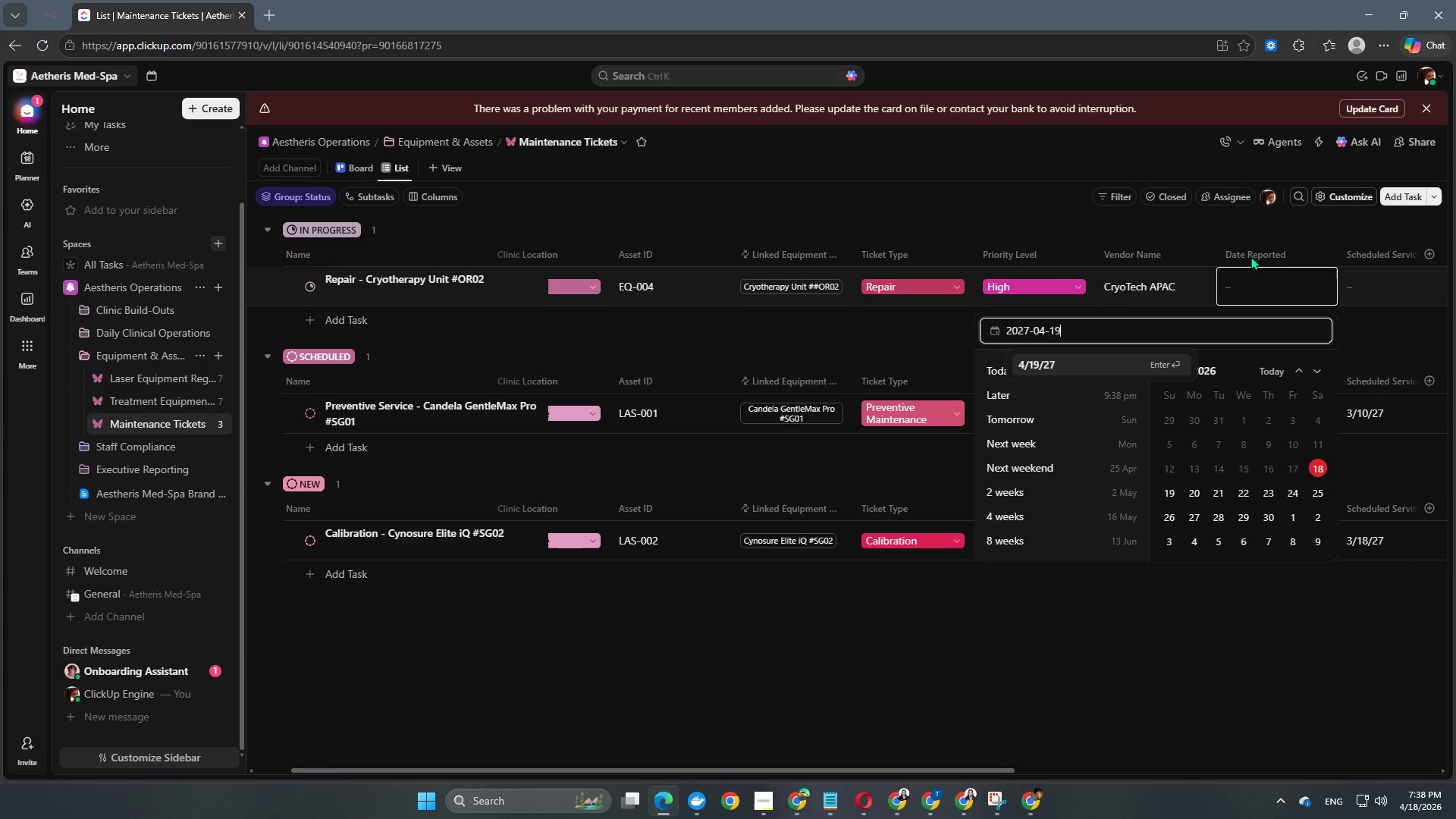 
key(NumpadEnter)
 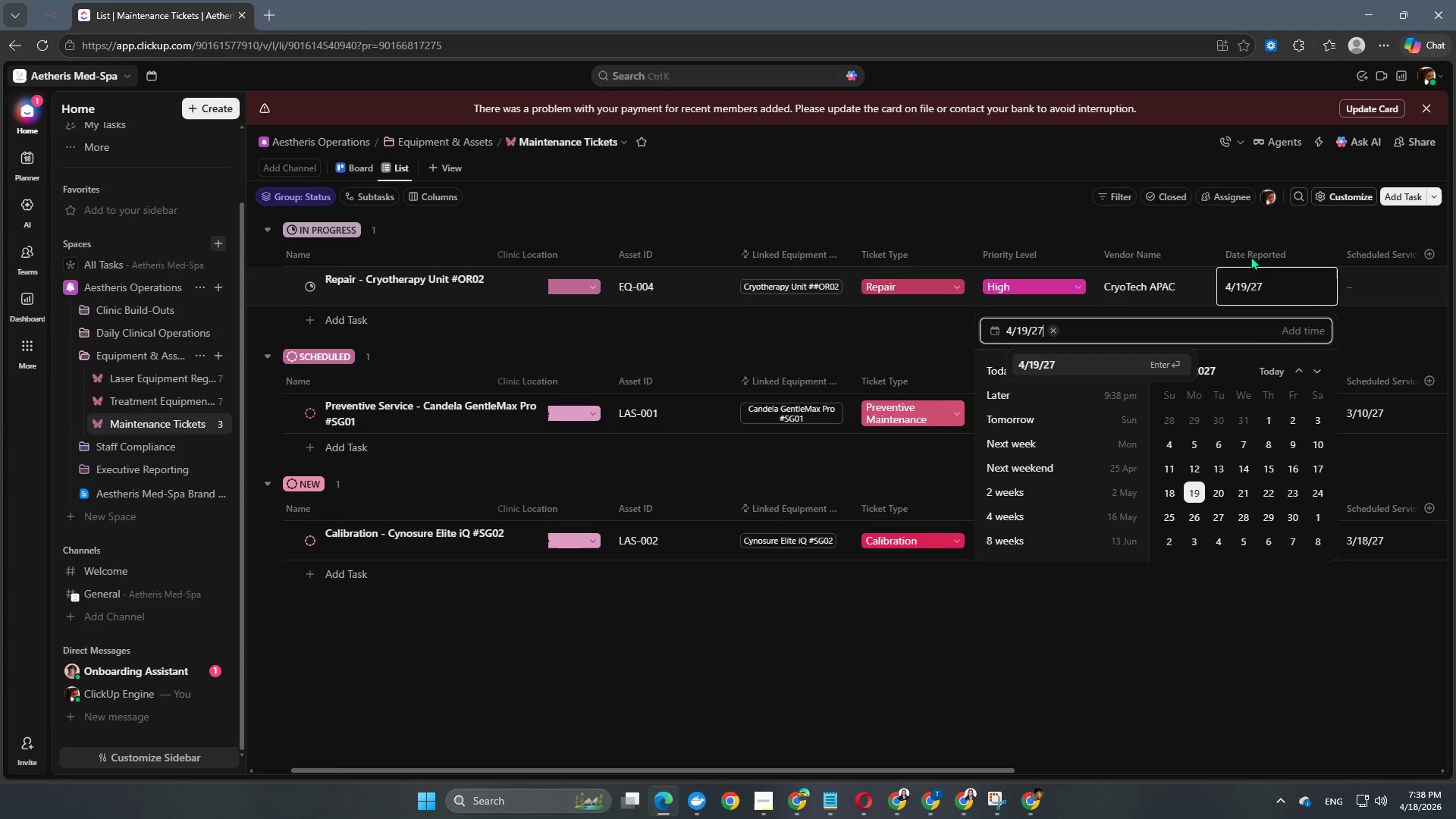 
key(NumpadEnter)
 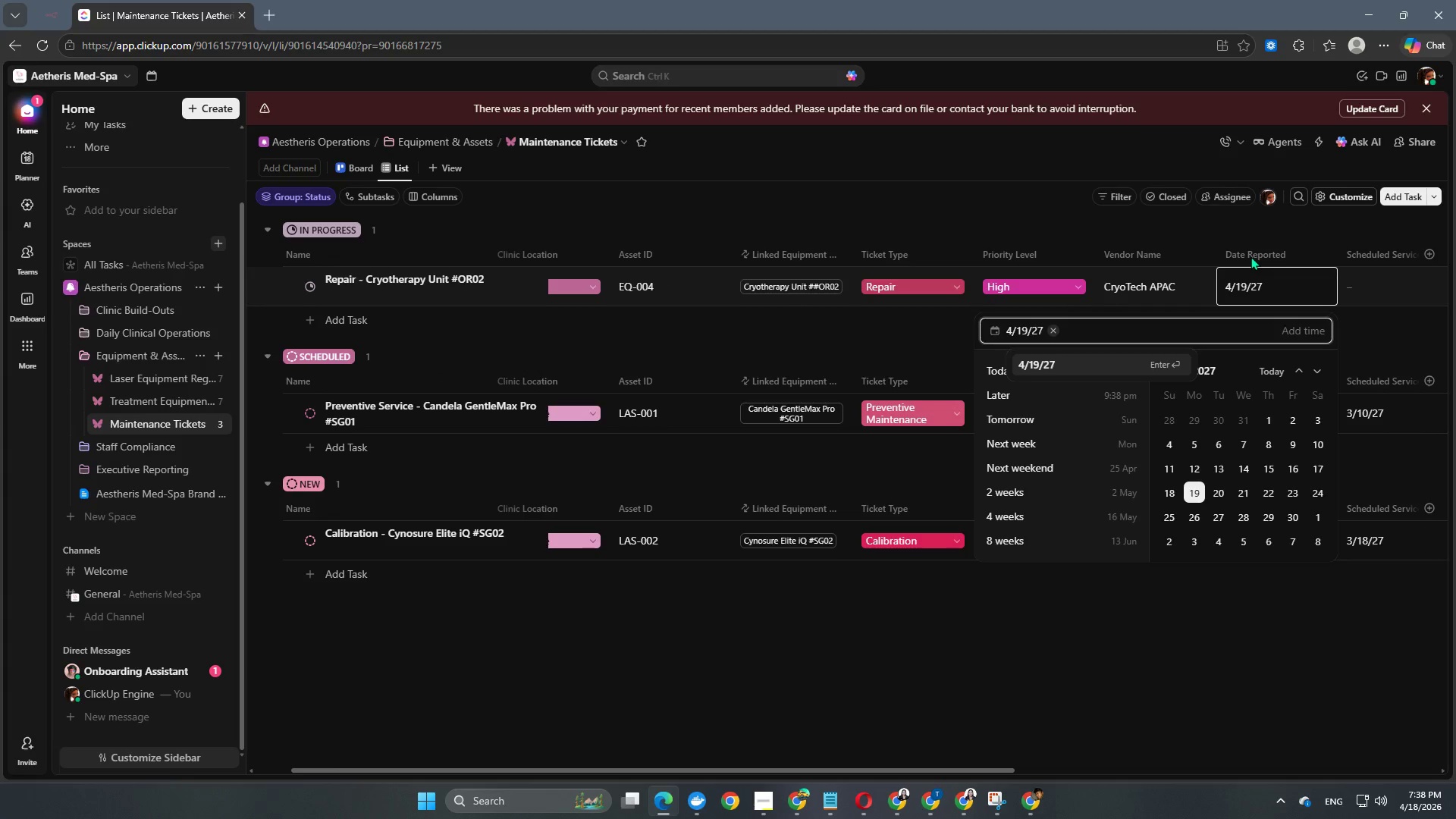 
key(NumpadEnter)
 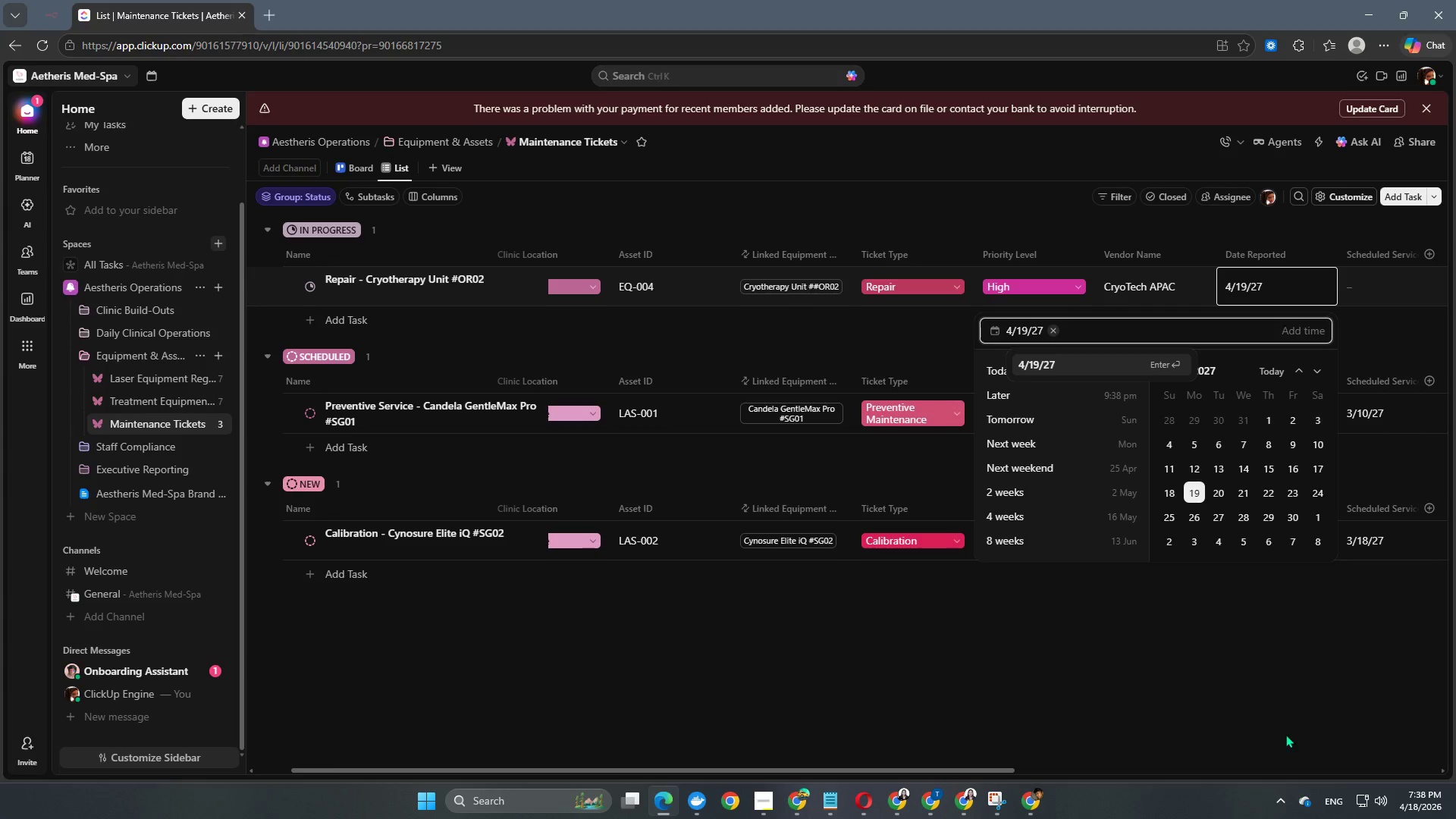 
left_click([1289, 718])
 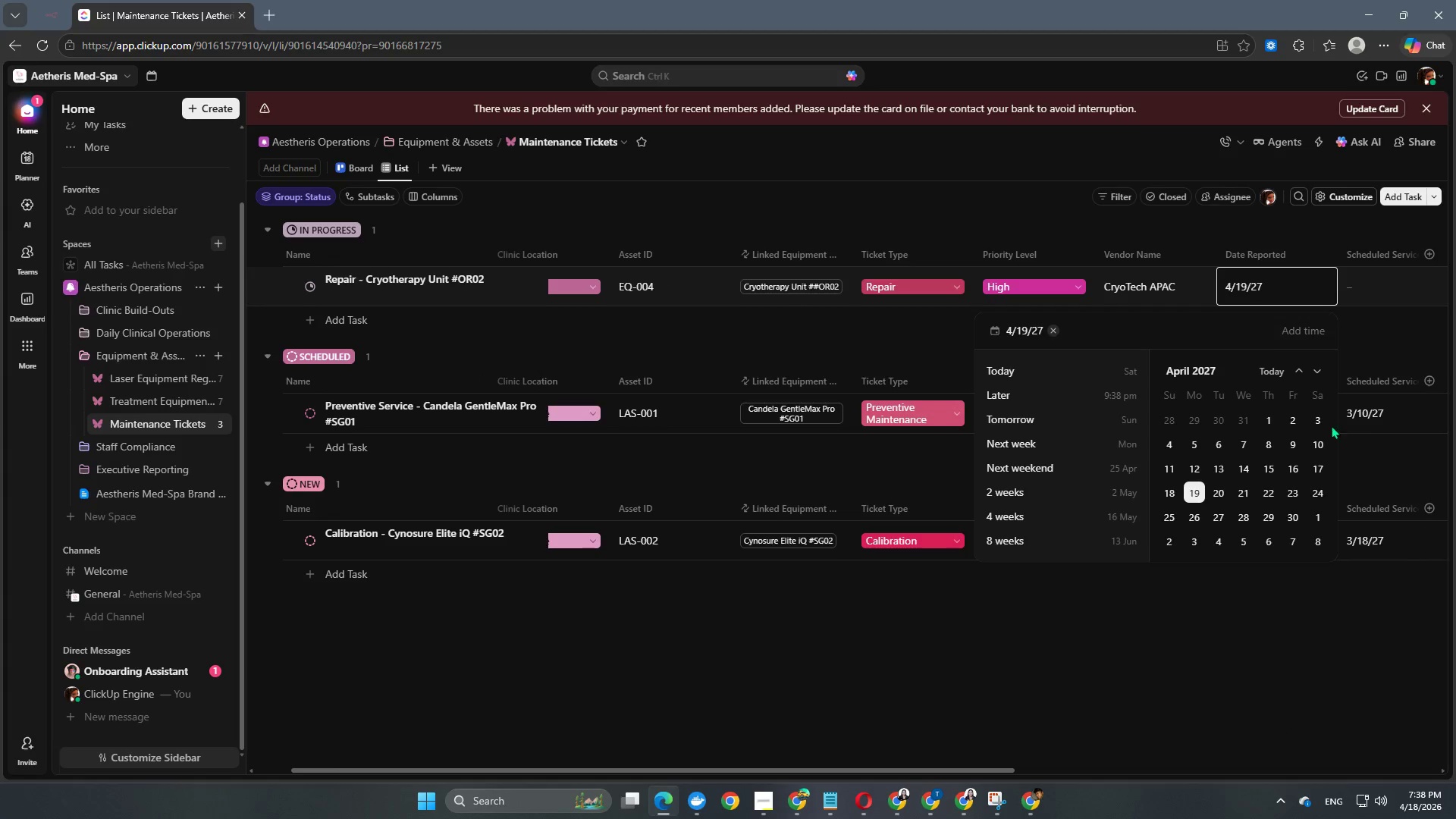 
left_click([1307, 617])
 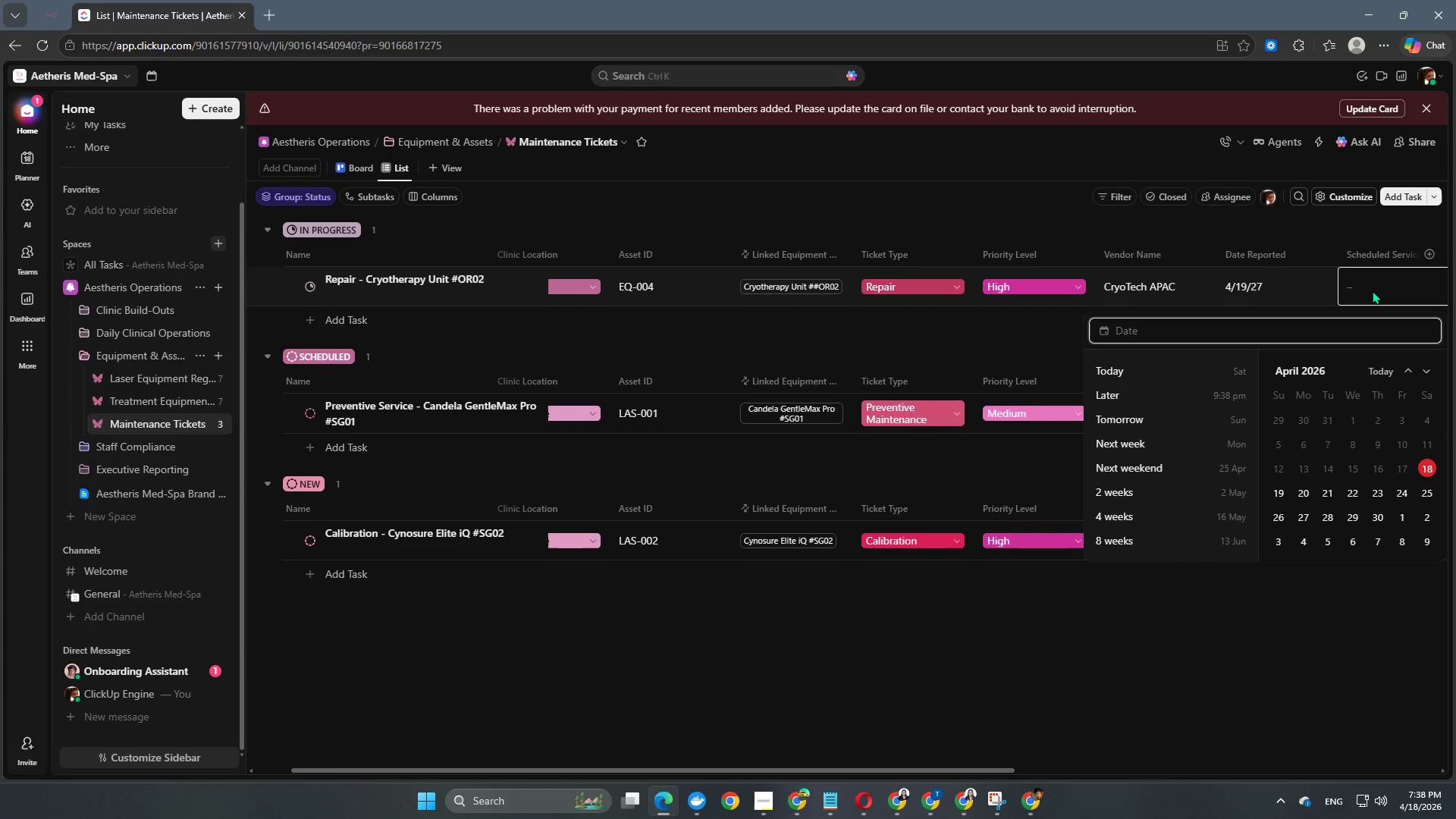 
key(Numpad2)
 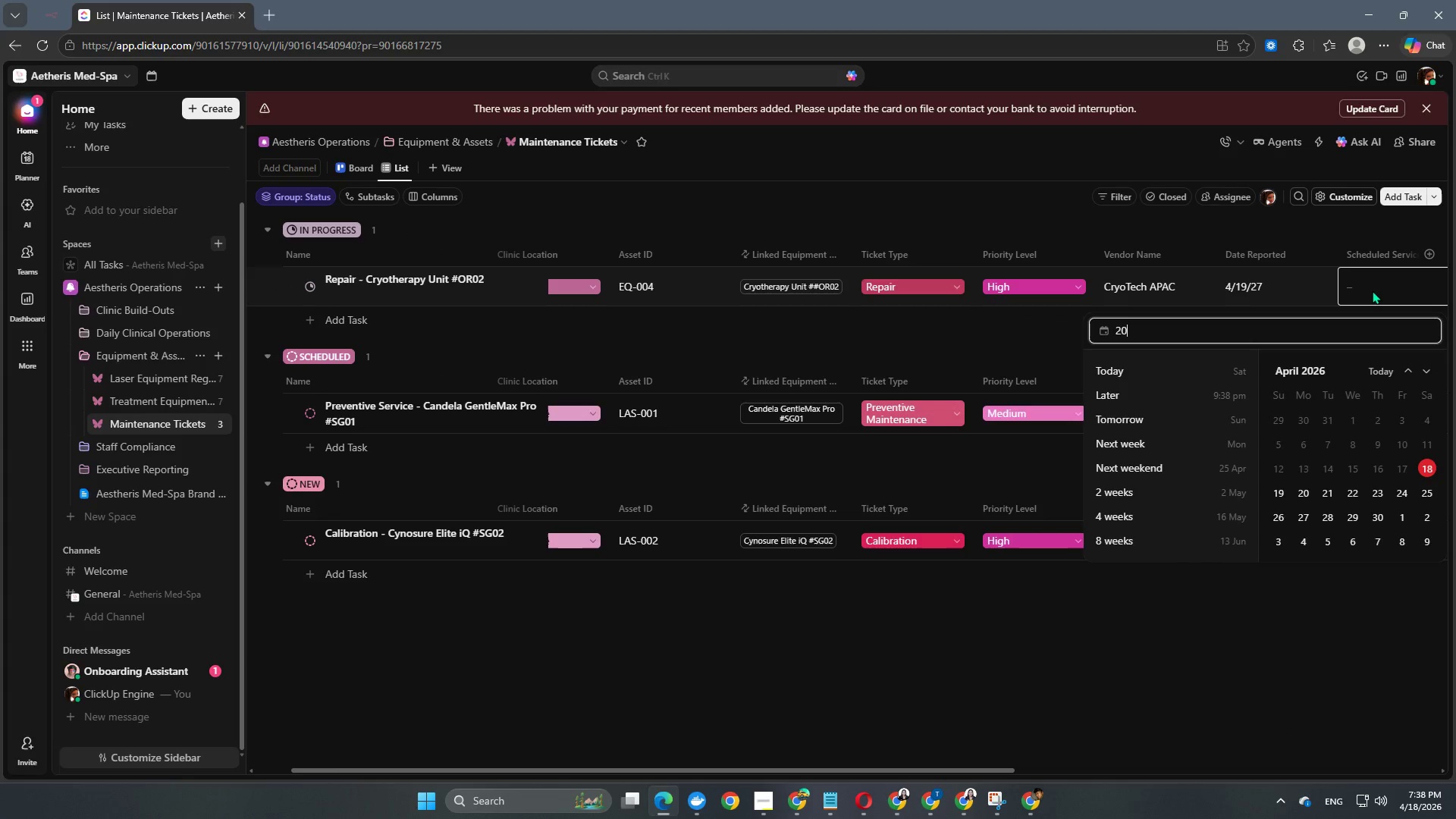 
key(Numpad0)
 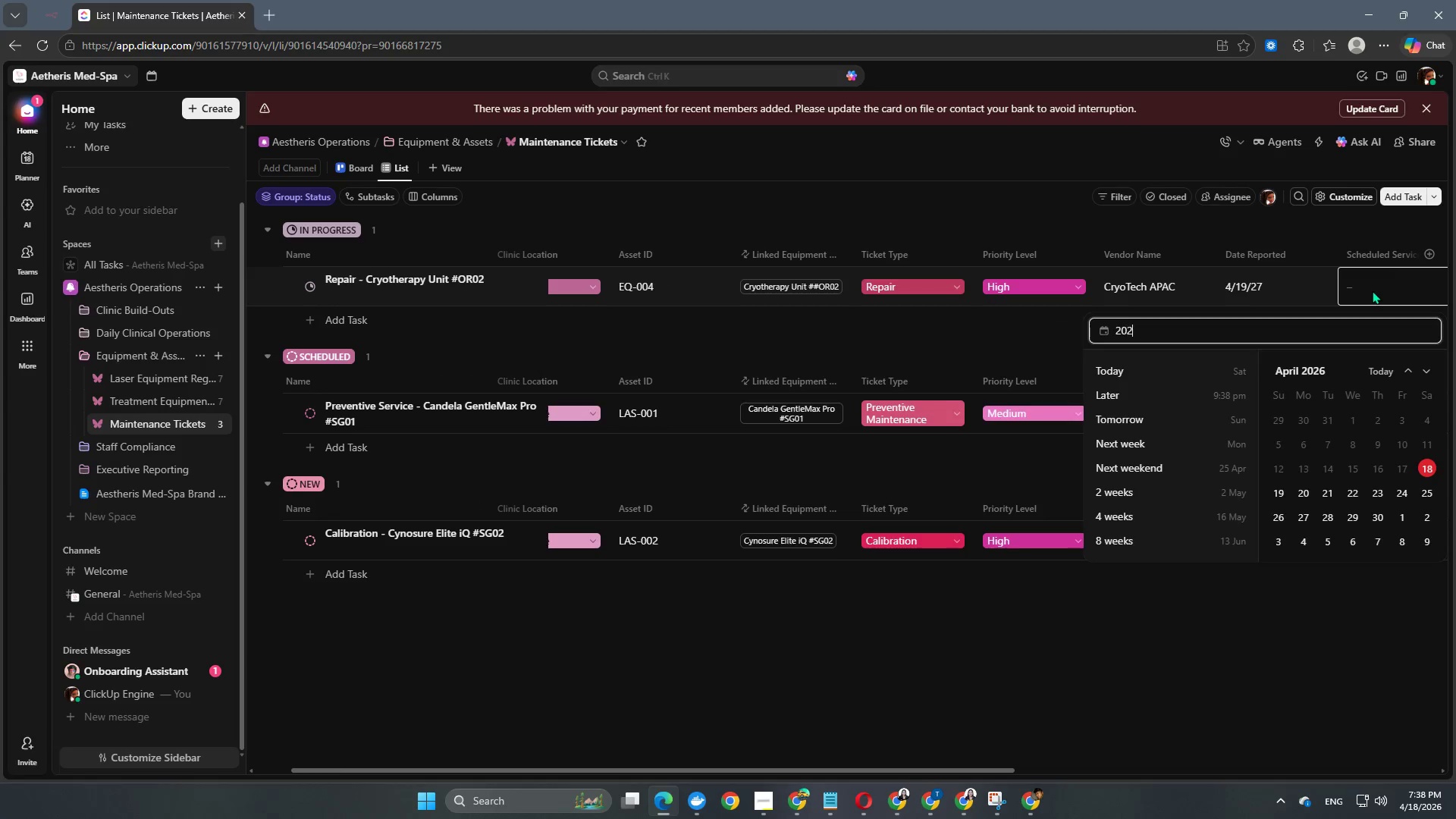 
key(Numpad2)
 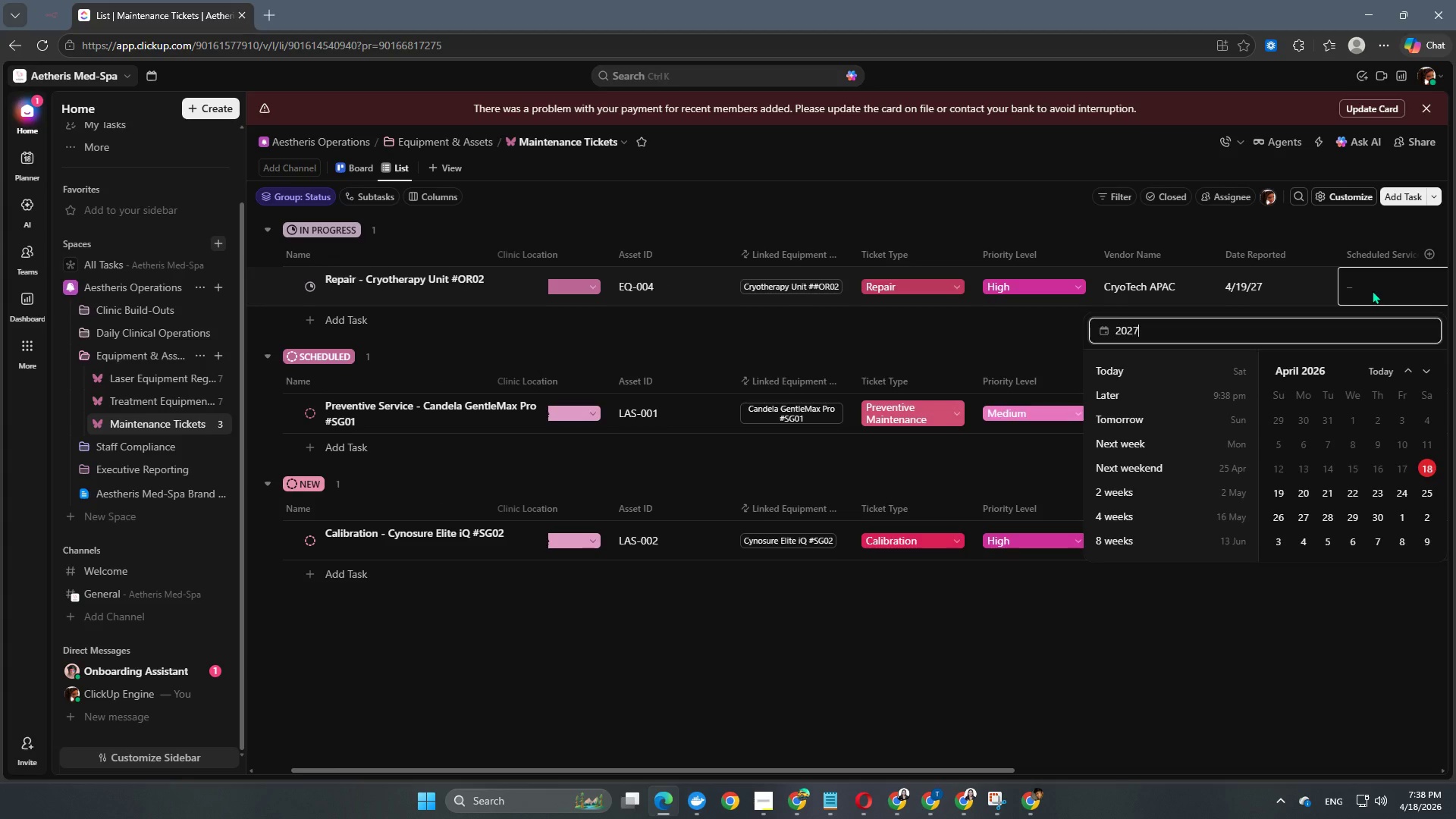 
key(Numpad7)
 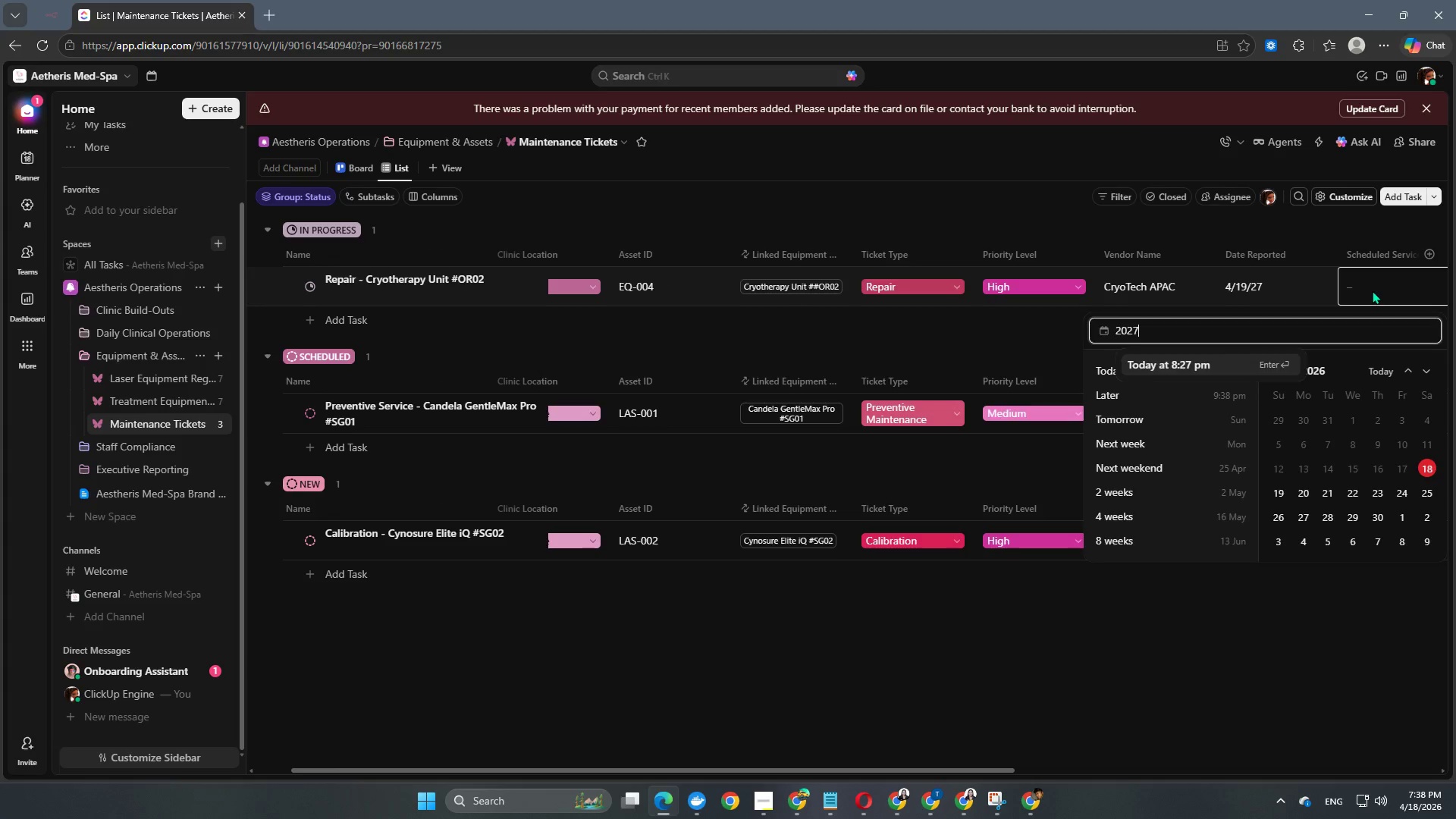 
key(NumpadSubtract)
 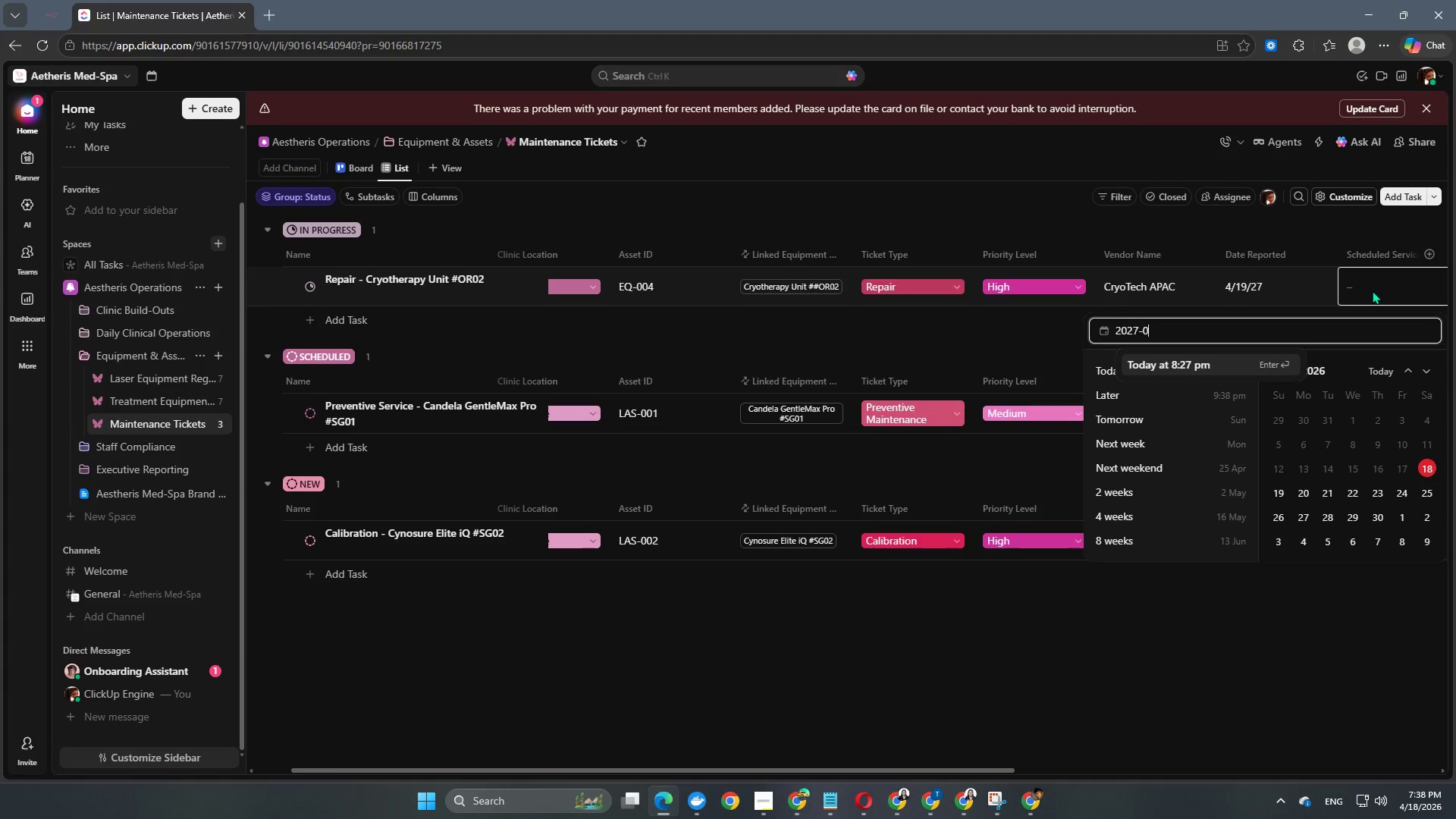 
key(Numpad0)
 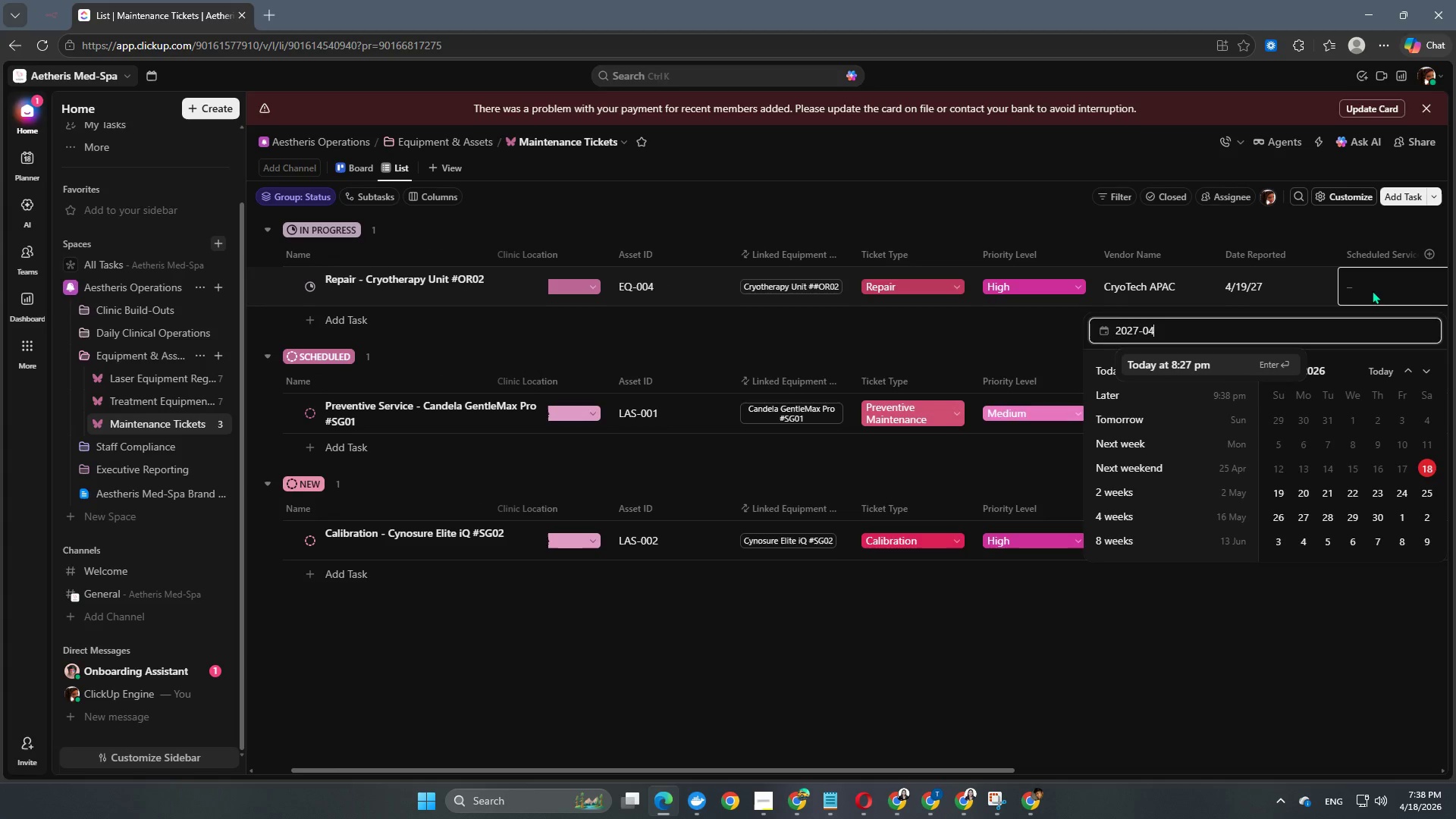 
key(Numpad4)
 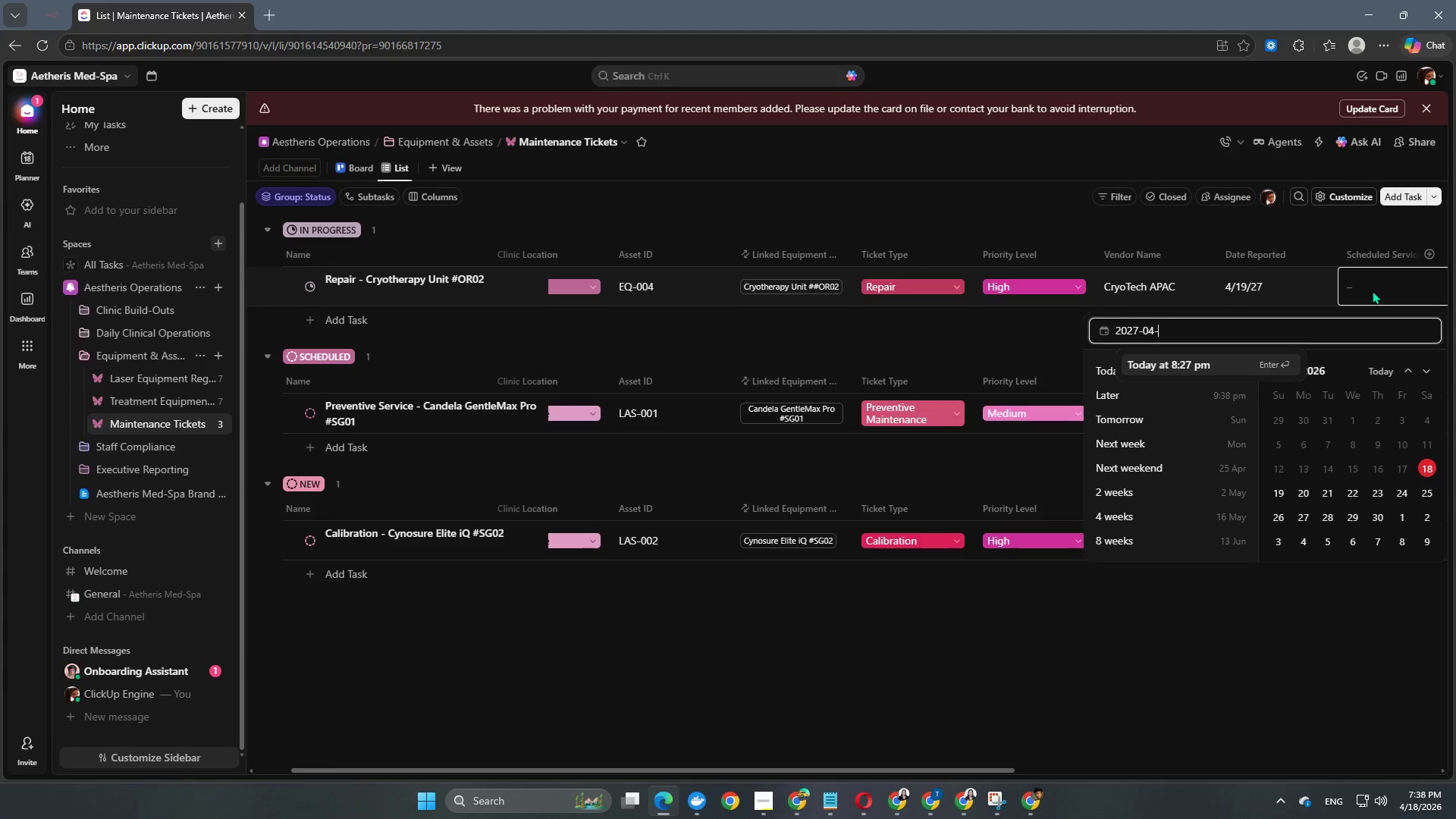 
key(NumpadSubtract)
 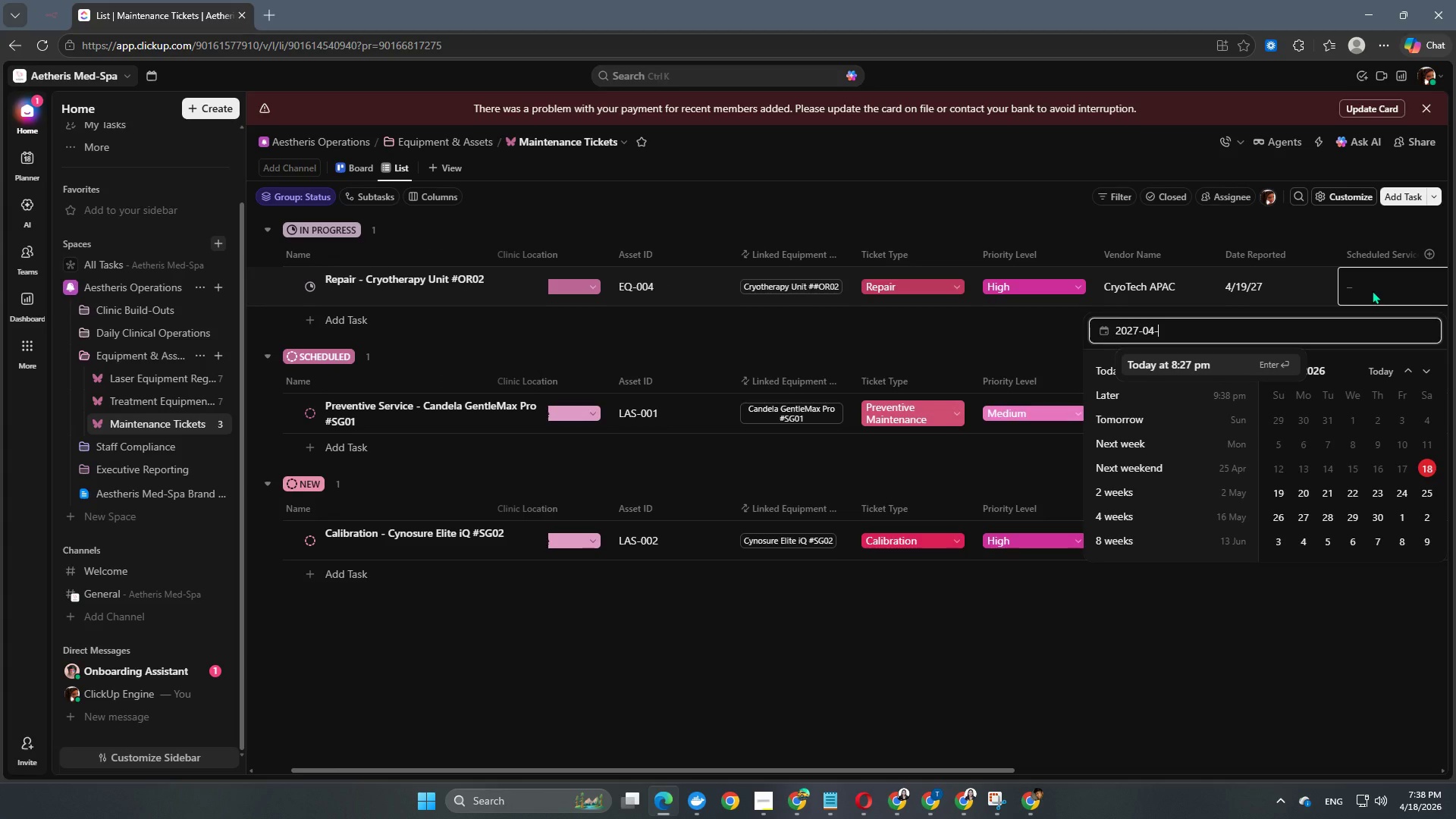 
key(Numpad2)
 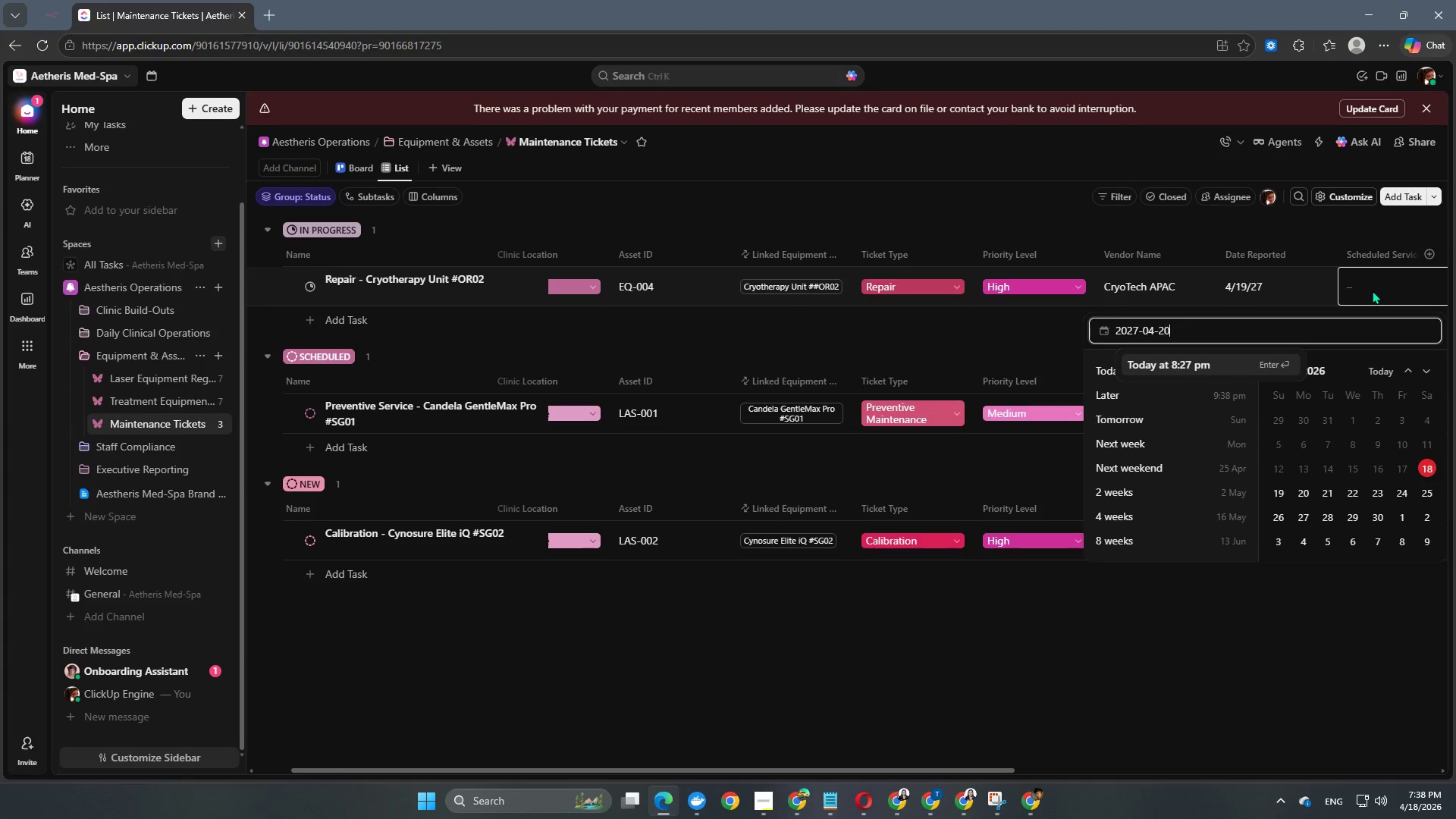 
key(Numpad0)
 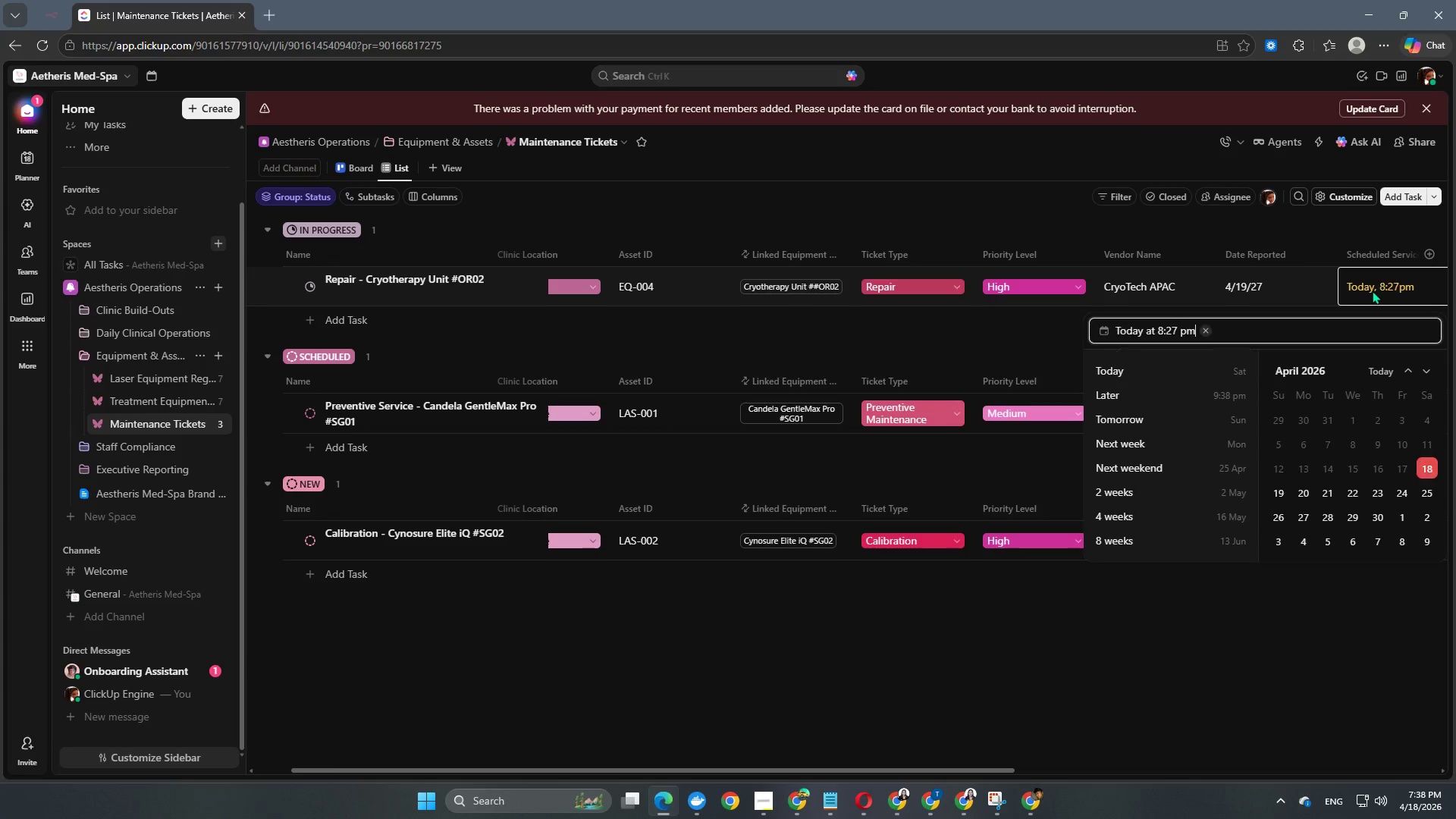 
key(NumpadEnter)
 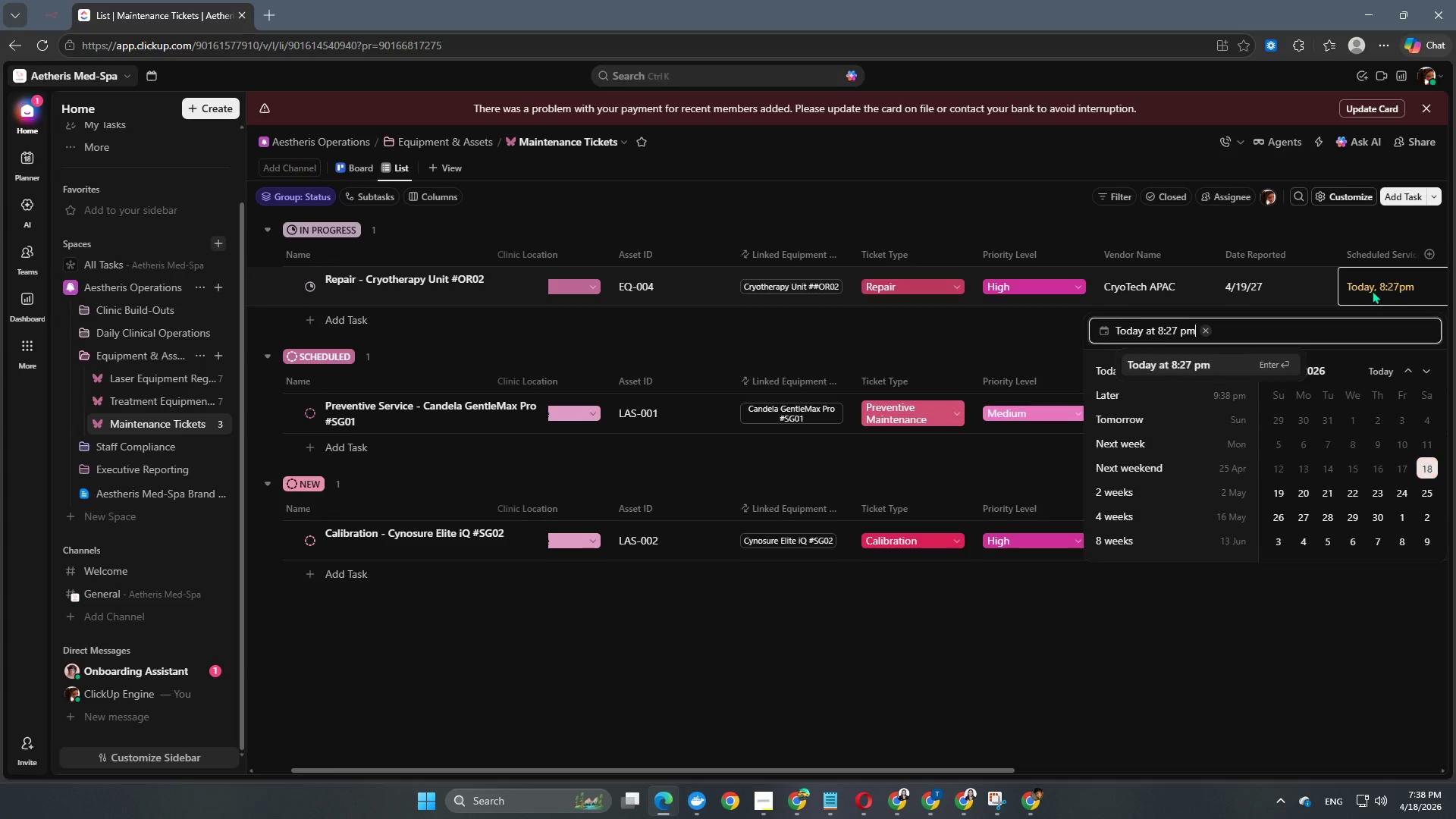 
key(NumpadEnter)
 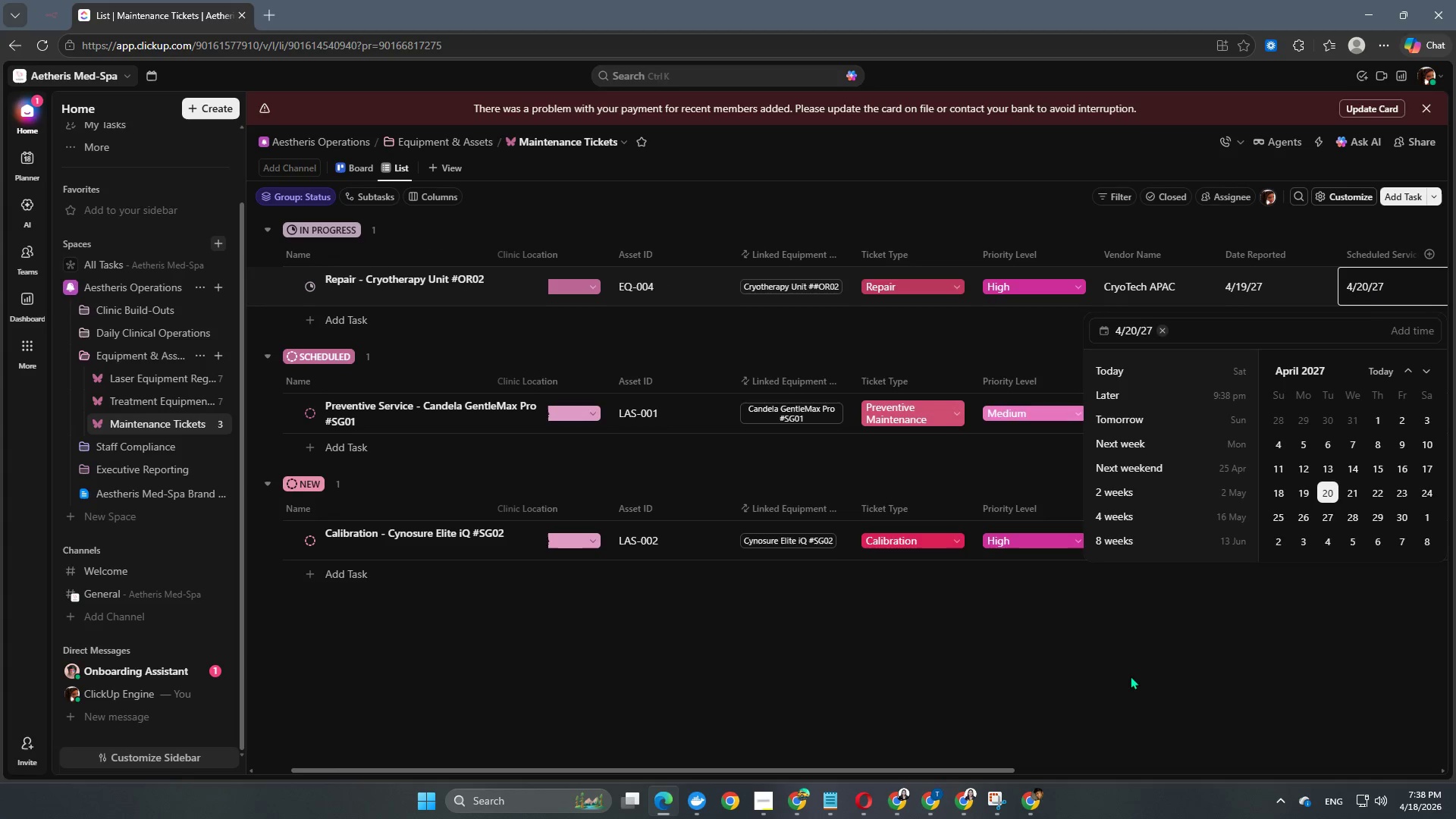 
double_click([1130, 676])
 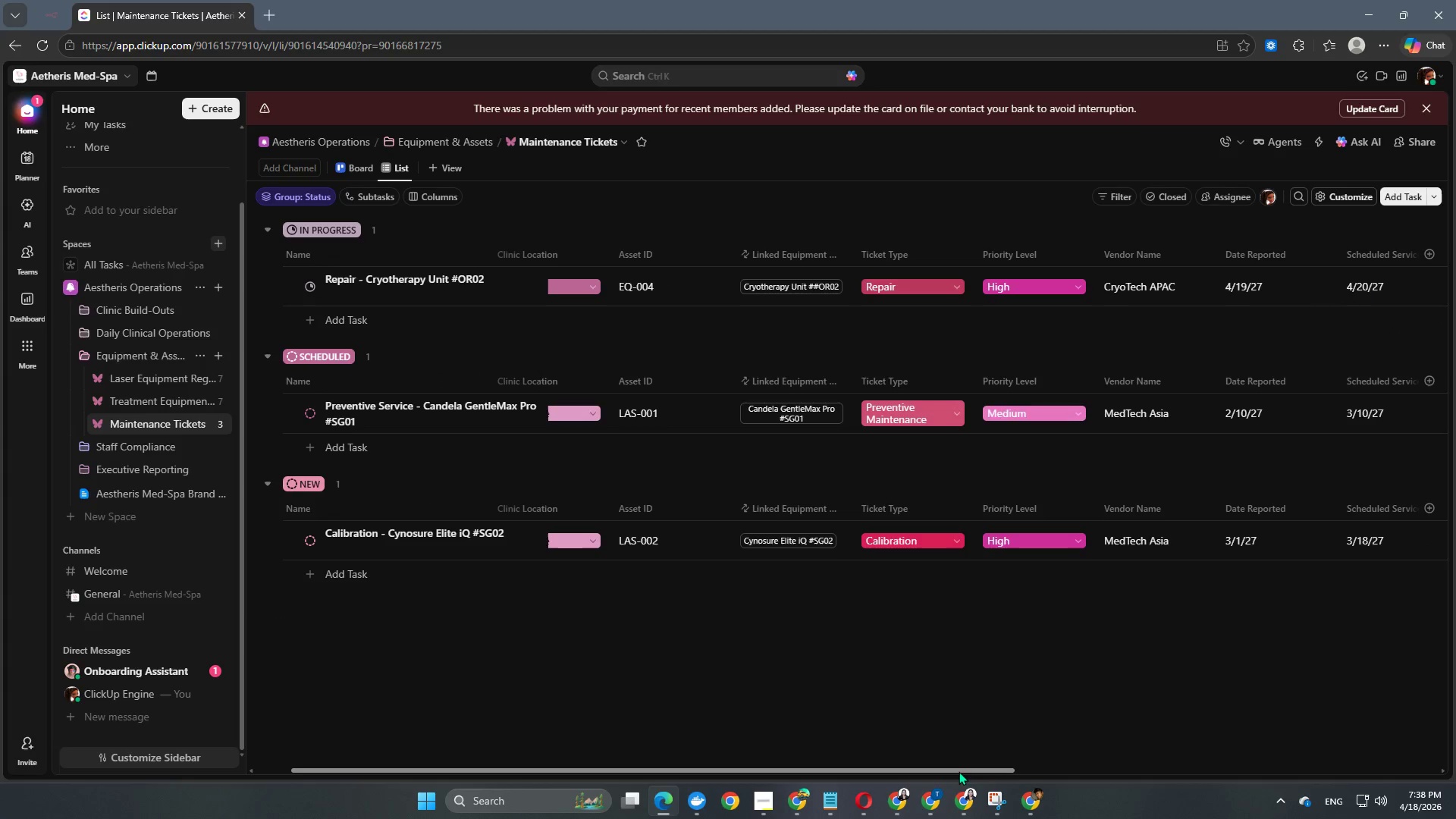 
left_click_drag(start_coordinate=[959, 770], to_coordinate=[1455, 818])
 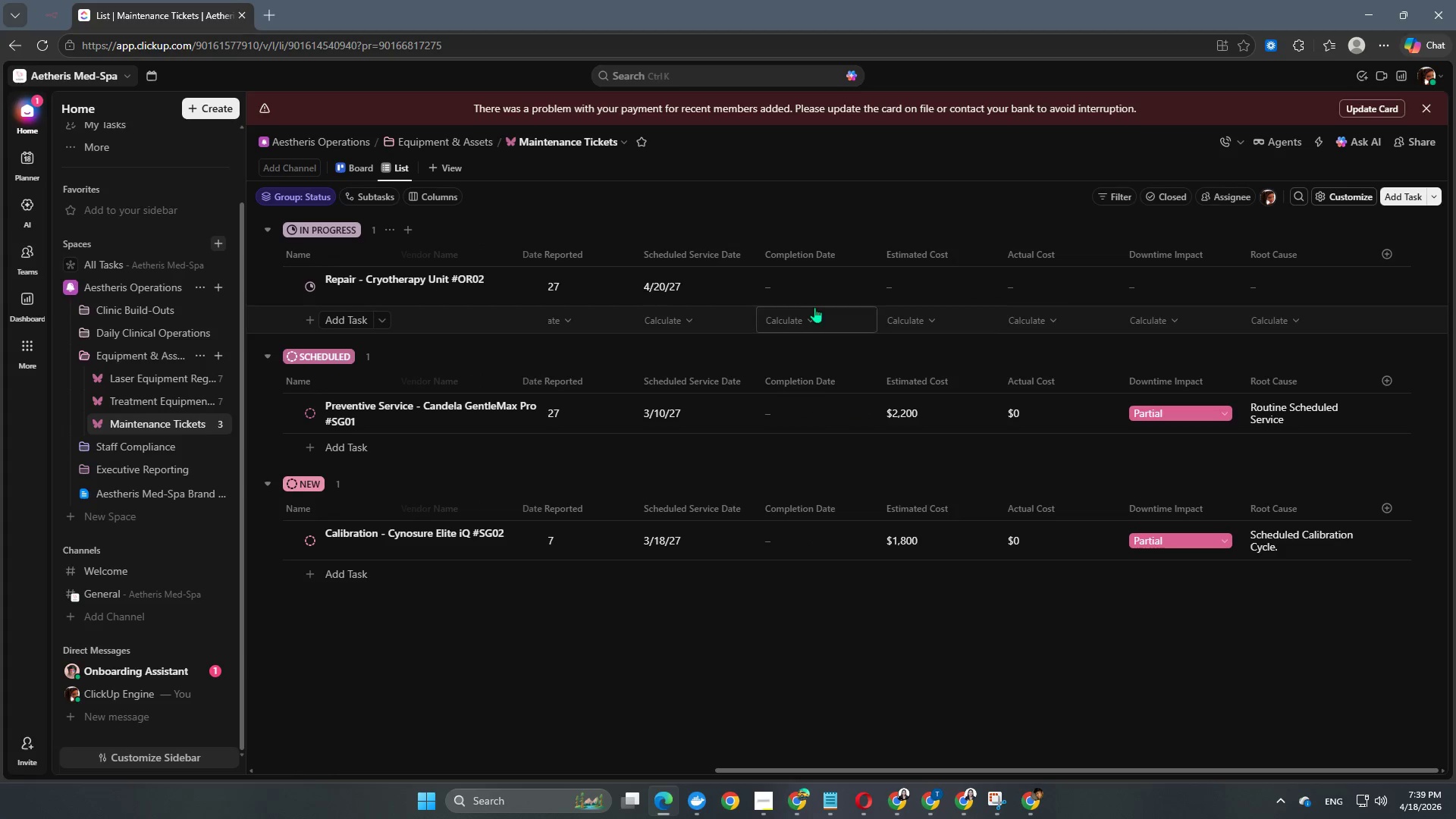 
left_click([813, 288])
 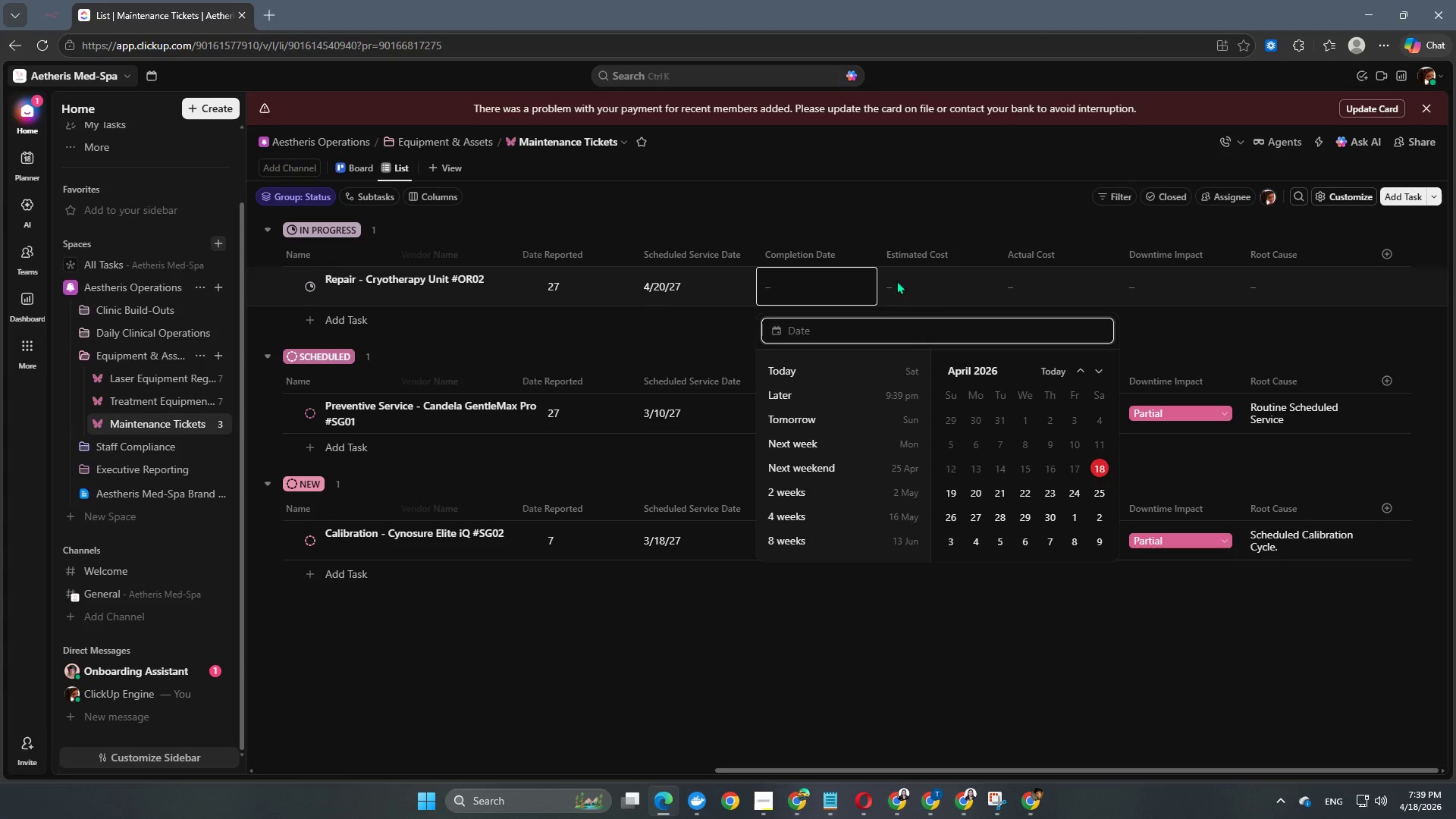 
double_click([944, 285])
 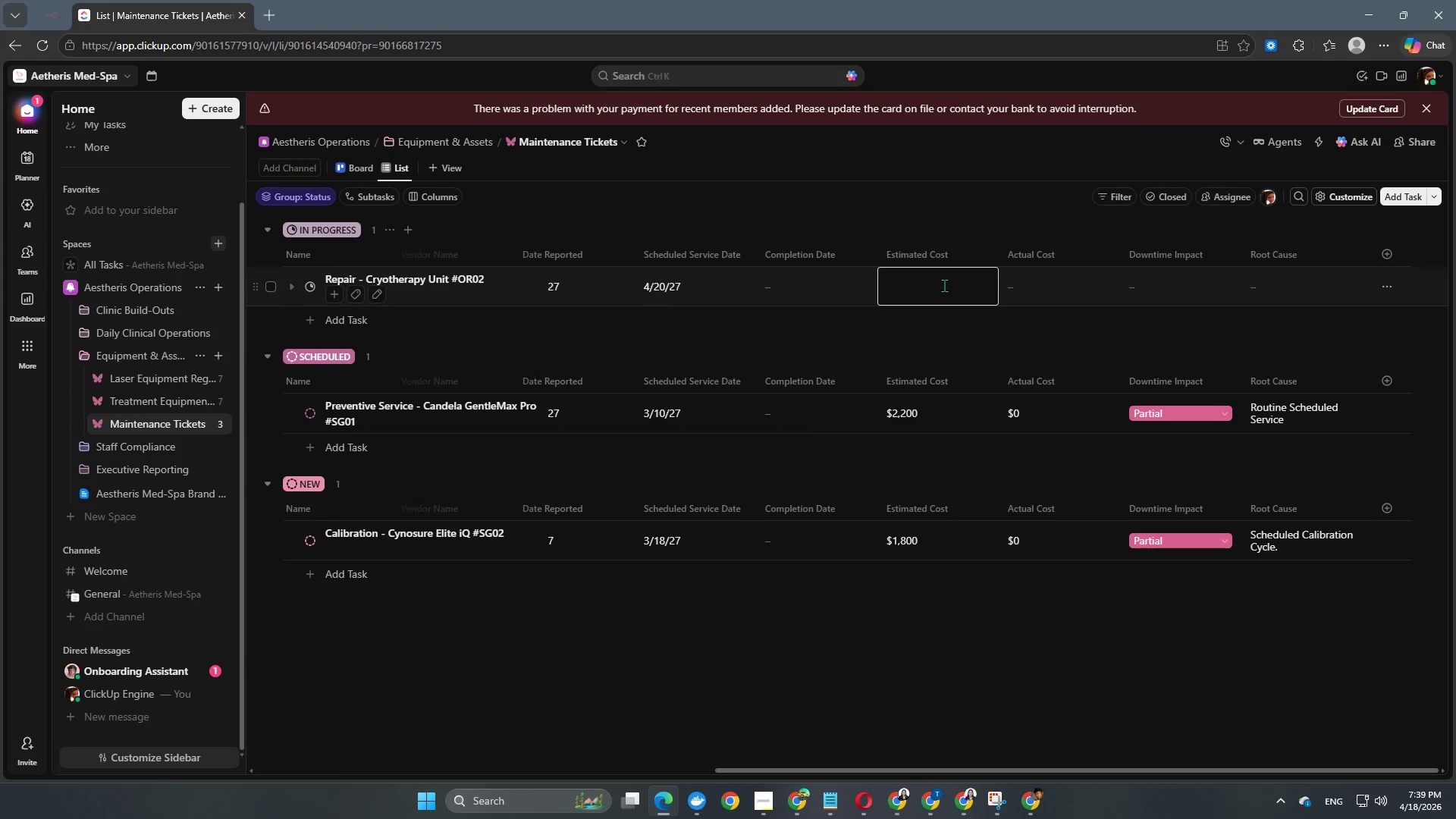 
key(Numpad3)
 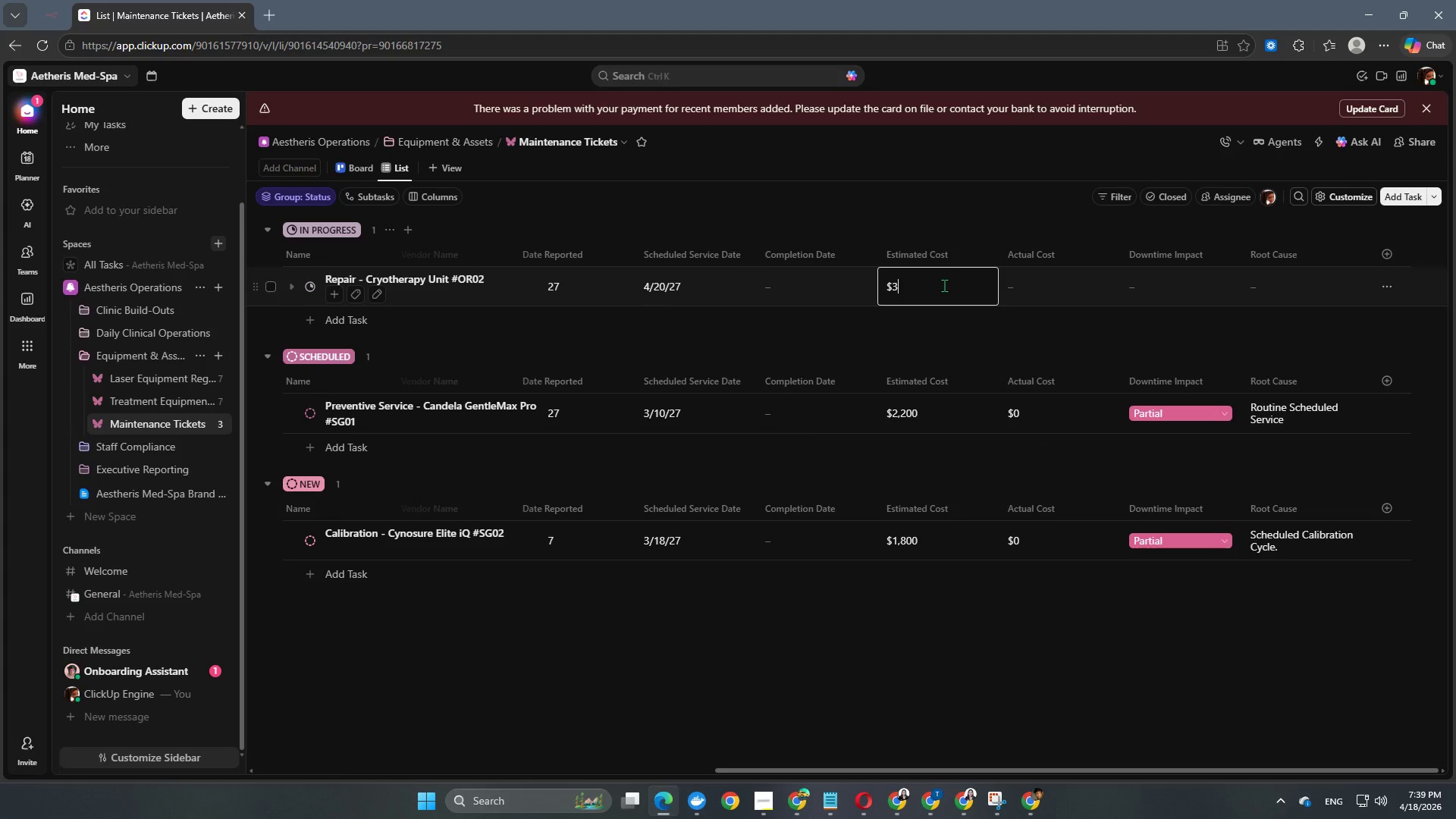 
key(Numpad5)
 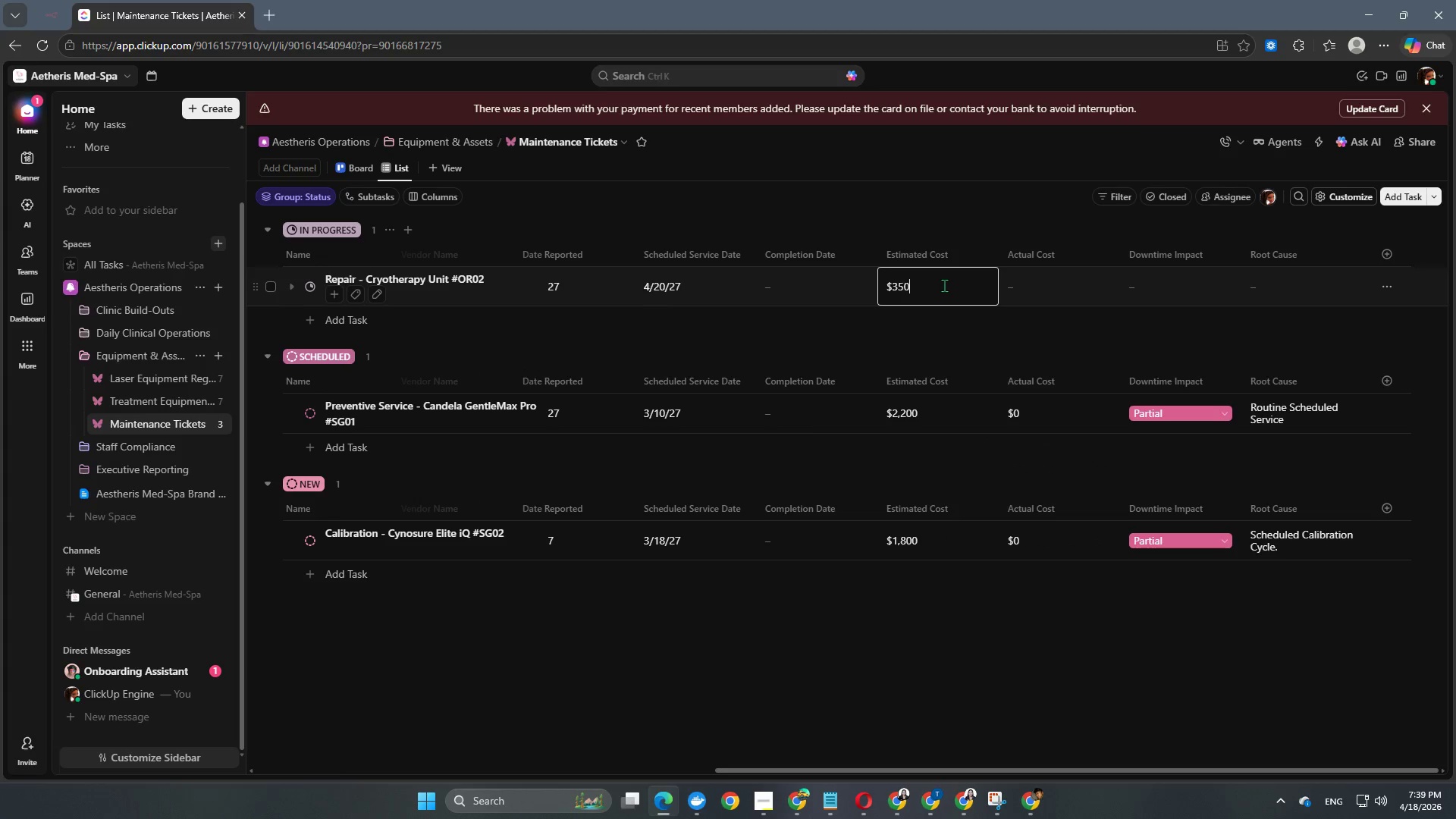 
key(Numpad0)
 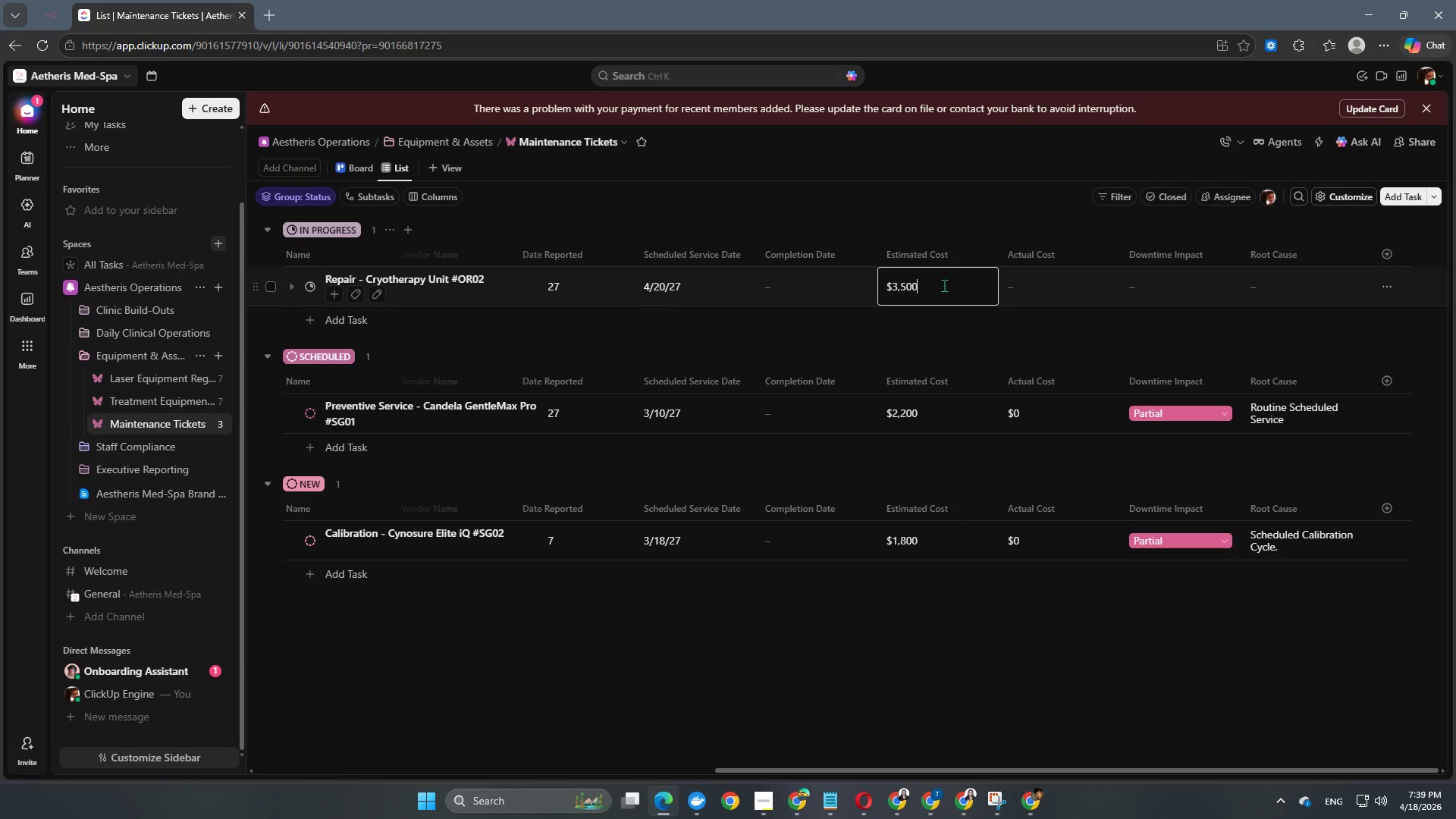 
key(Numpad0)
 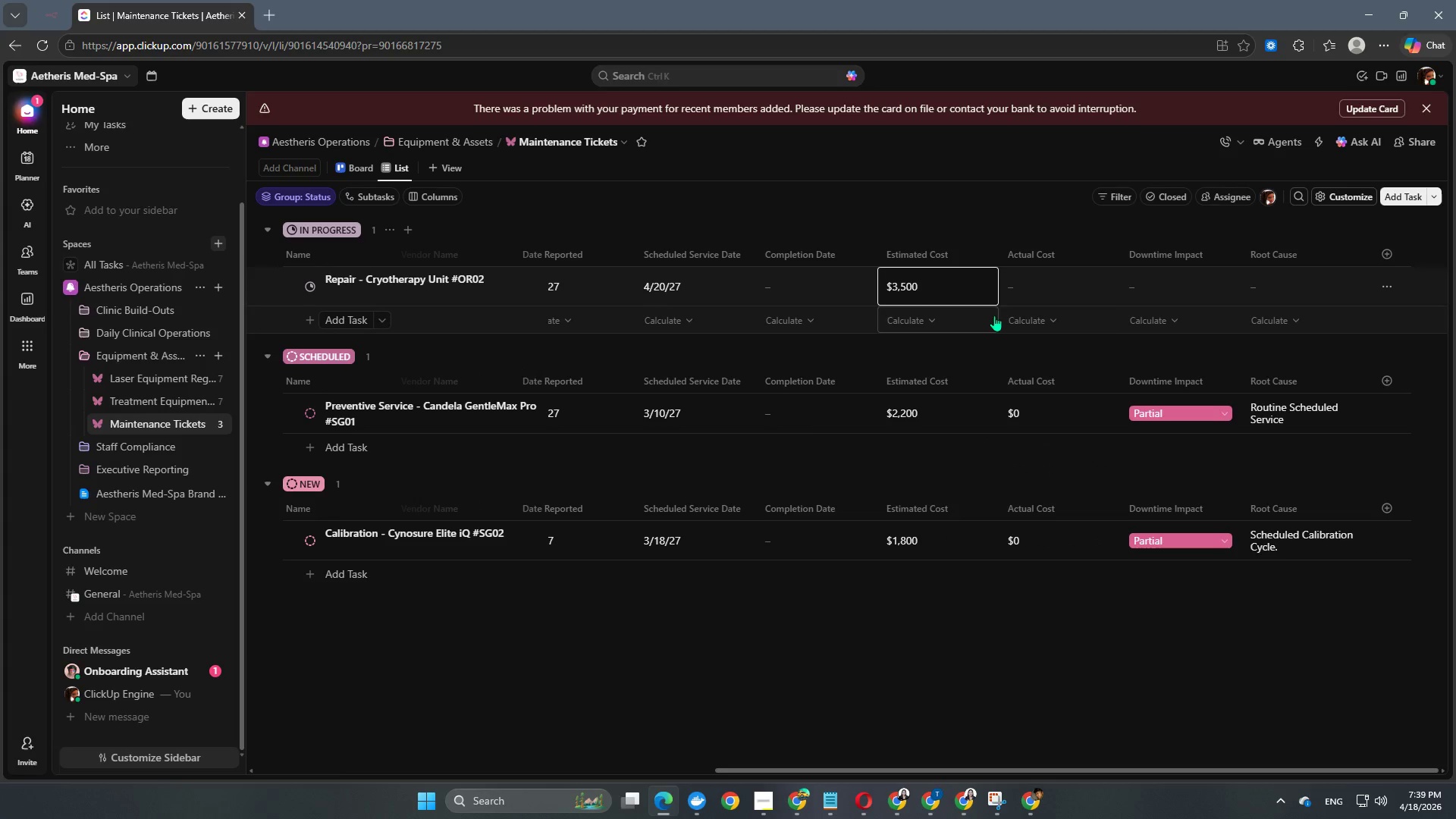 
left_click([1037, 298])
 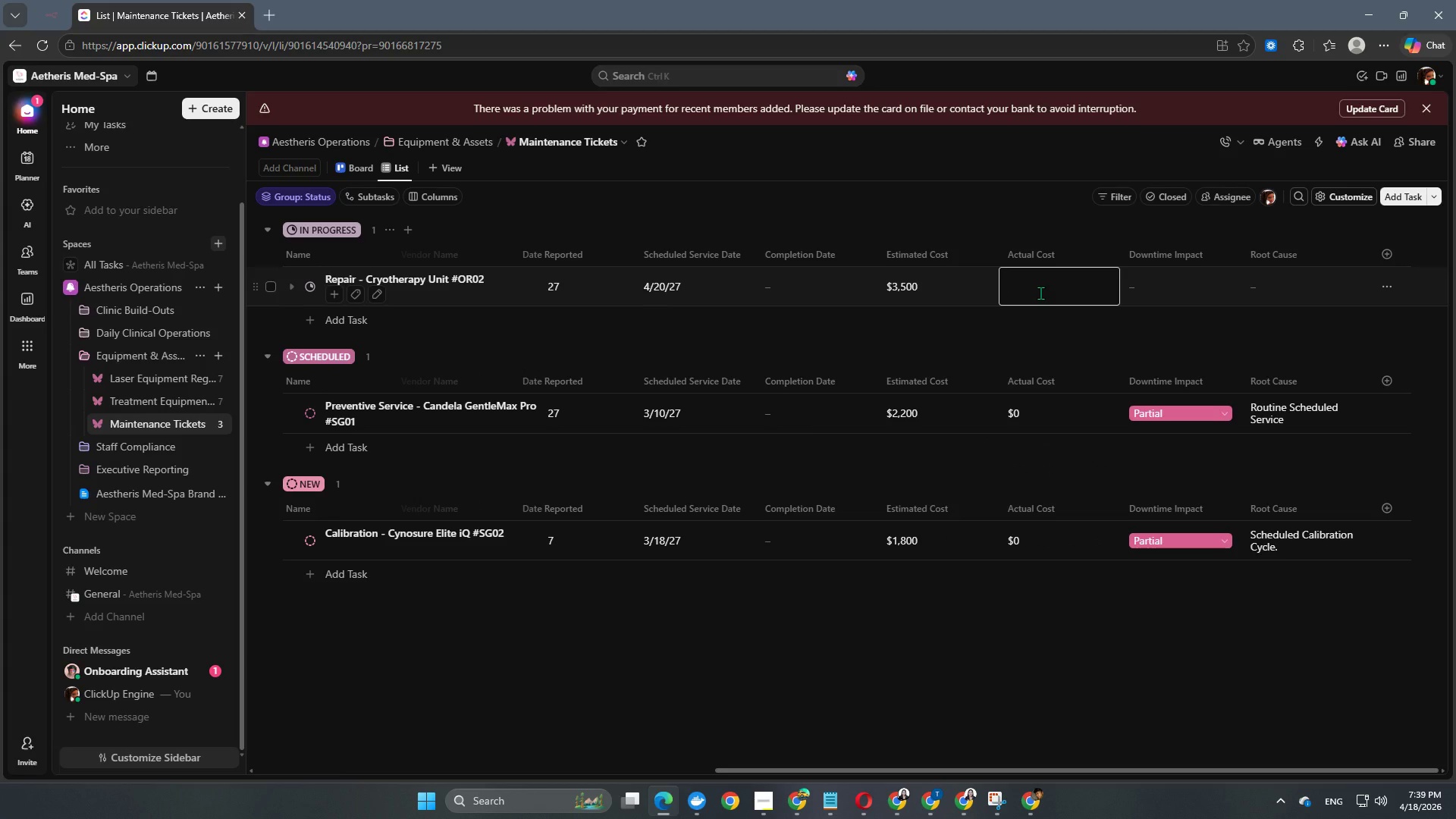 
key(Numpad0)
 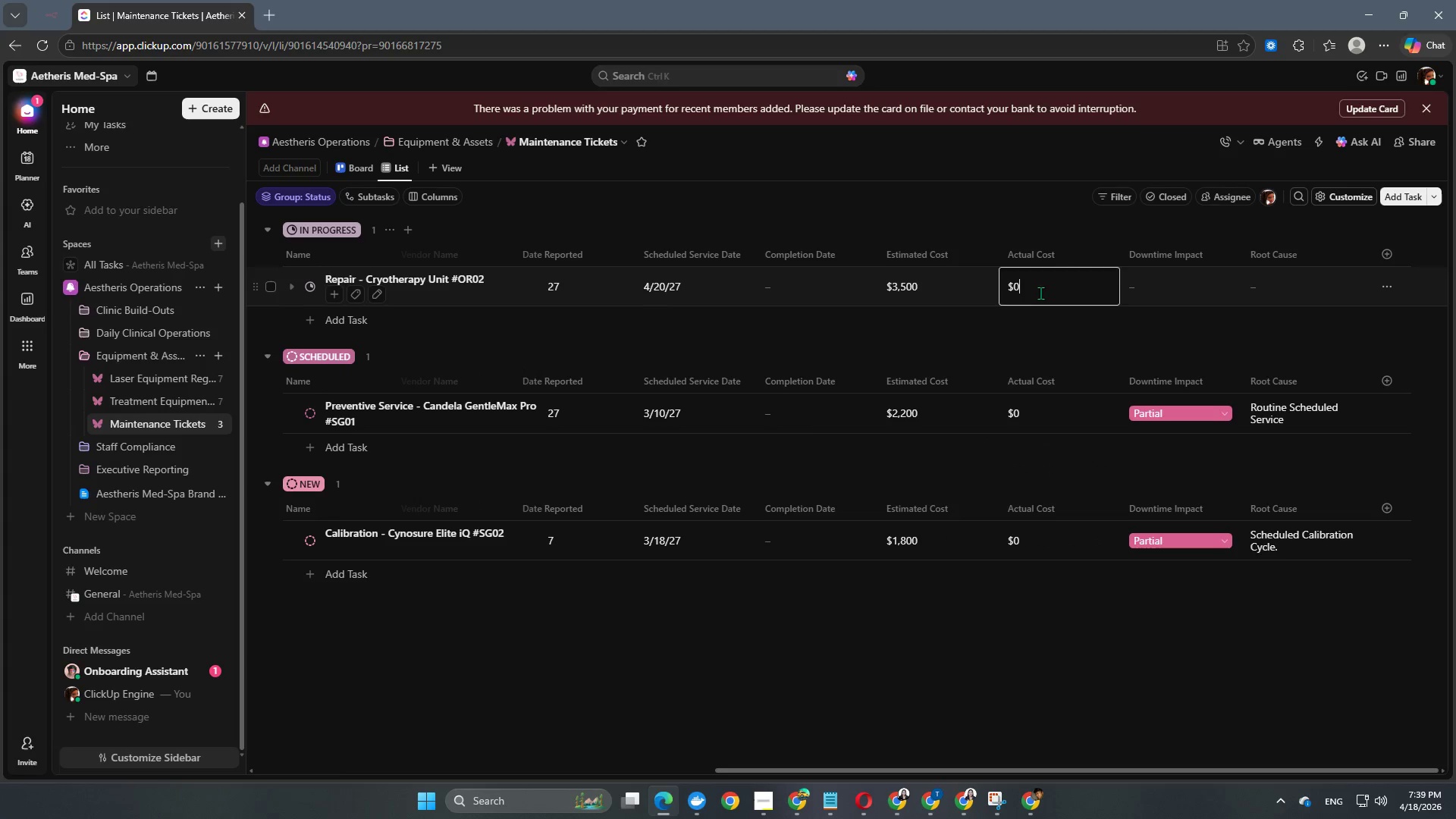 
key(NumpadEnter)
 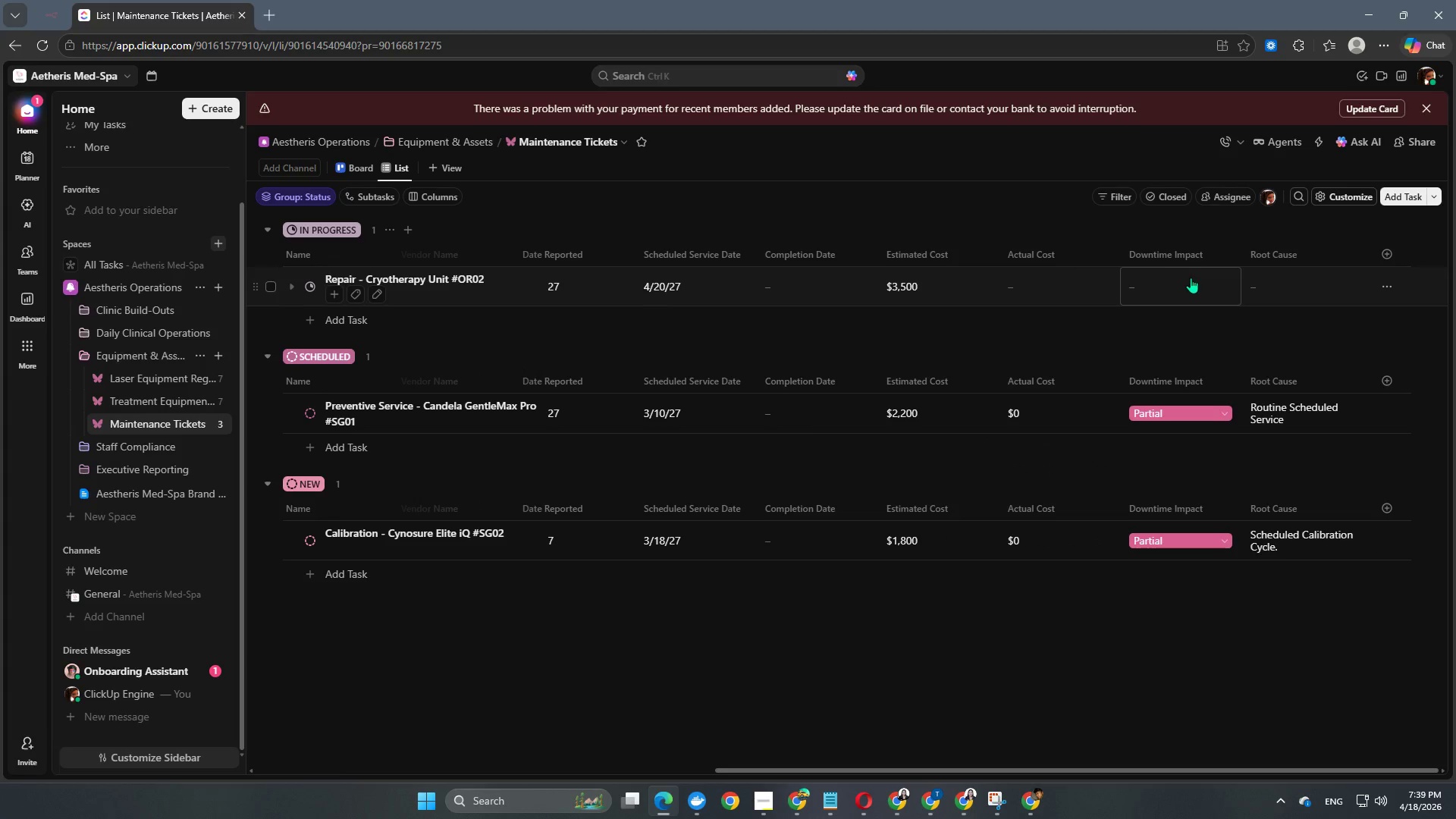 
left_click([1191, 281])
 